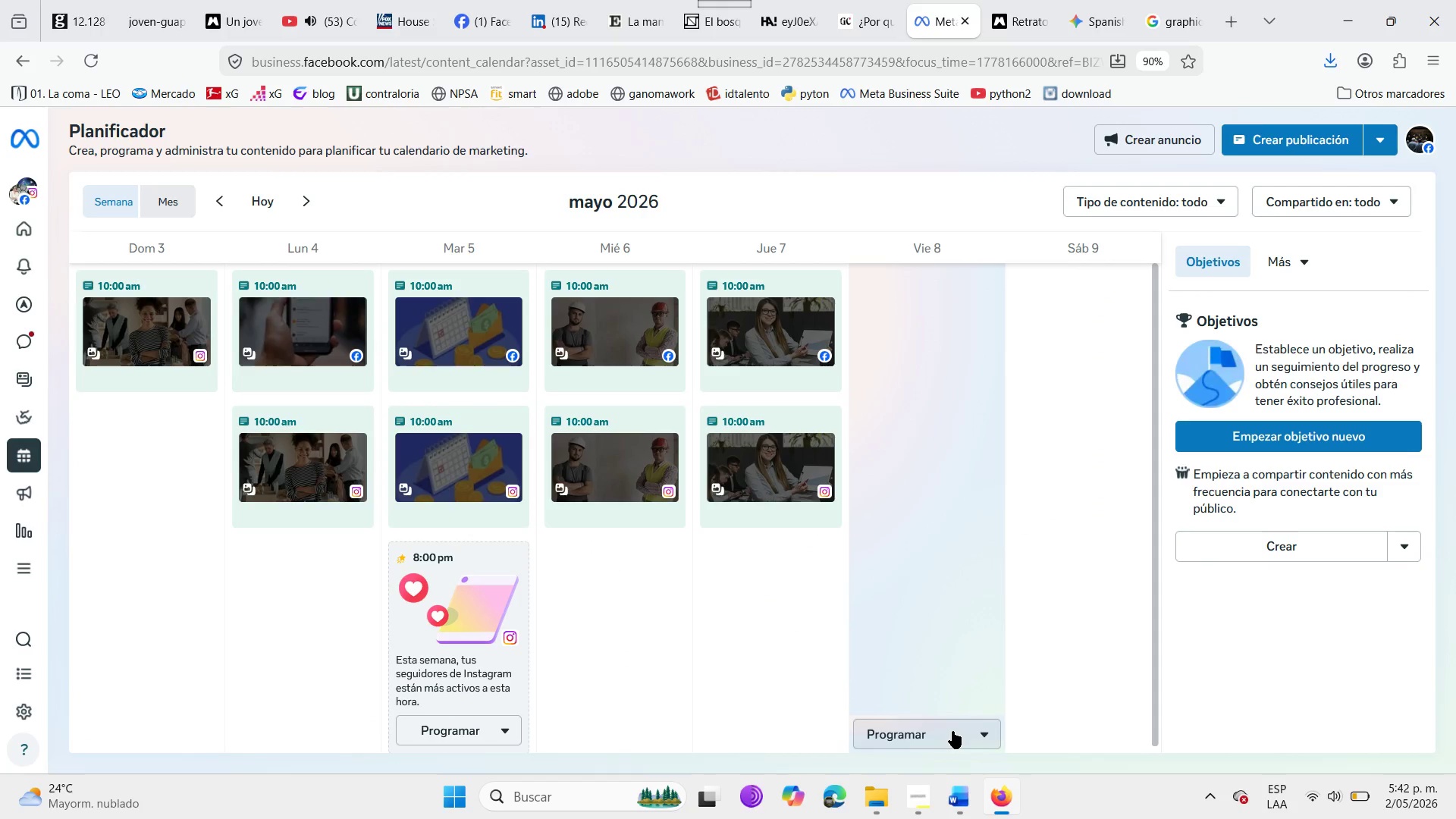 
left_click([952, 731])
 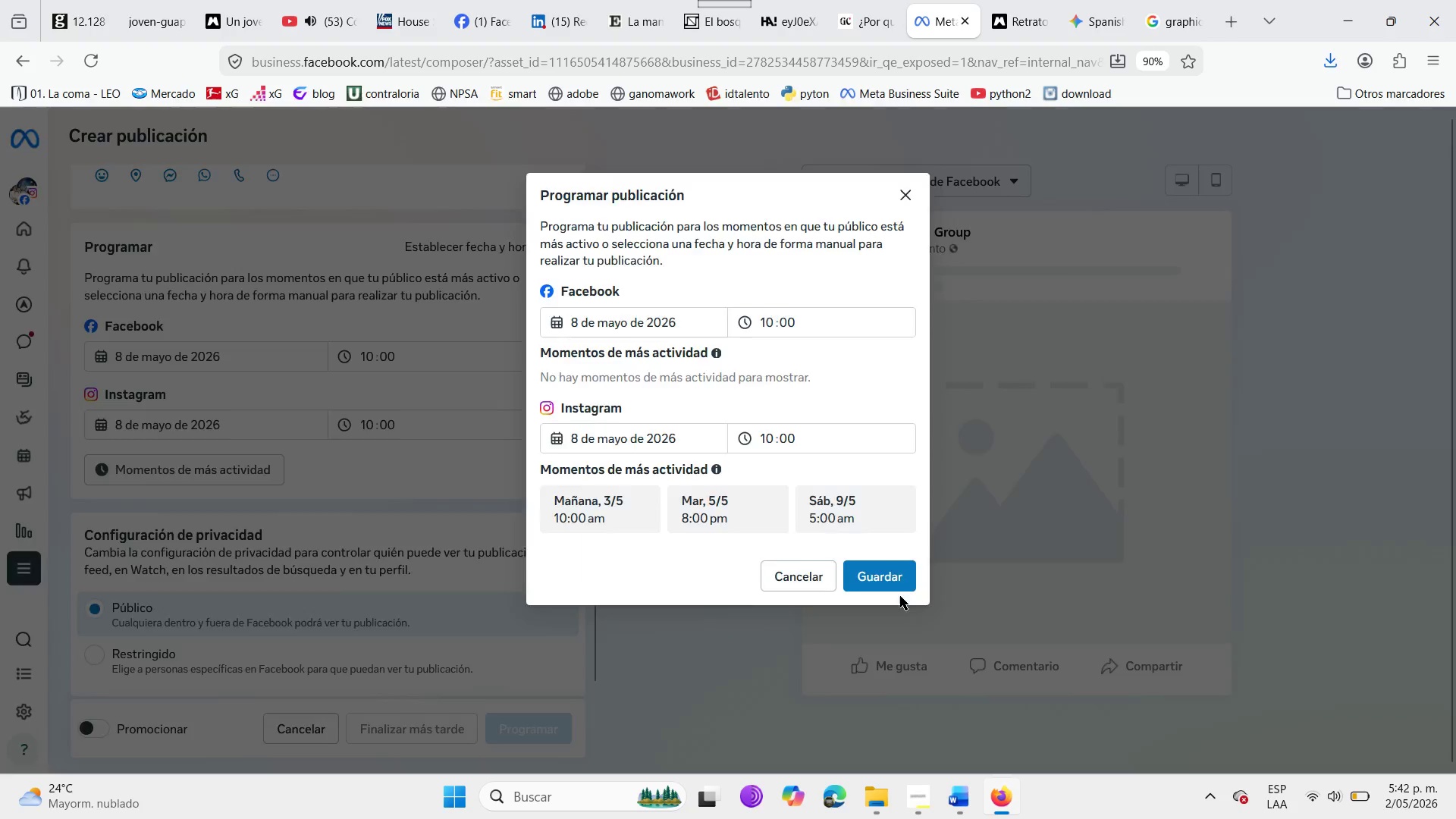 
wait(7.47)
 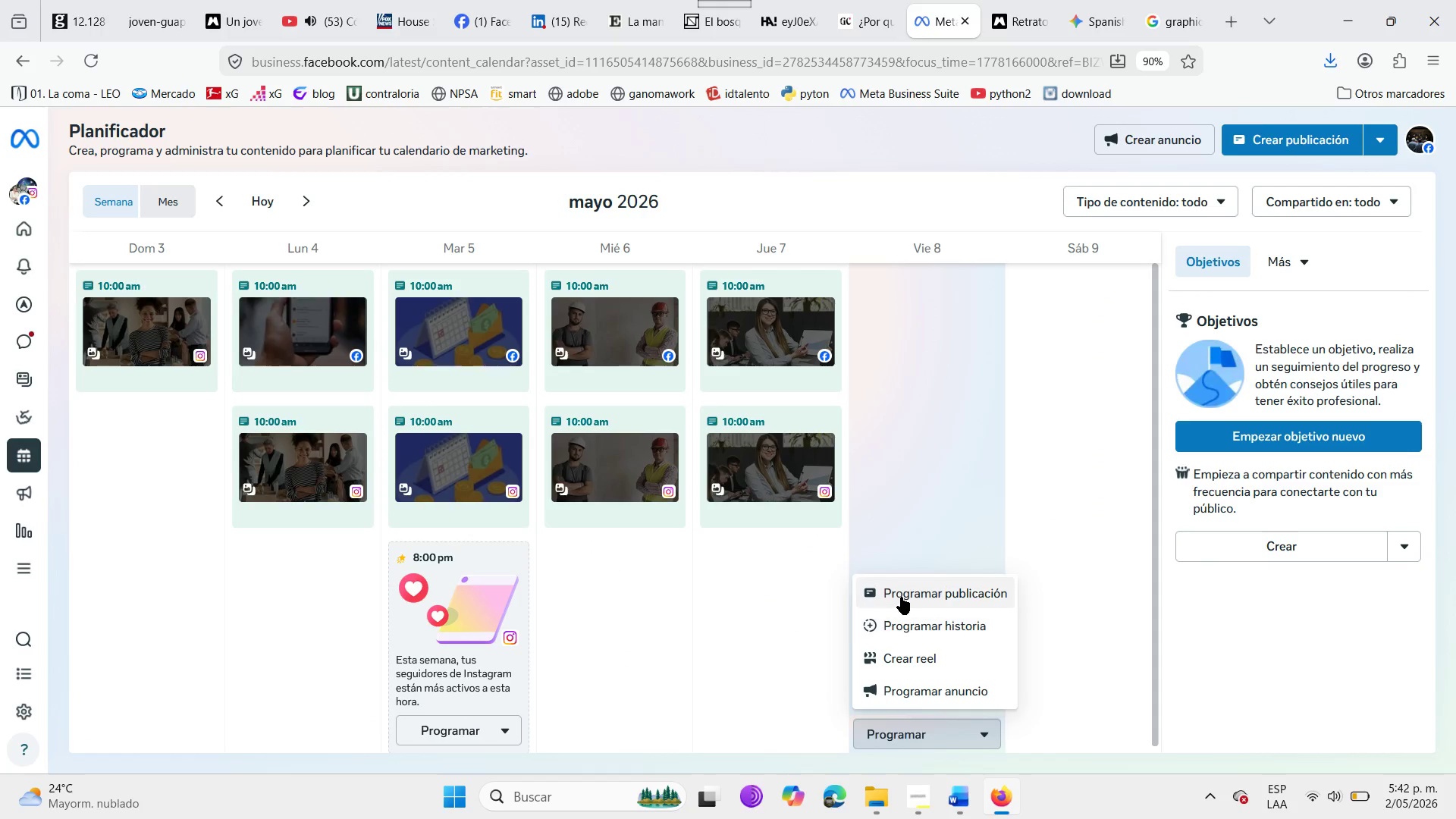 
left_click([891, 584])
 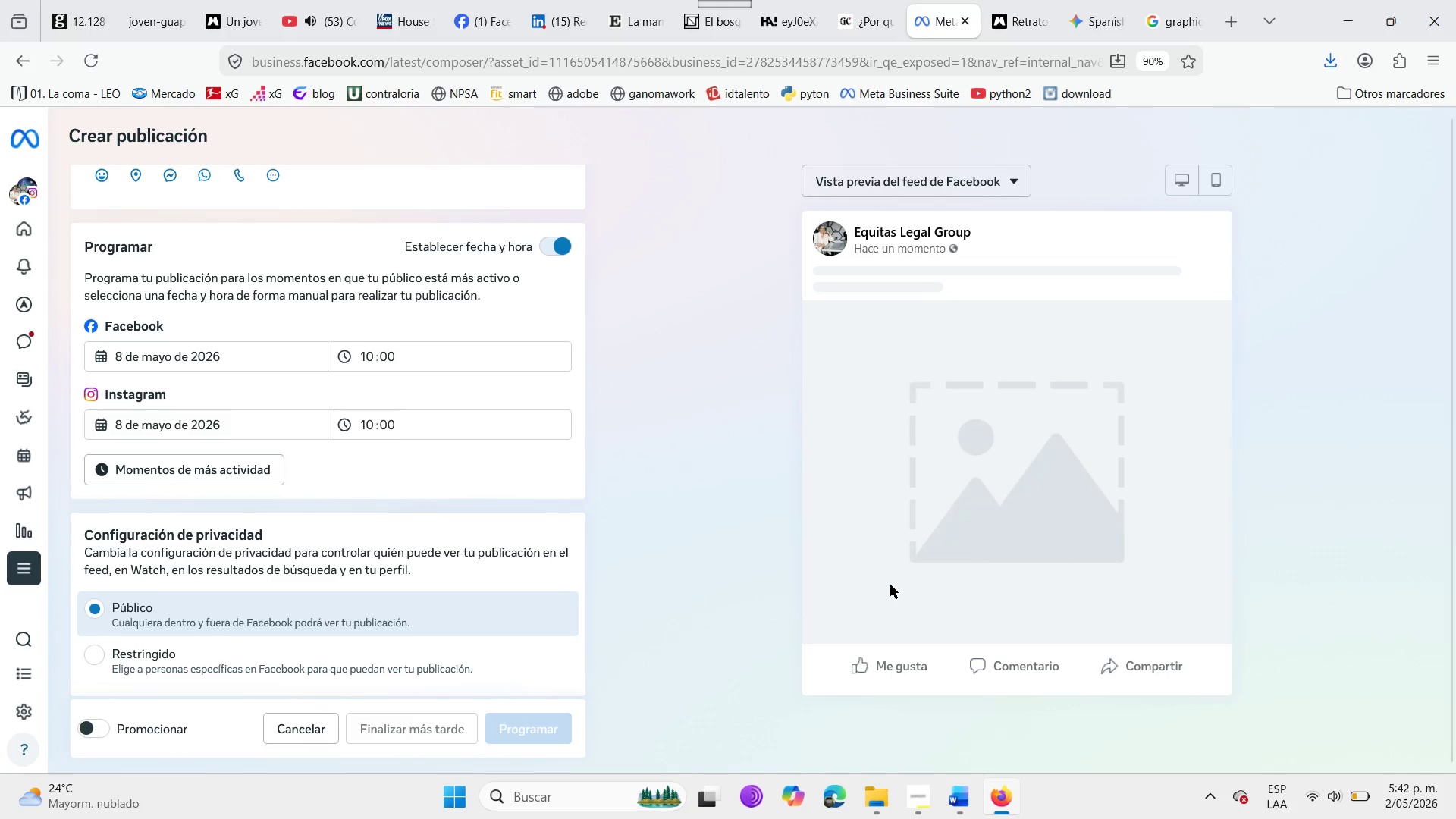 
wait(8.83)
 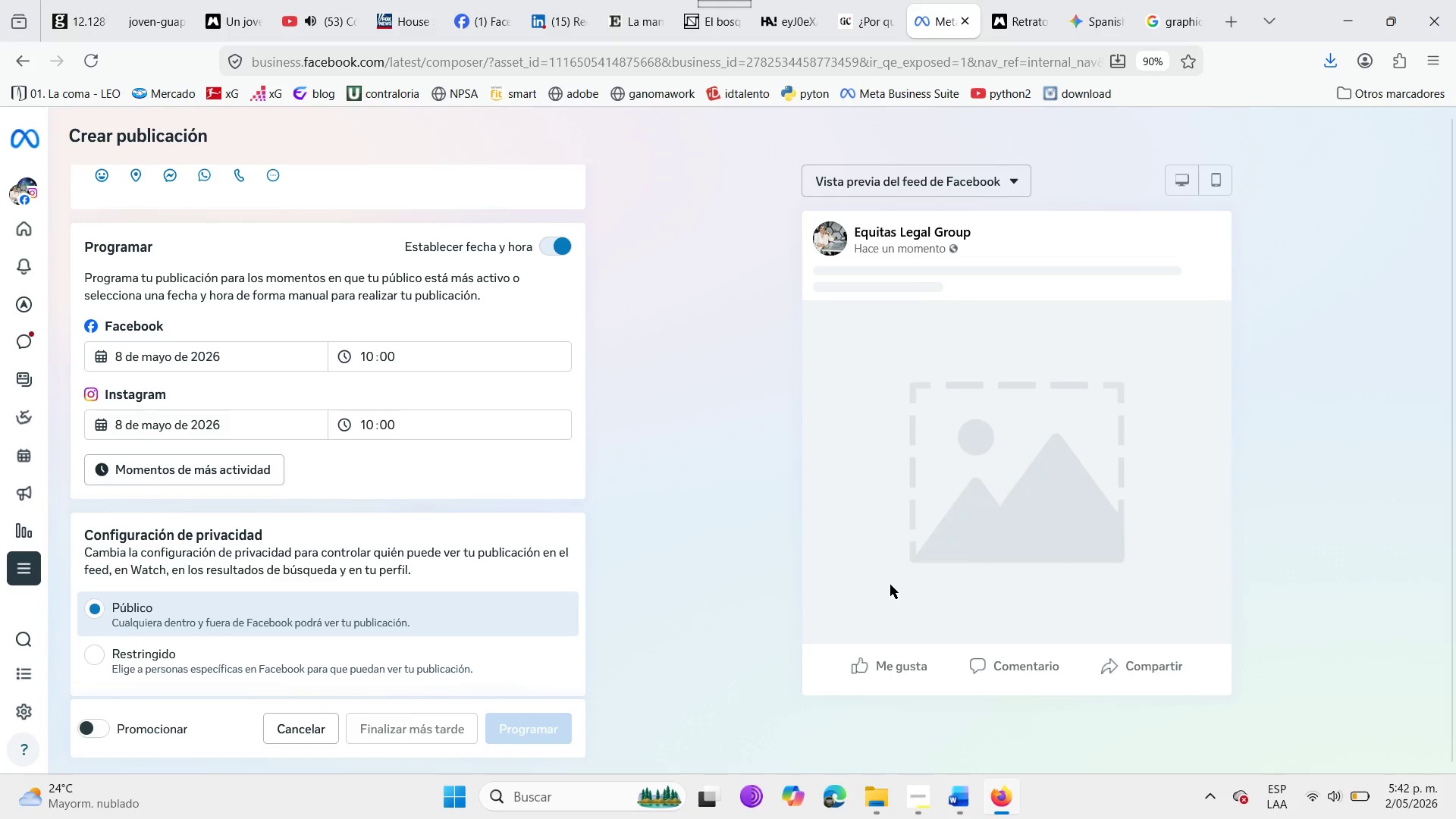 
scroll: coordinate [228, 541], scroll_direction: up, amount: 6.0
 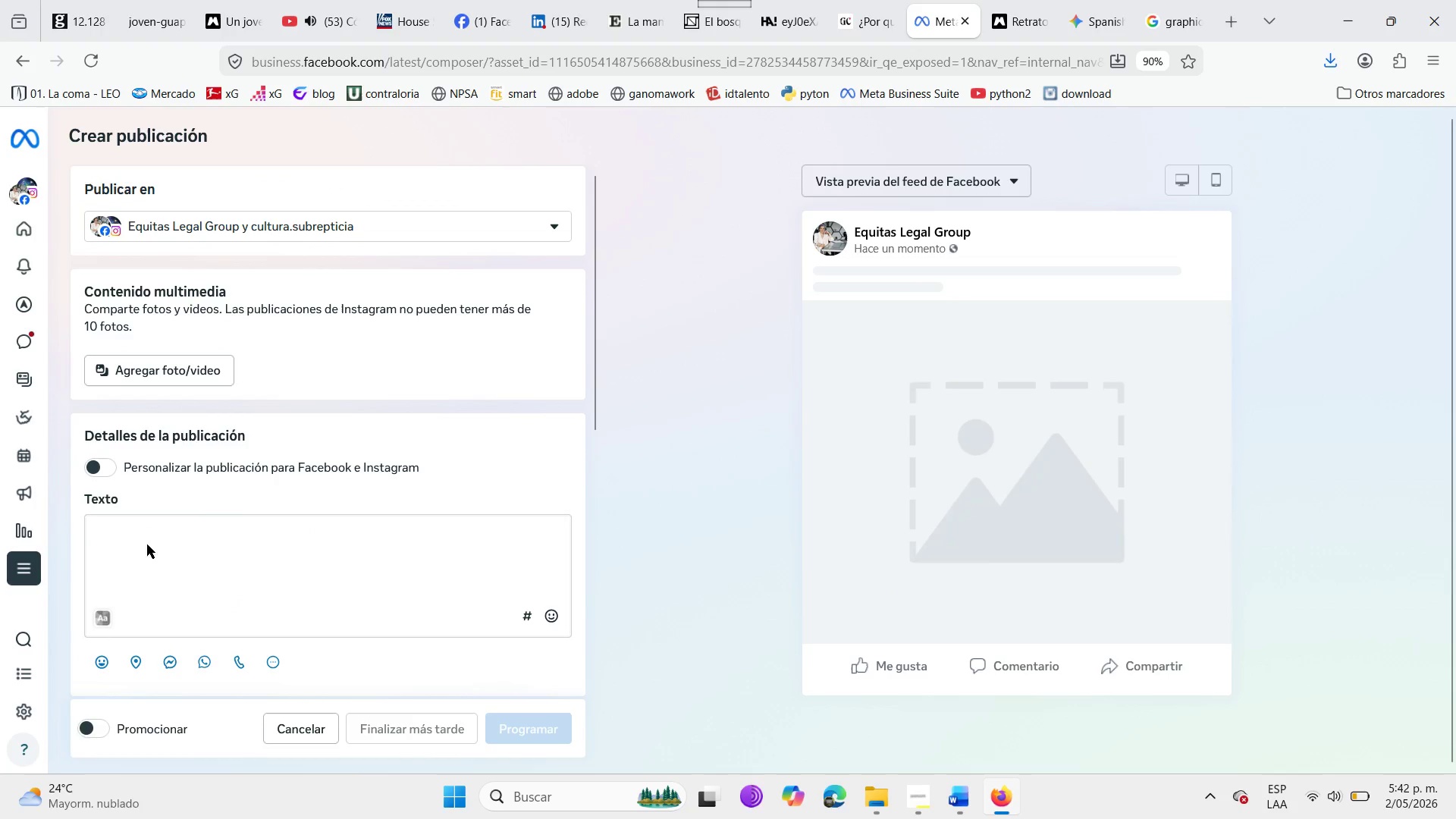 
double_click([125, 525])
 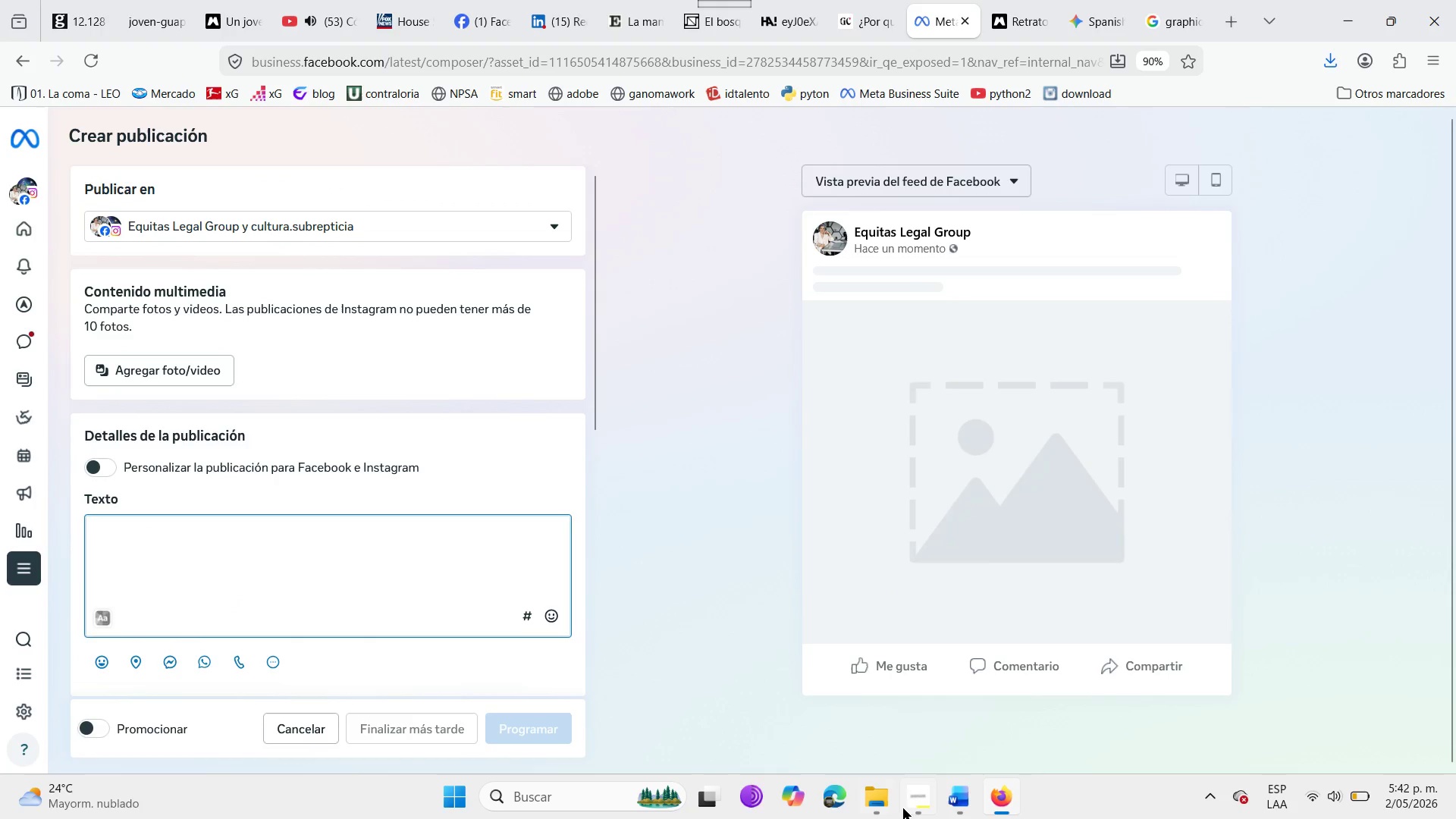 
left_click([905, 808])
 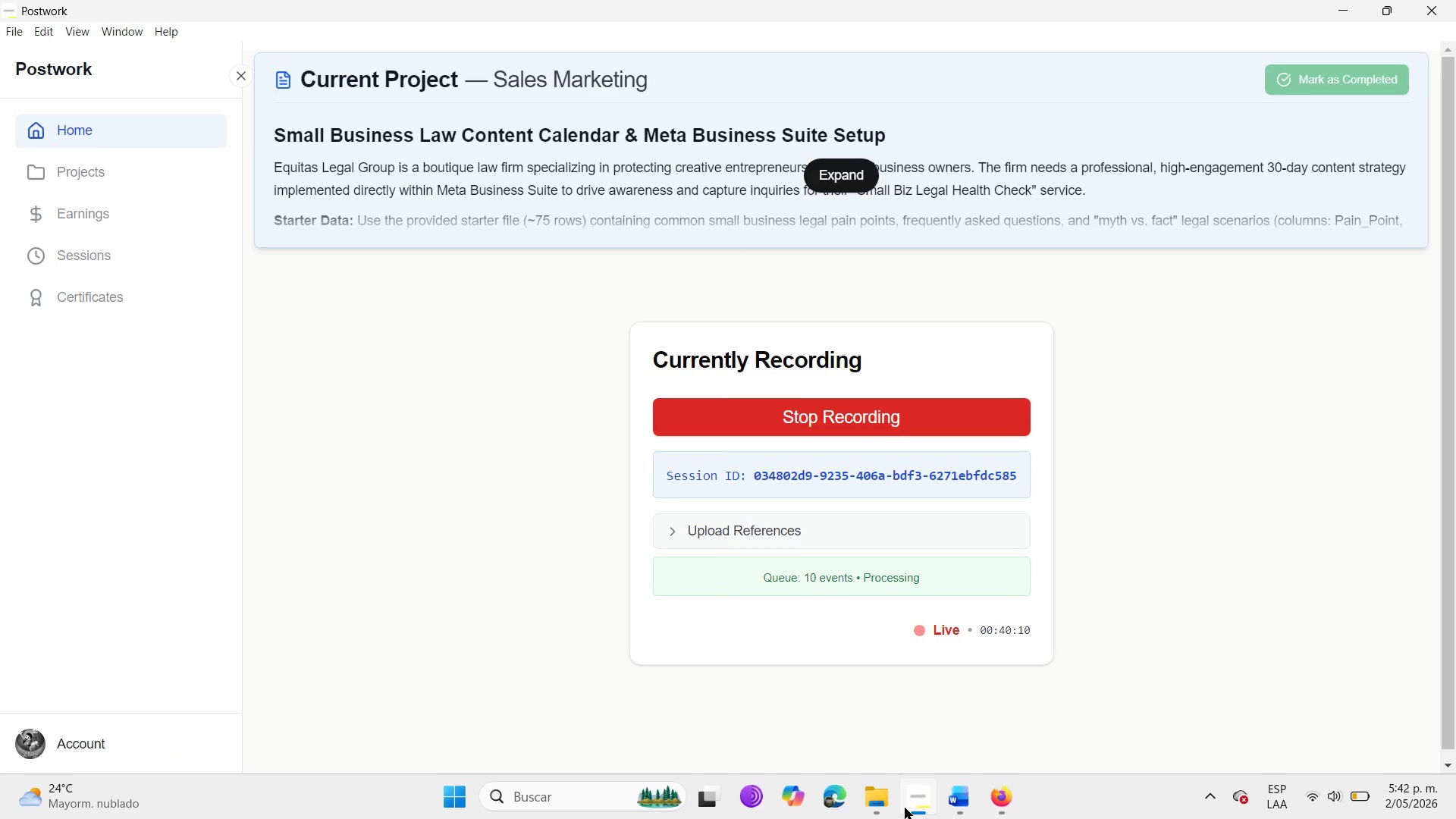 
left_click([905, 808])
 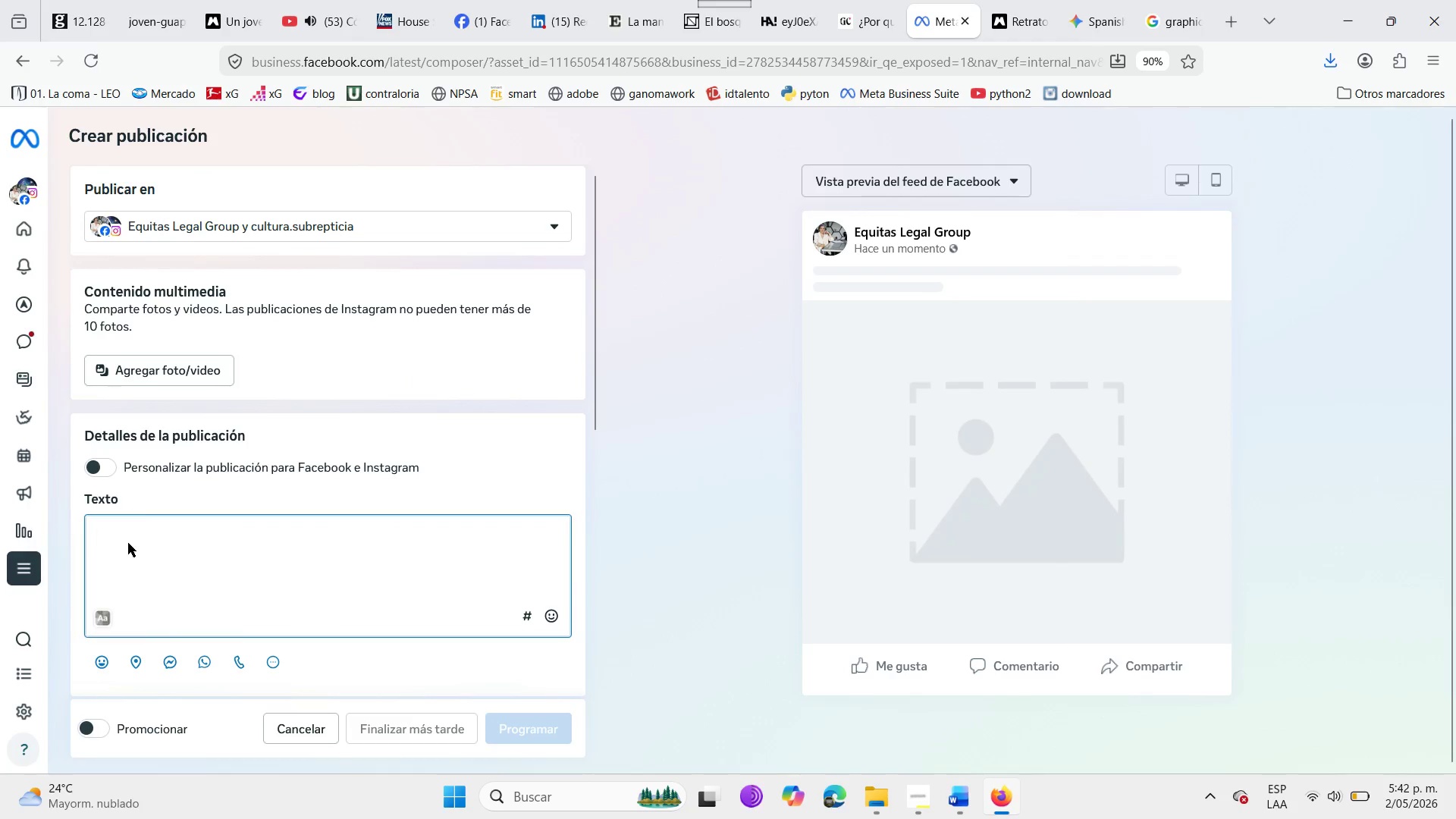 
left_click([128, 543])
 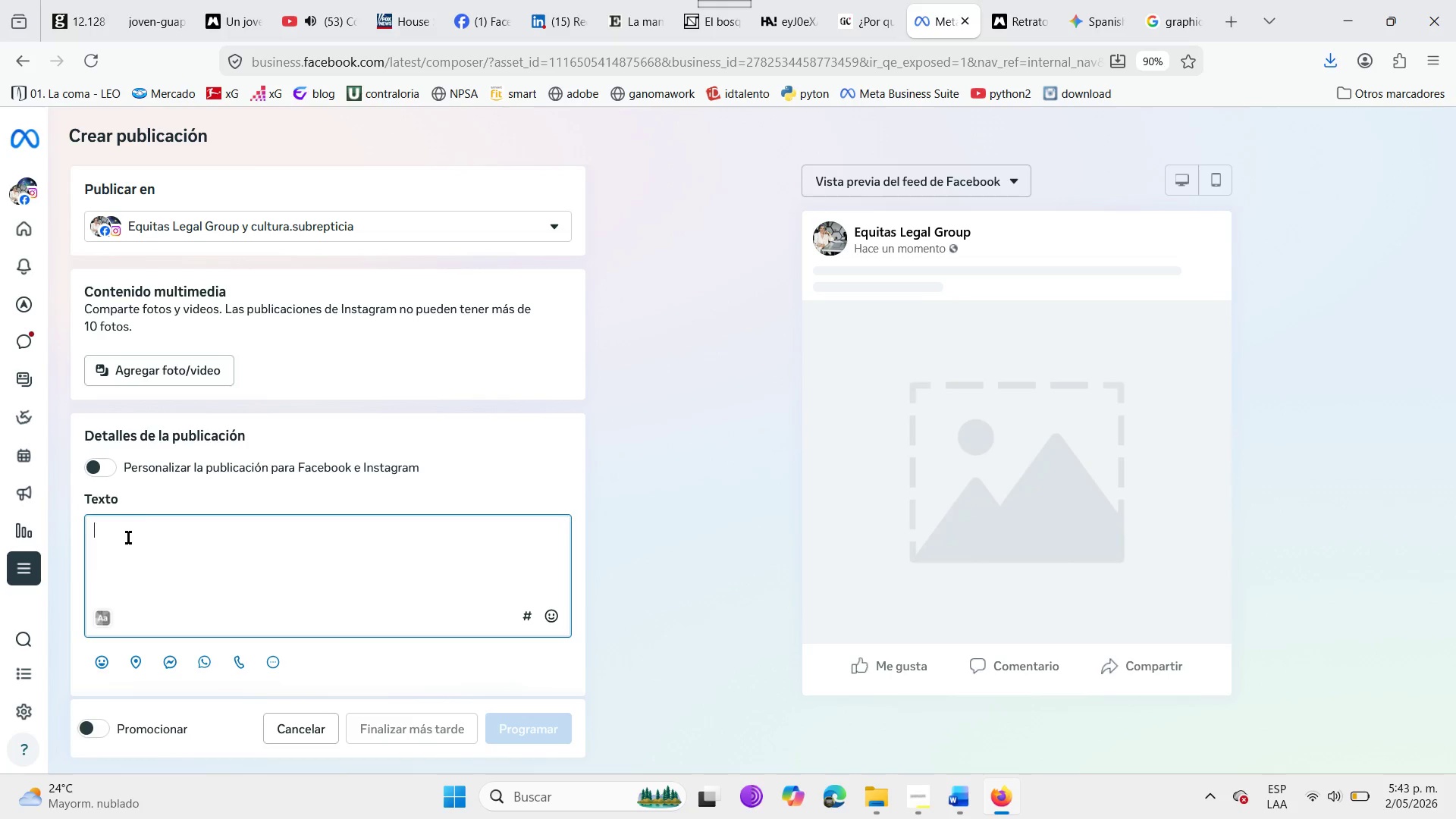 
wait(39.47)
 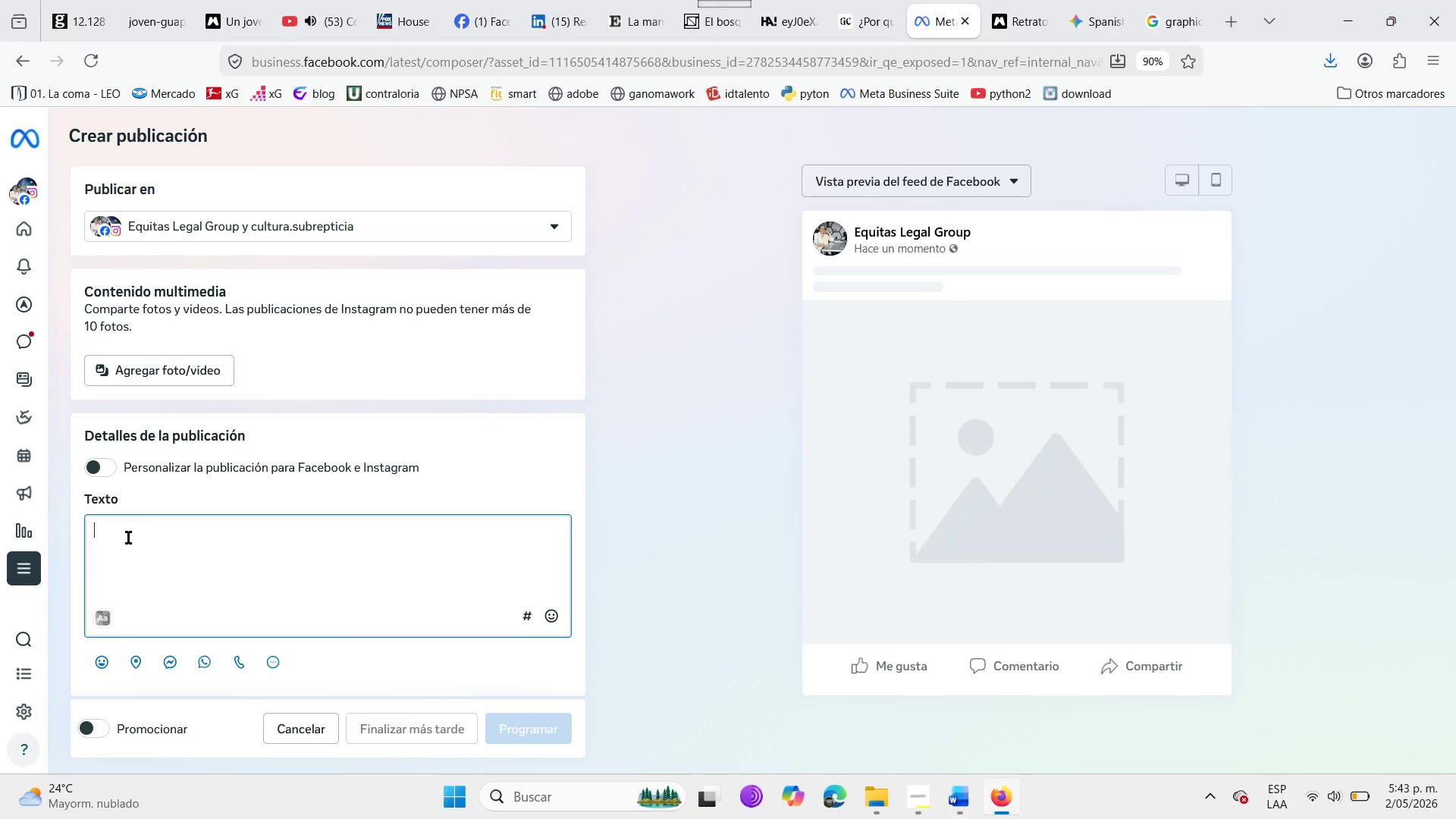 
type(Spota this mpou)
key(Backspace)
key(Backspace)
type(nth )
 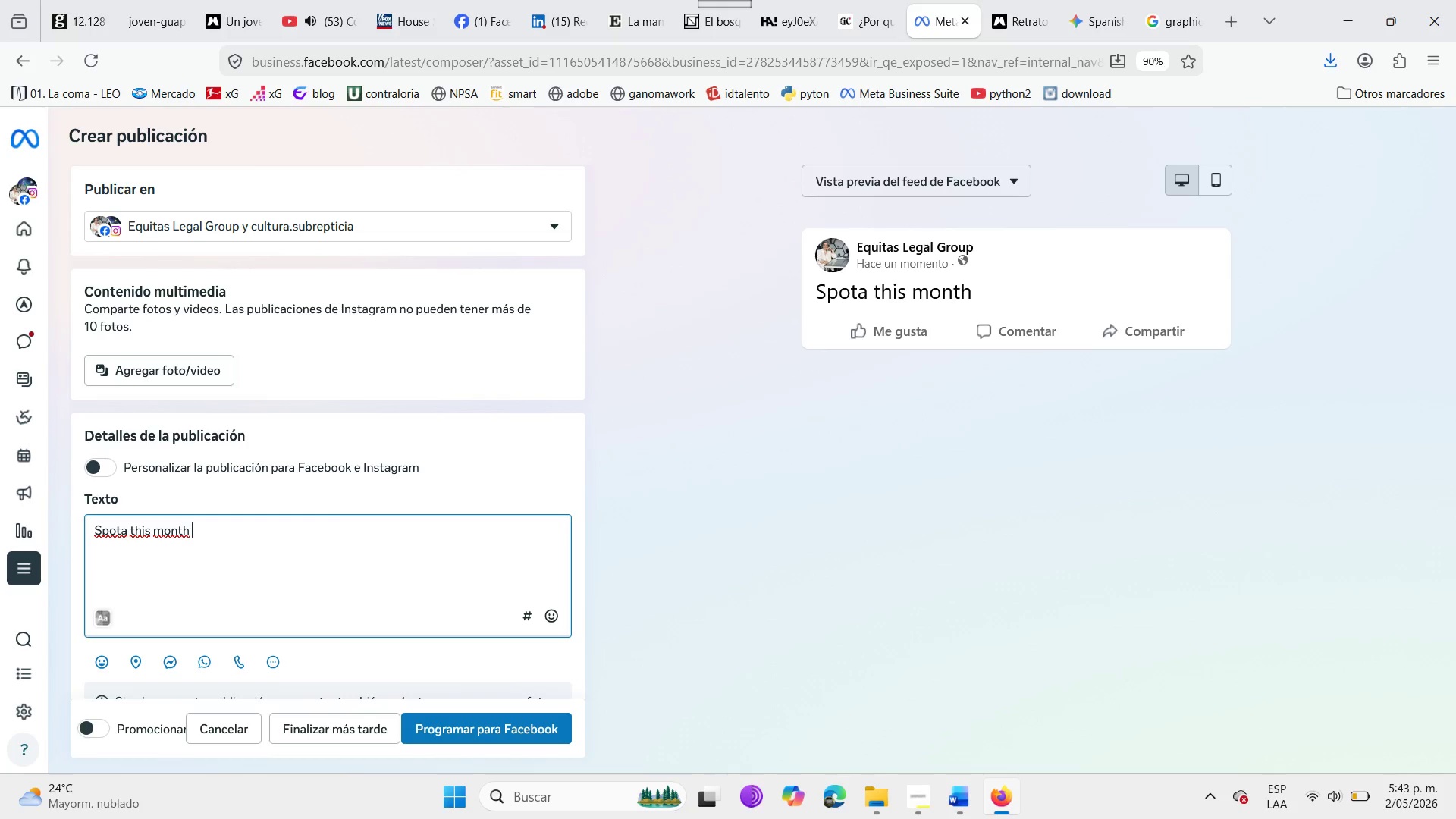 
key(ArrowLeft)
 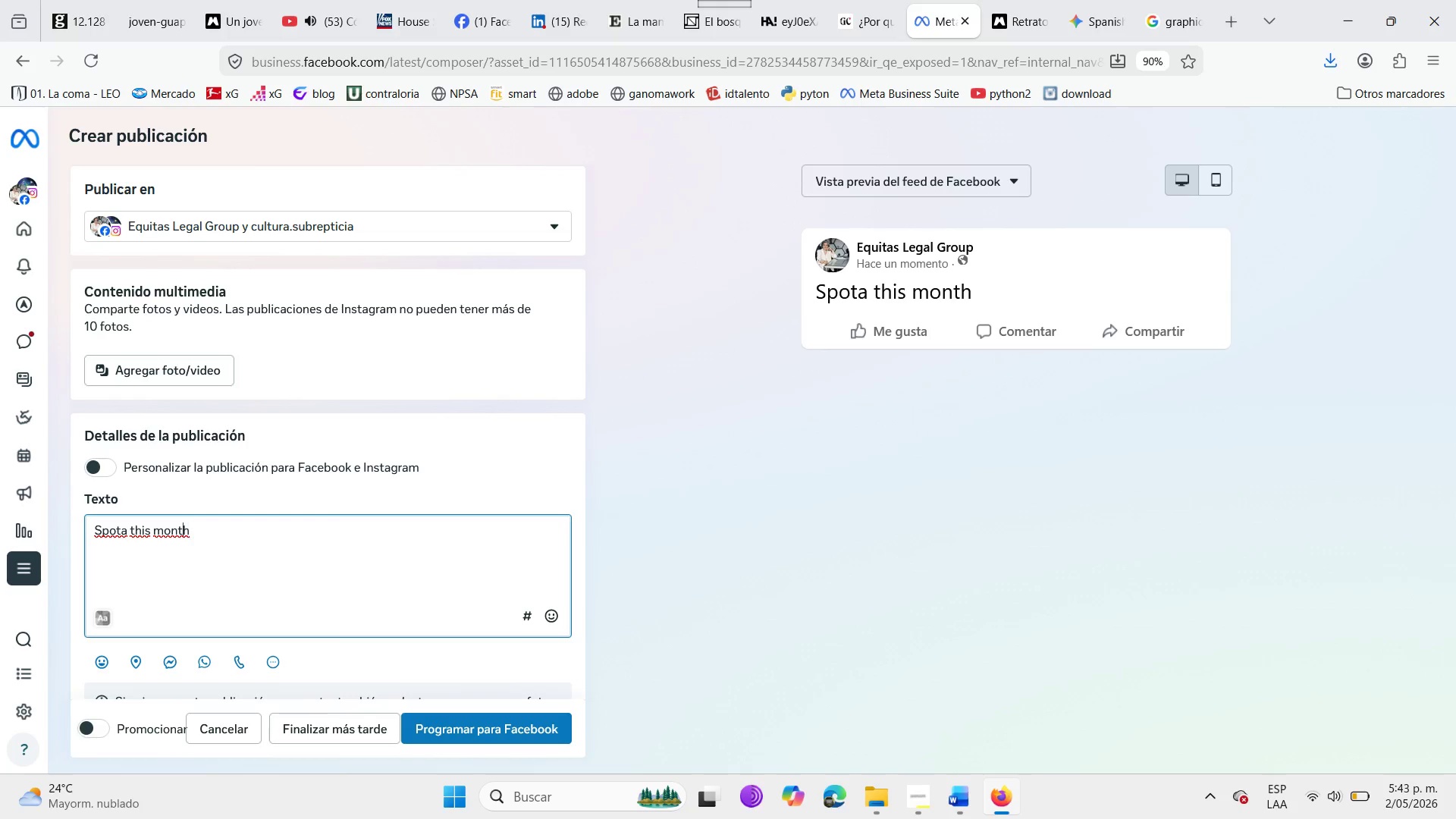 
key(ArrowLeft)
 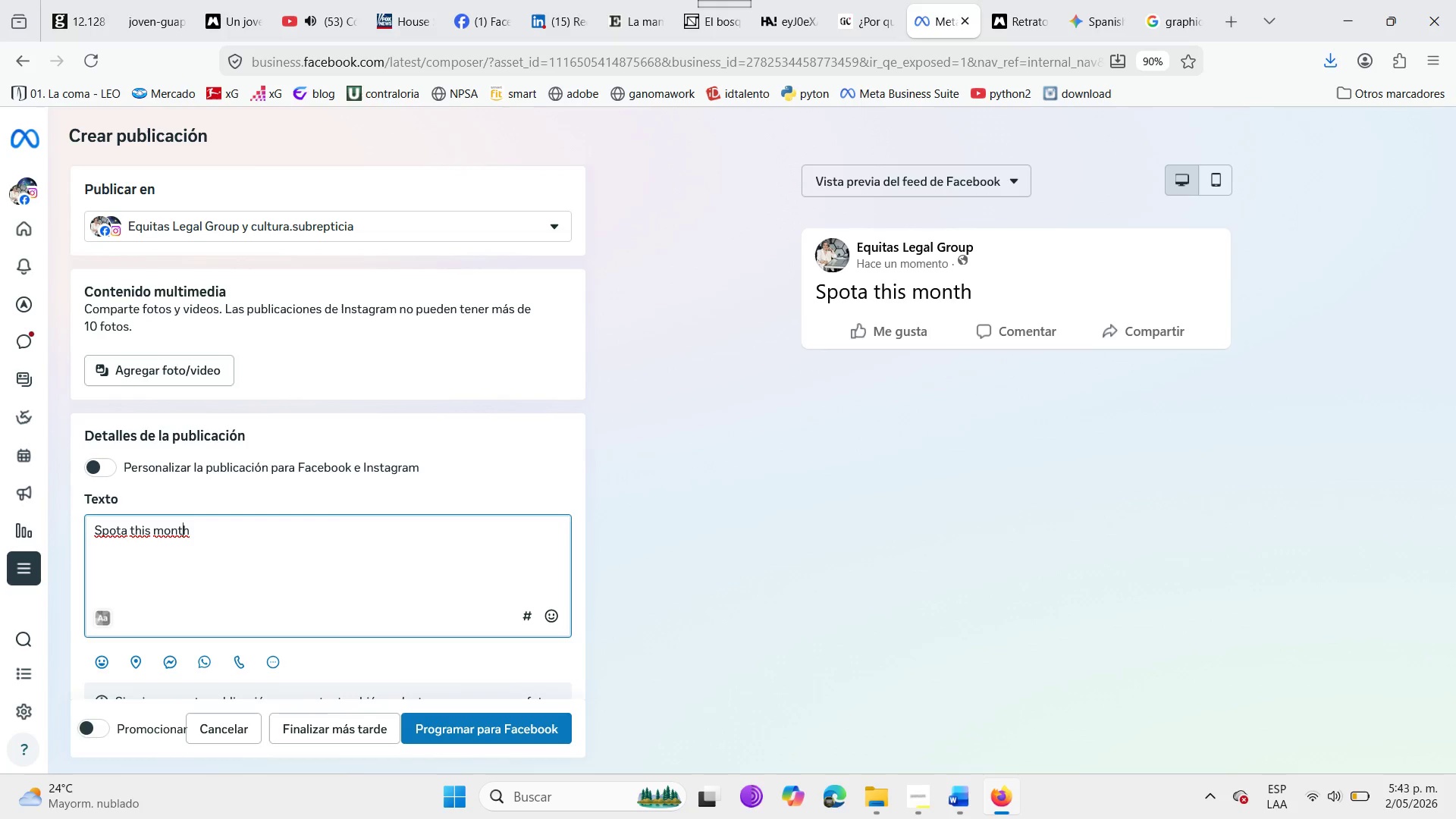 
key(ArrowLeft)
 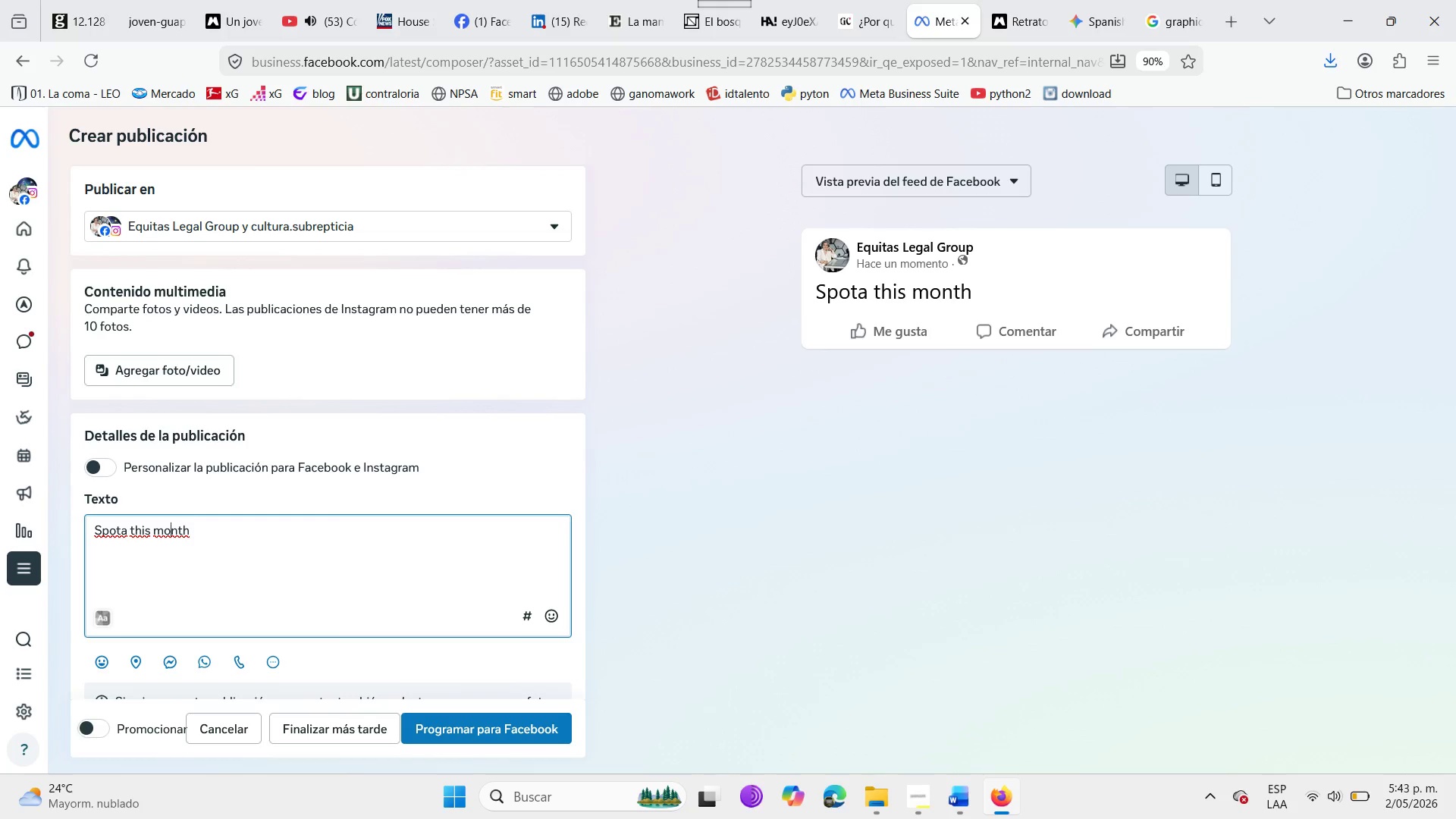 
key(ArrowLeft)
 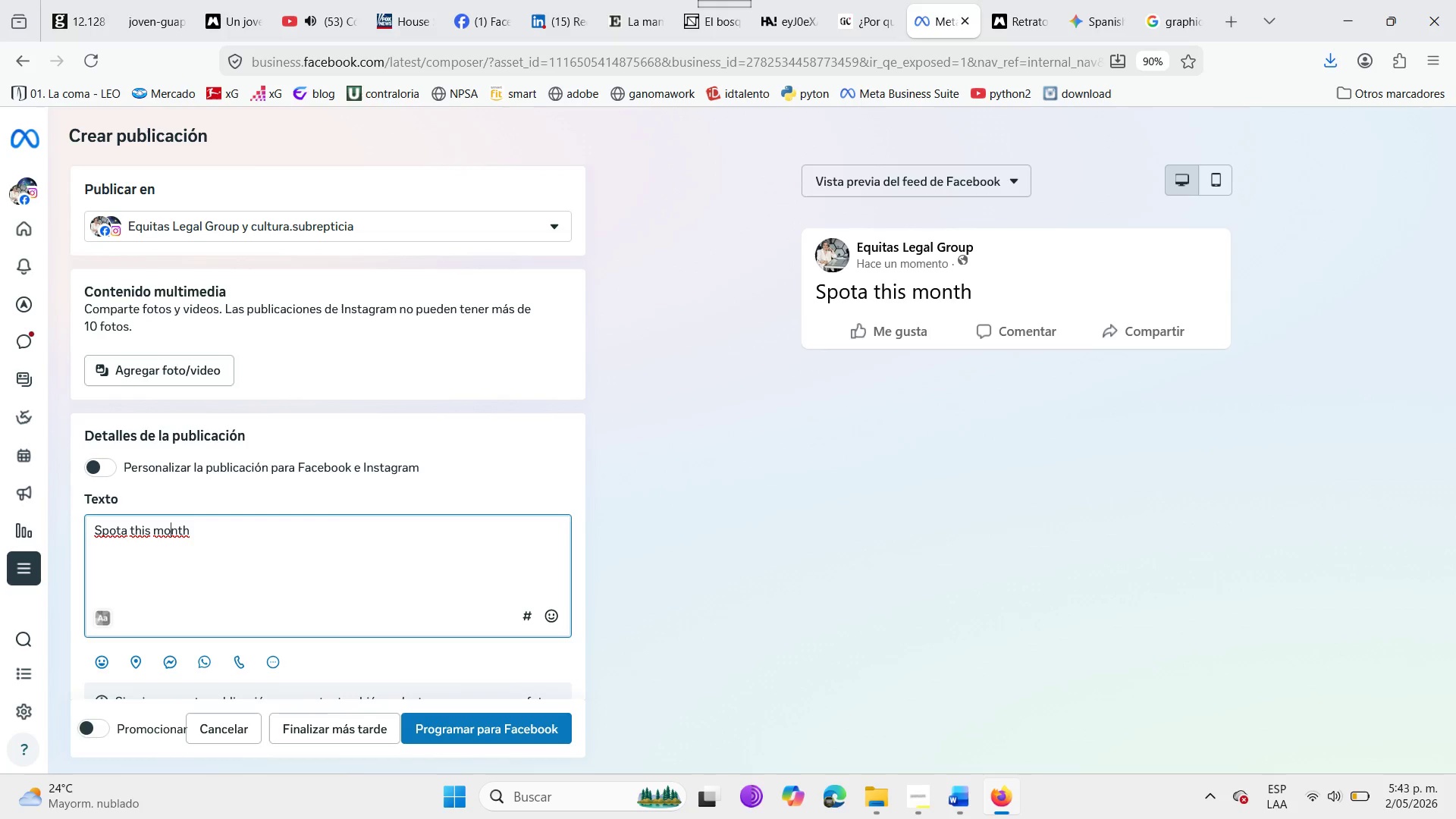 
key(ArrowLeft)
 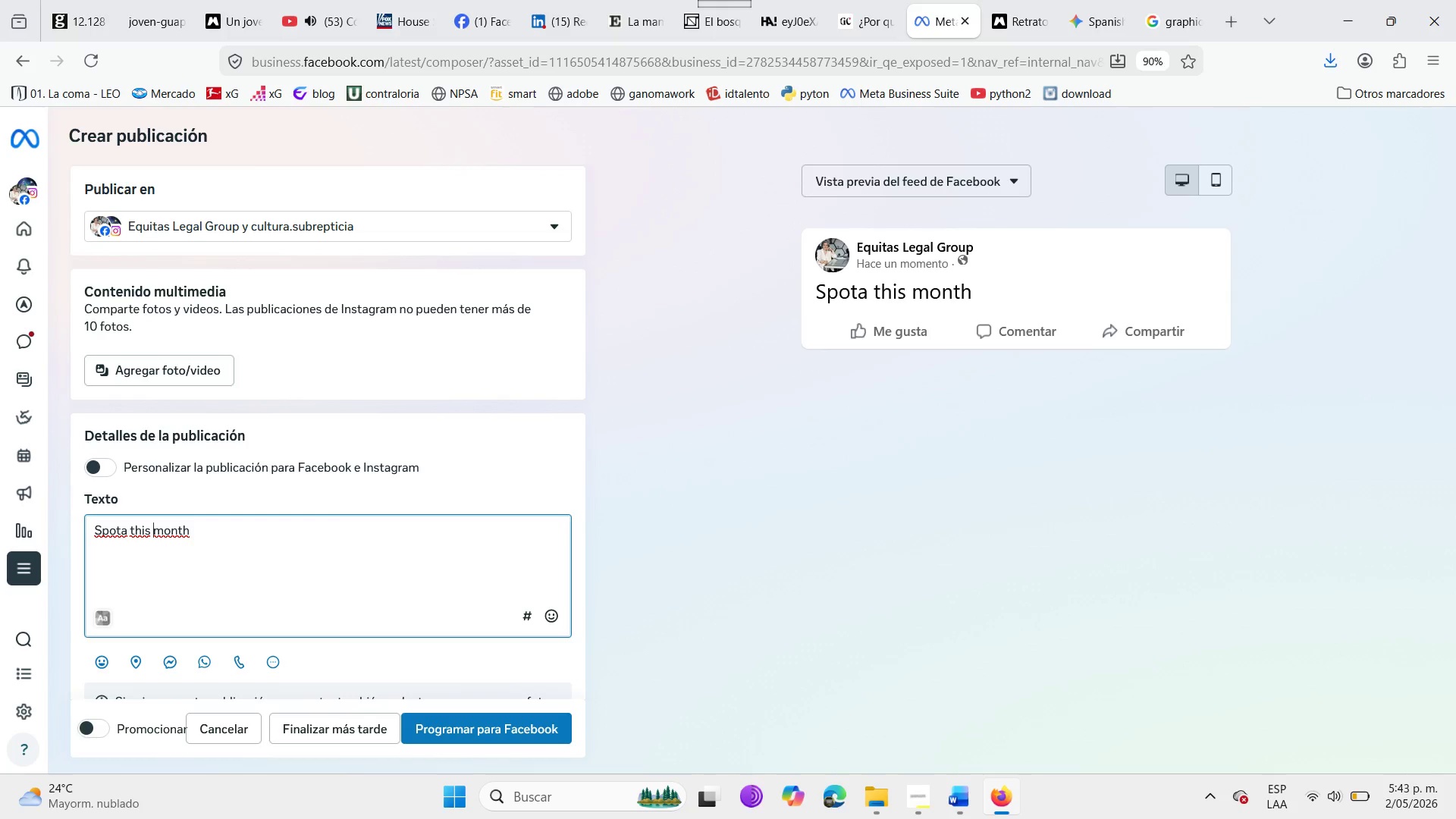 
key(ArrowLeft)
 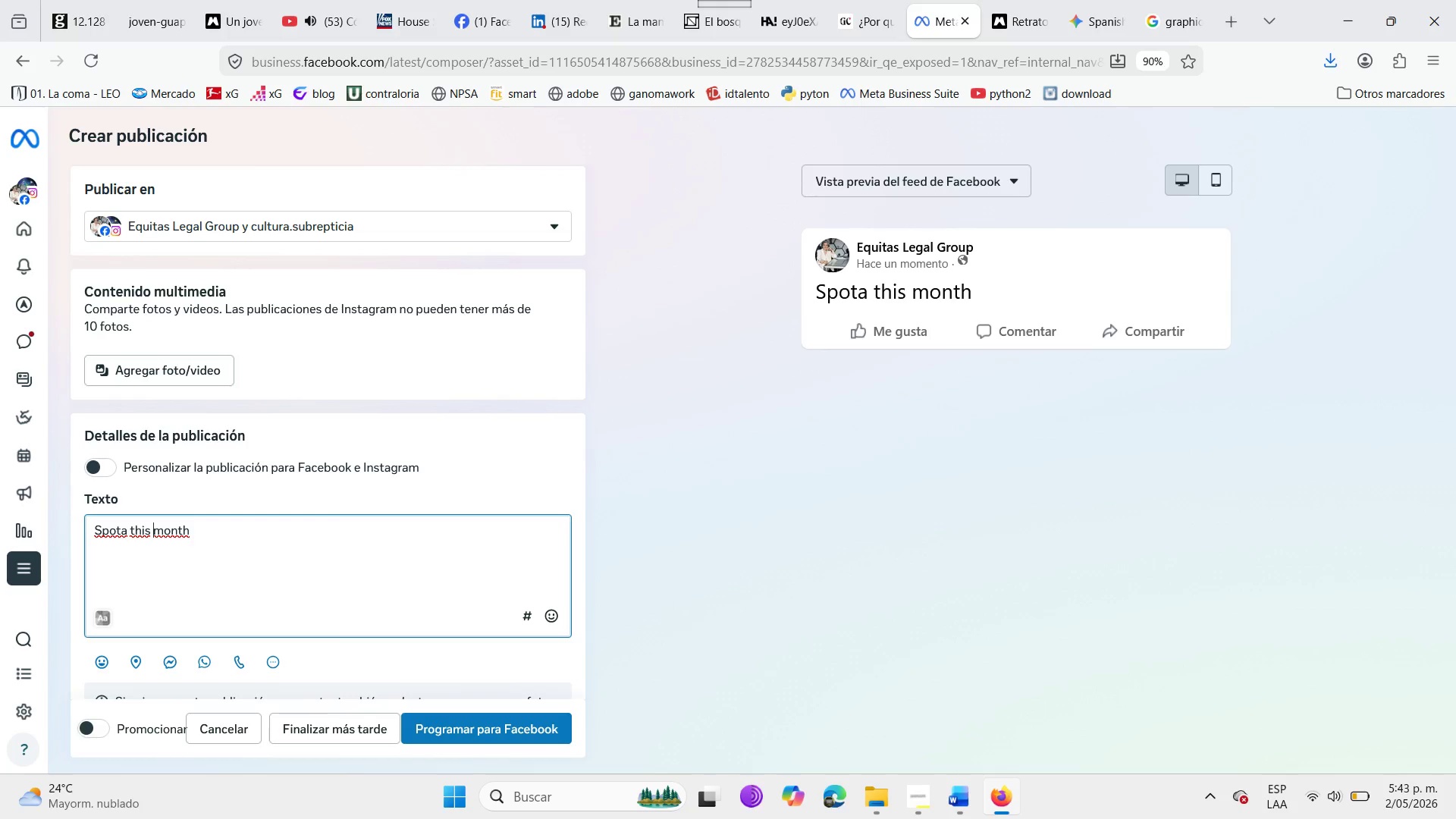 
key(ArrowLeft)
 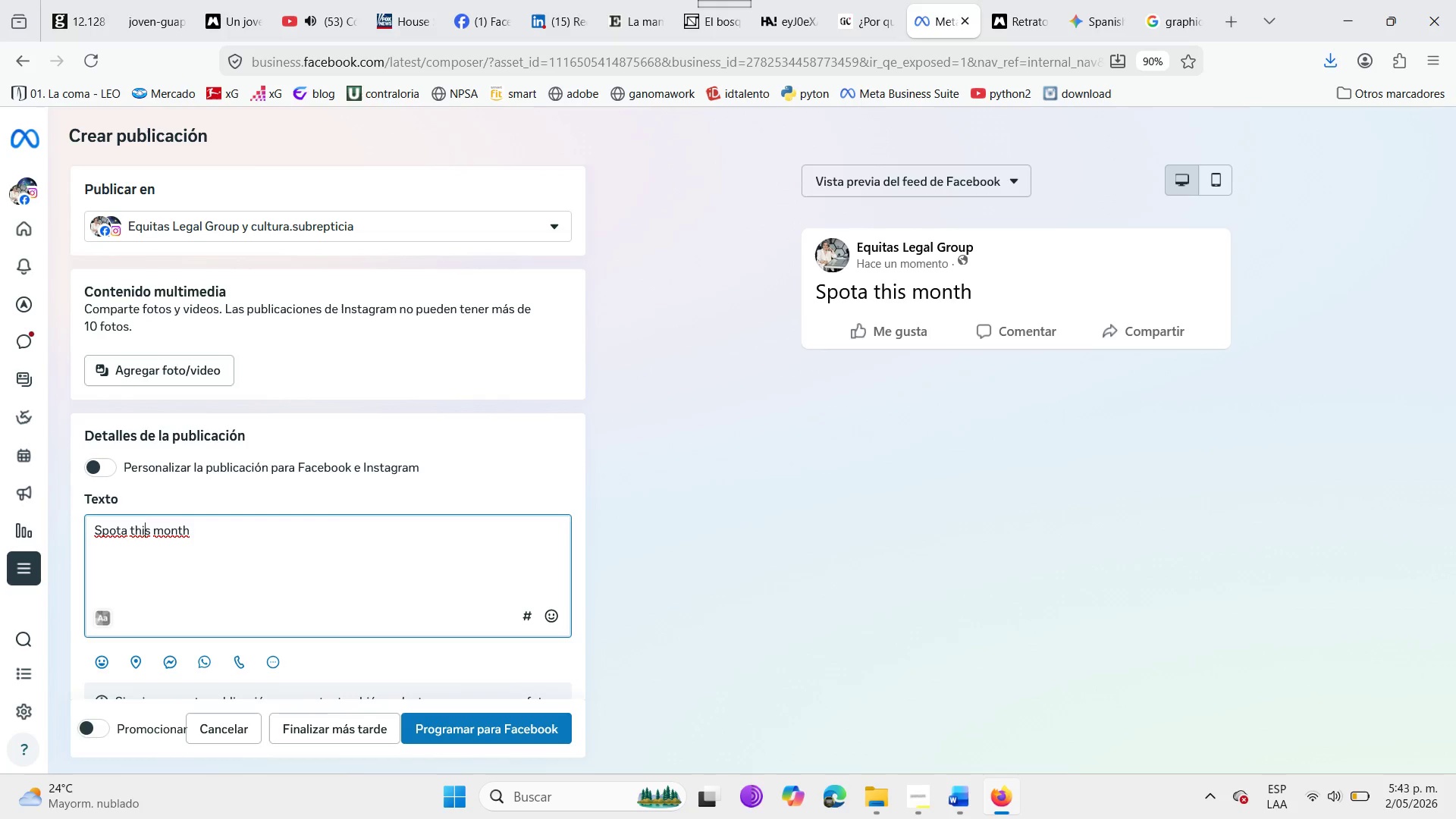 
key(ArrowLeft)
 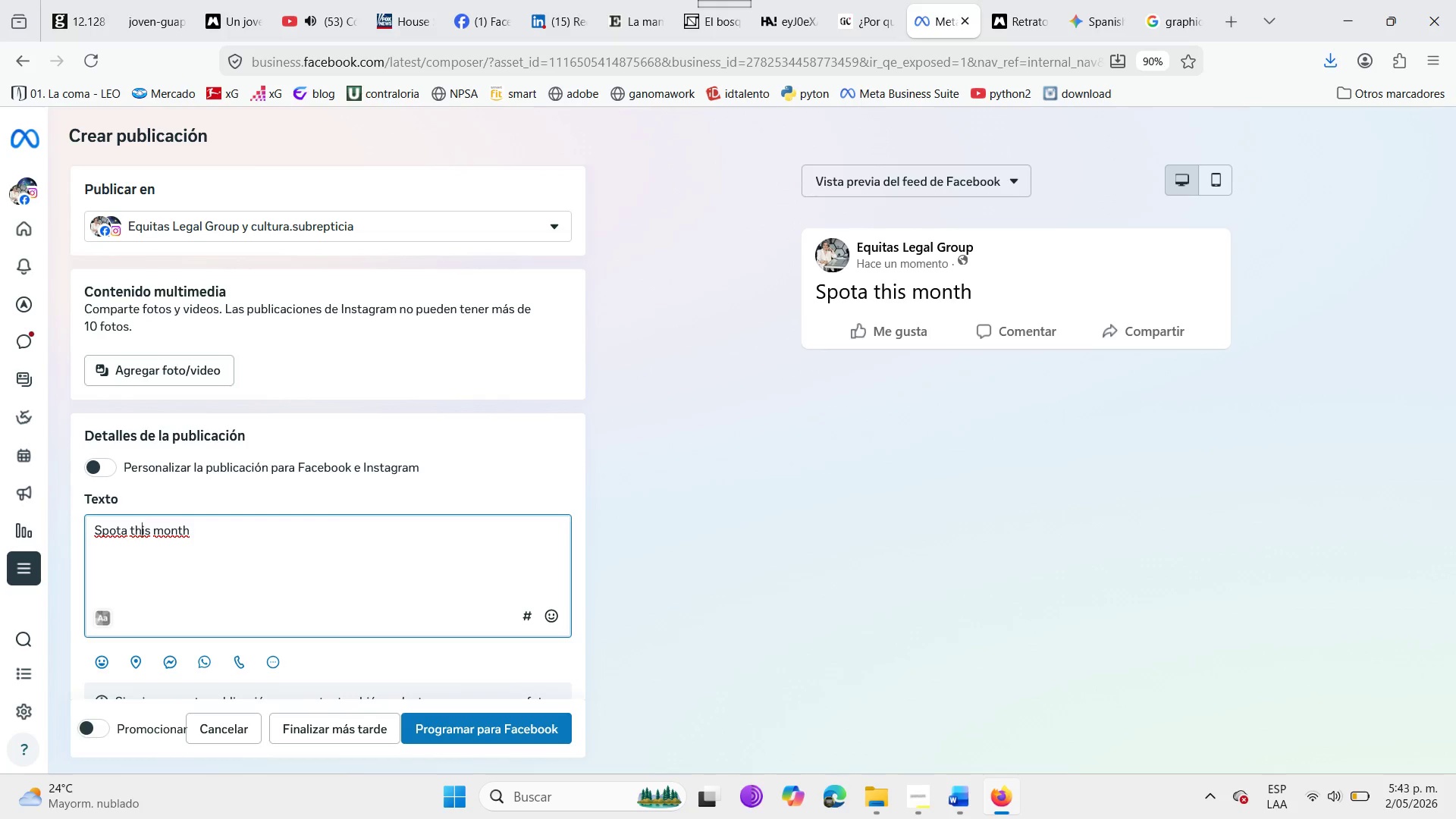 
key(ArrowLeft)
 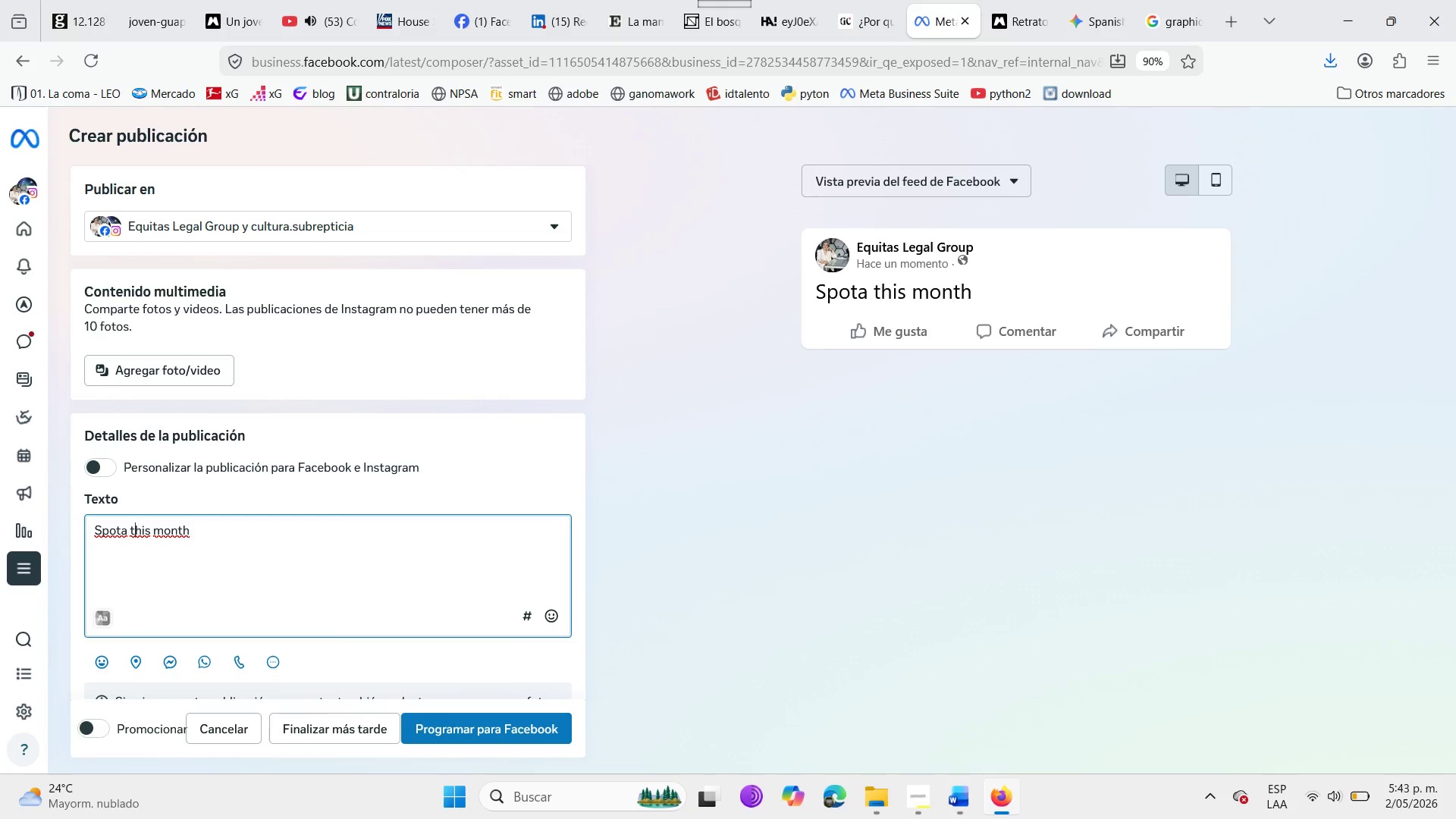 
key(ArrowLeft)
 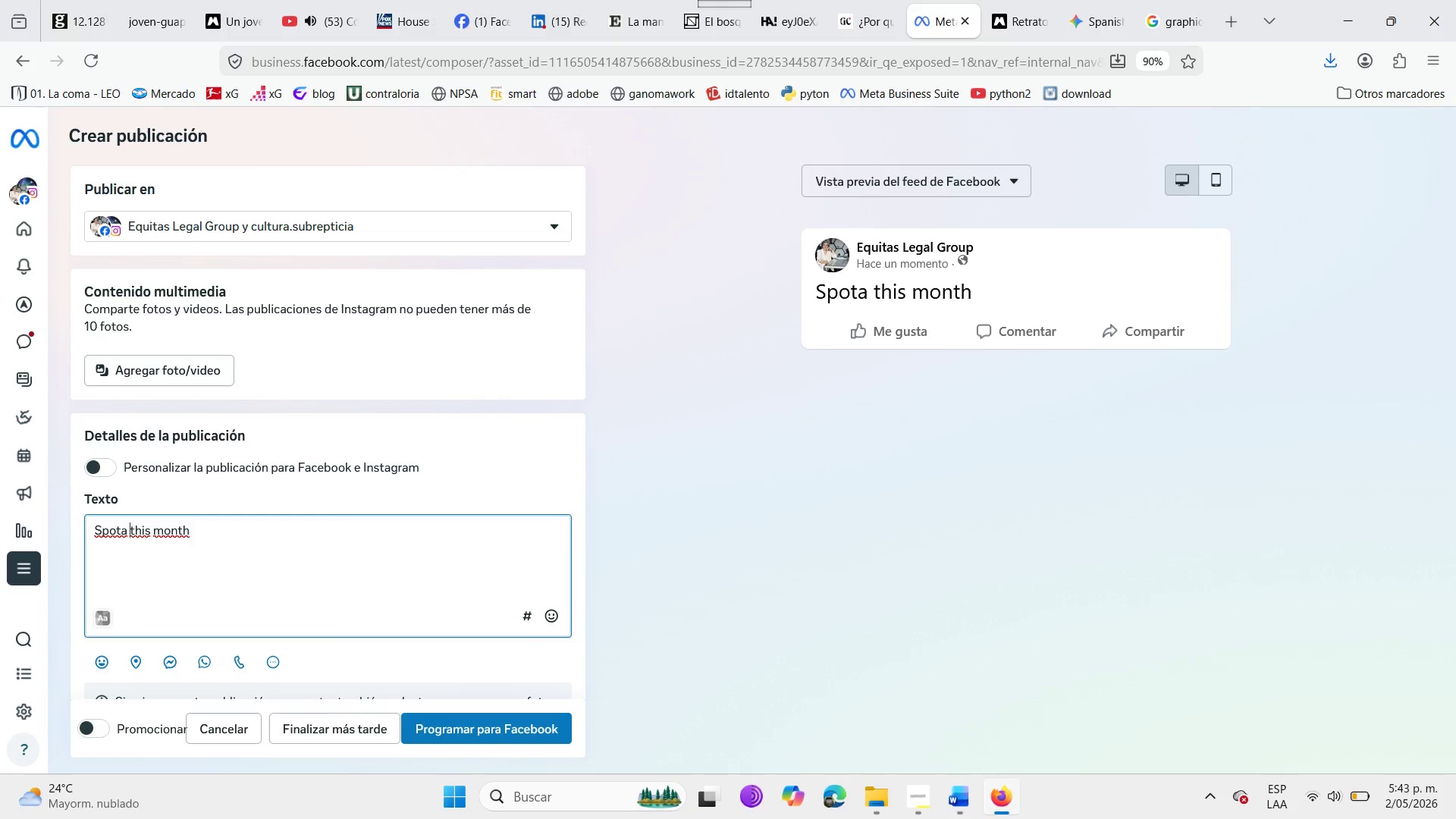 
key(ArrowLeft)
 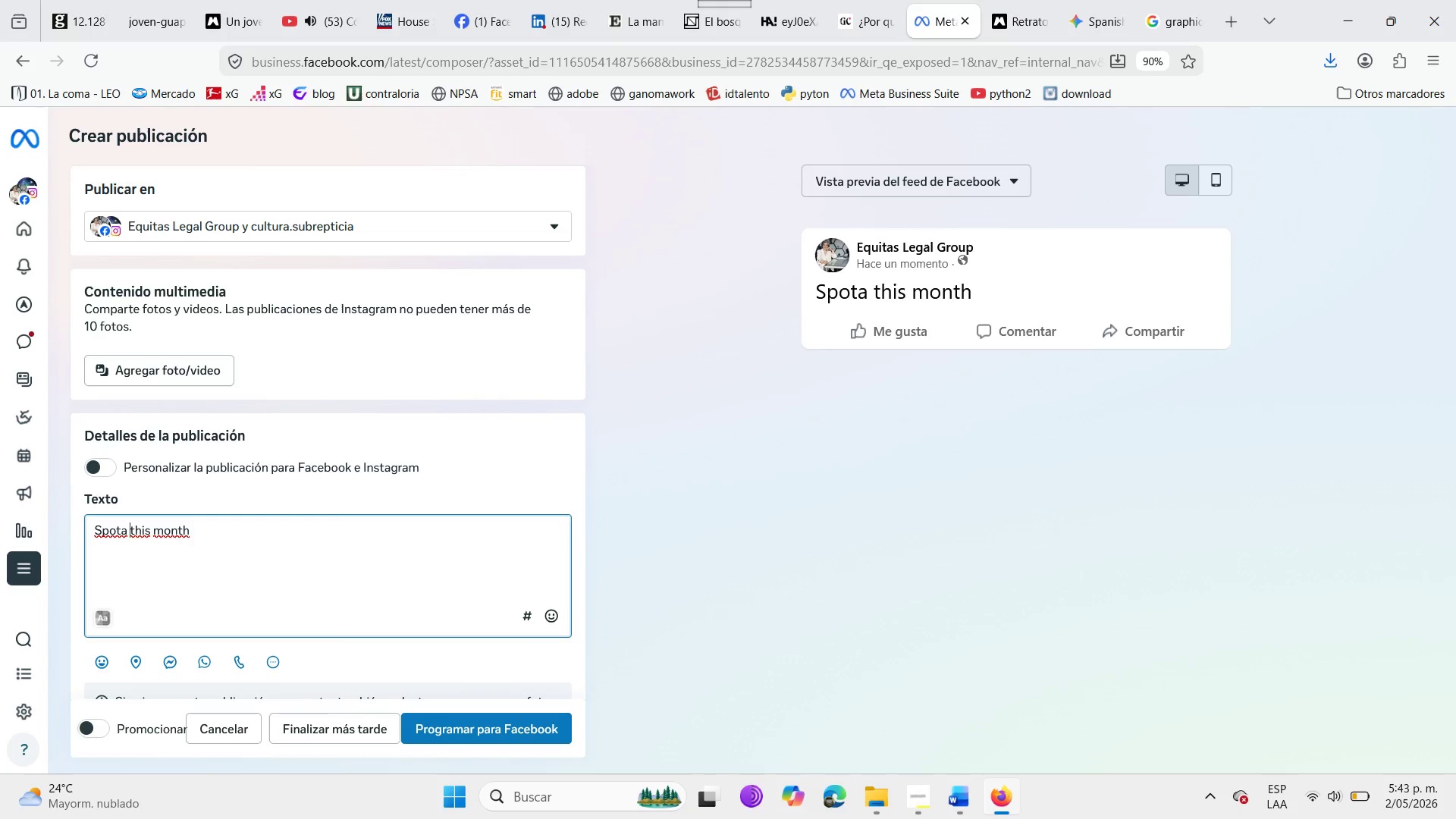 
key(ArrowLeft)
 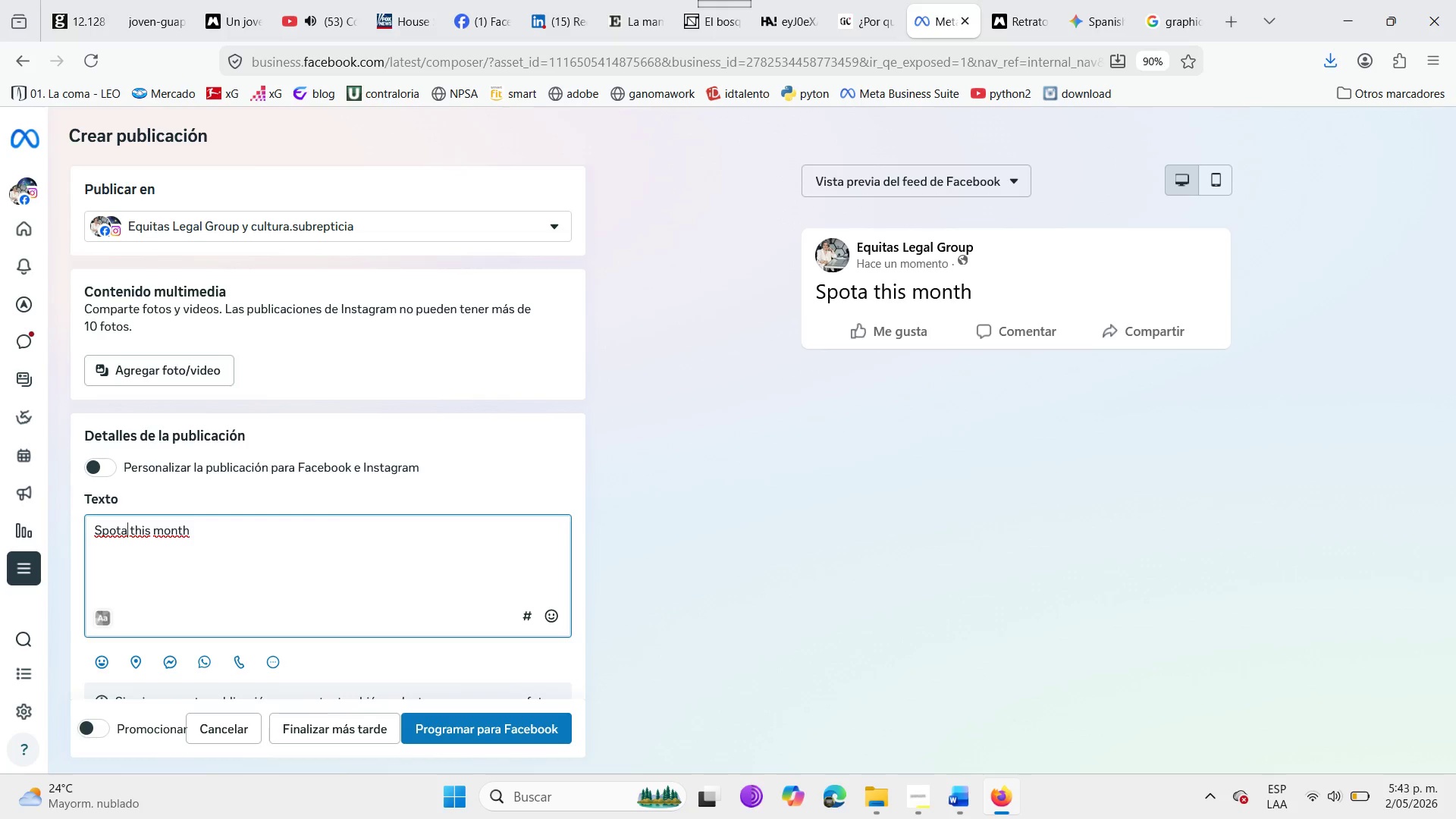 
key(Backspace)
key(Backspace)
type(ts )
key(Backspace)
 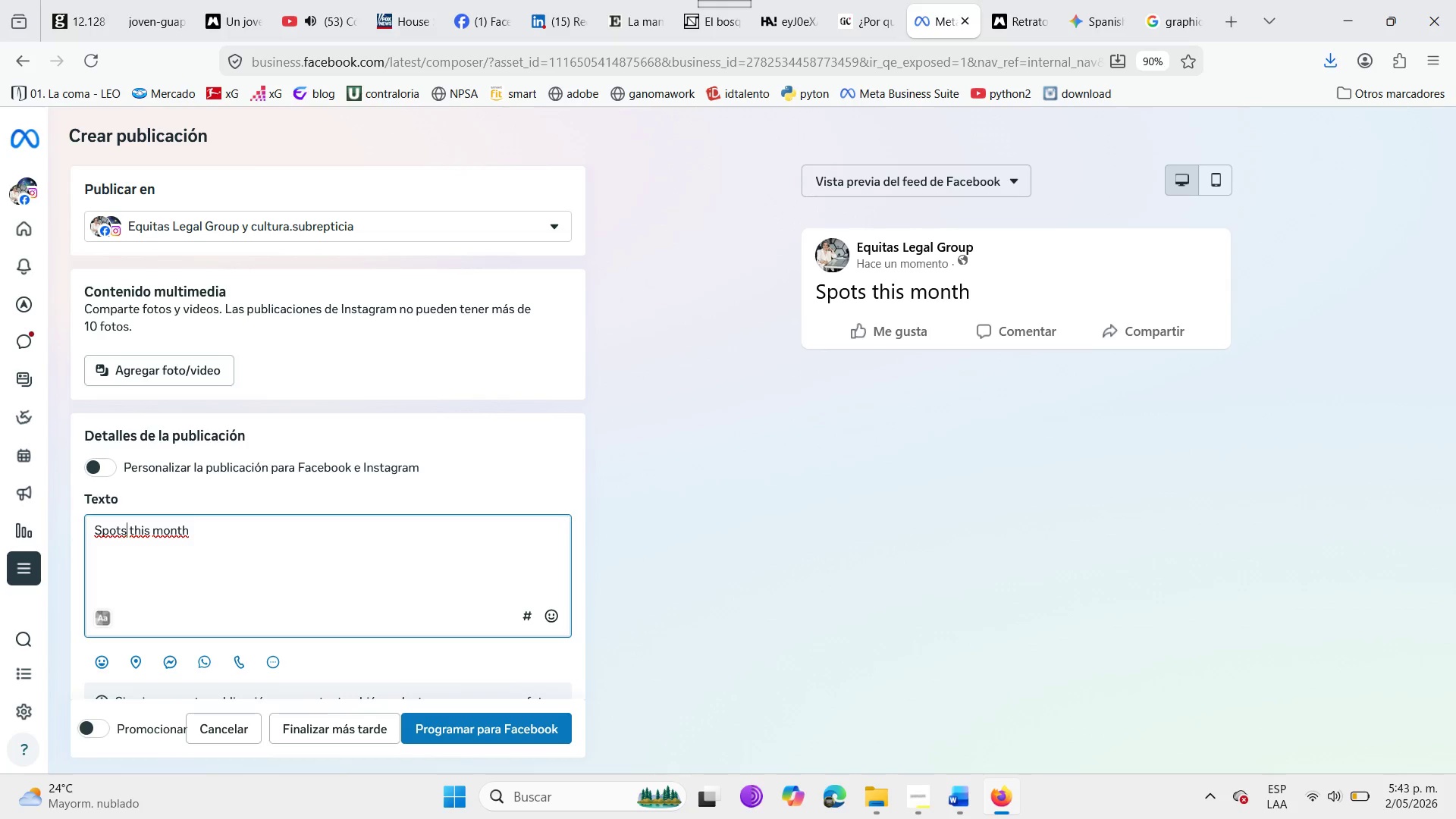 
key(ArrowRight)
 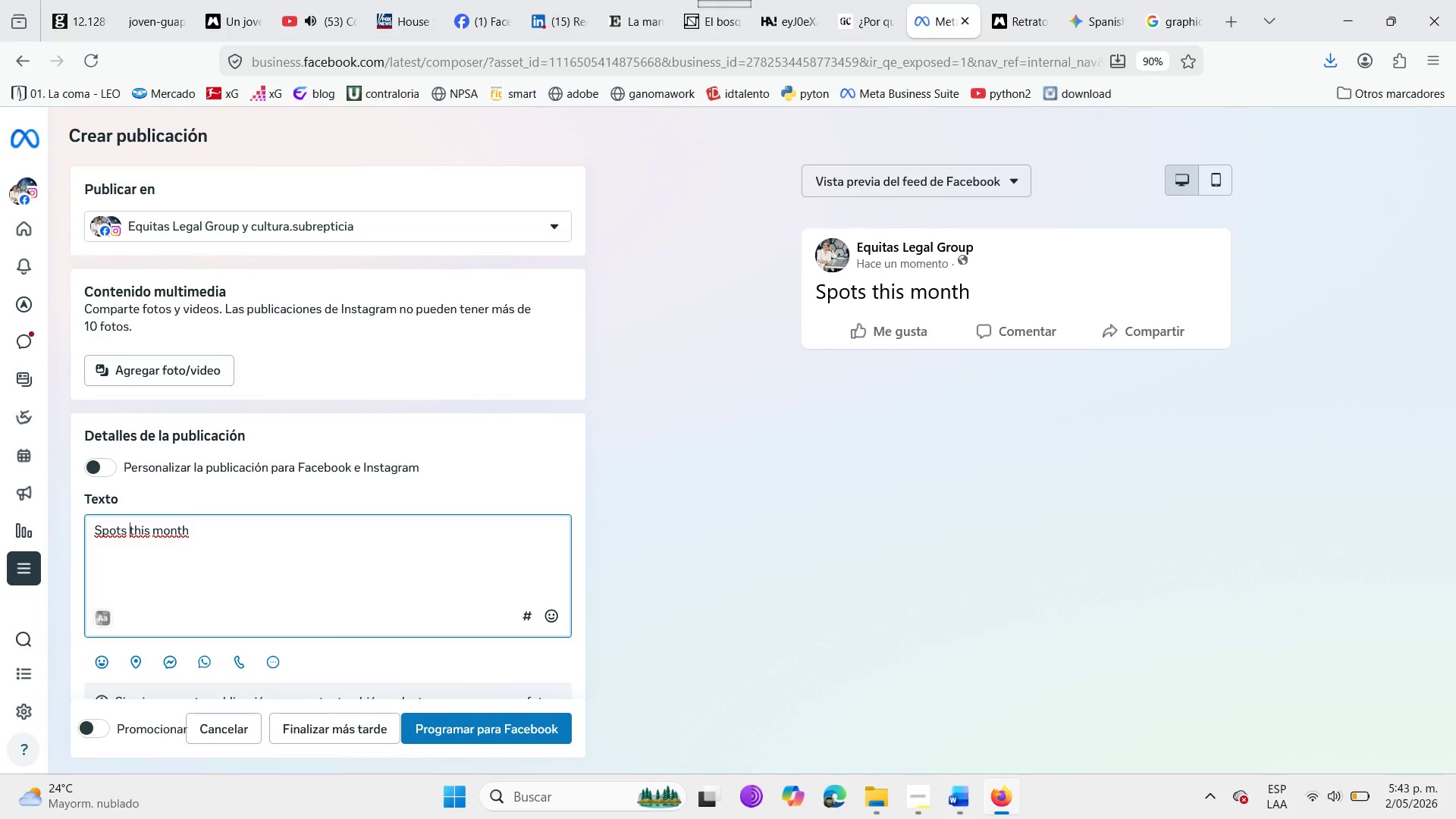 
key(ArrowRight)
 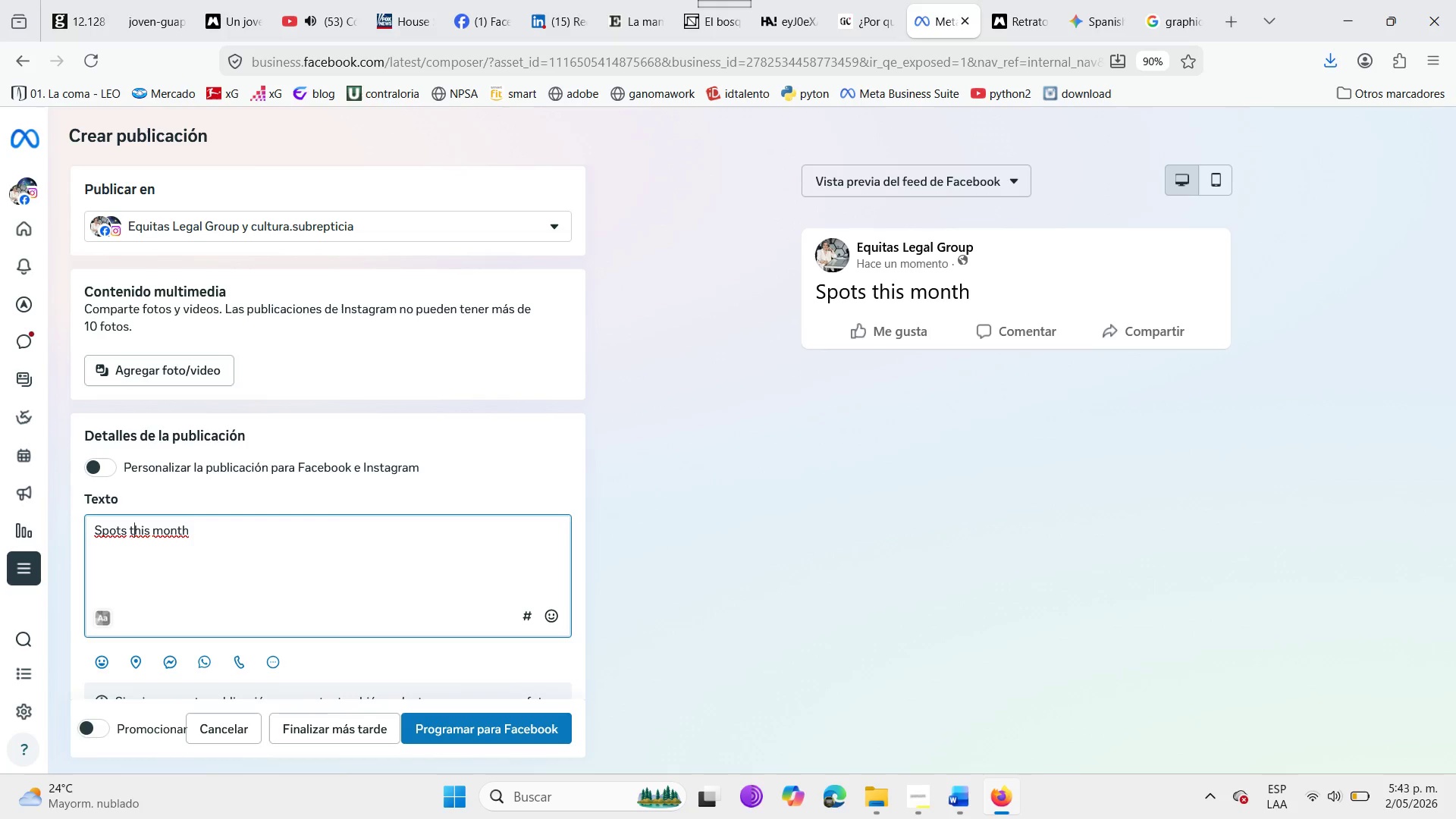 
key(ArrowRight)
 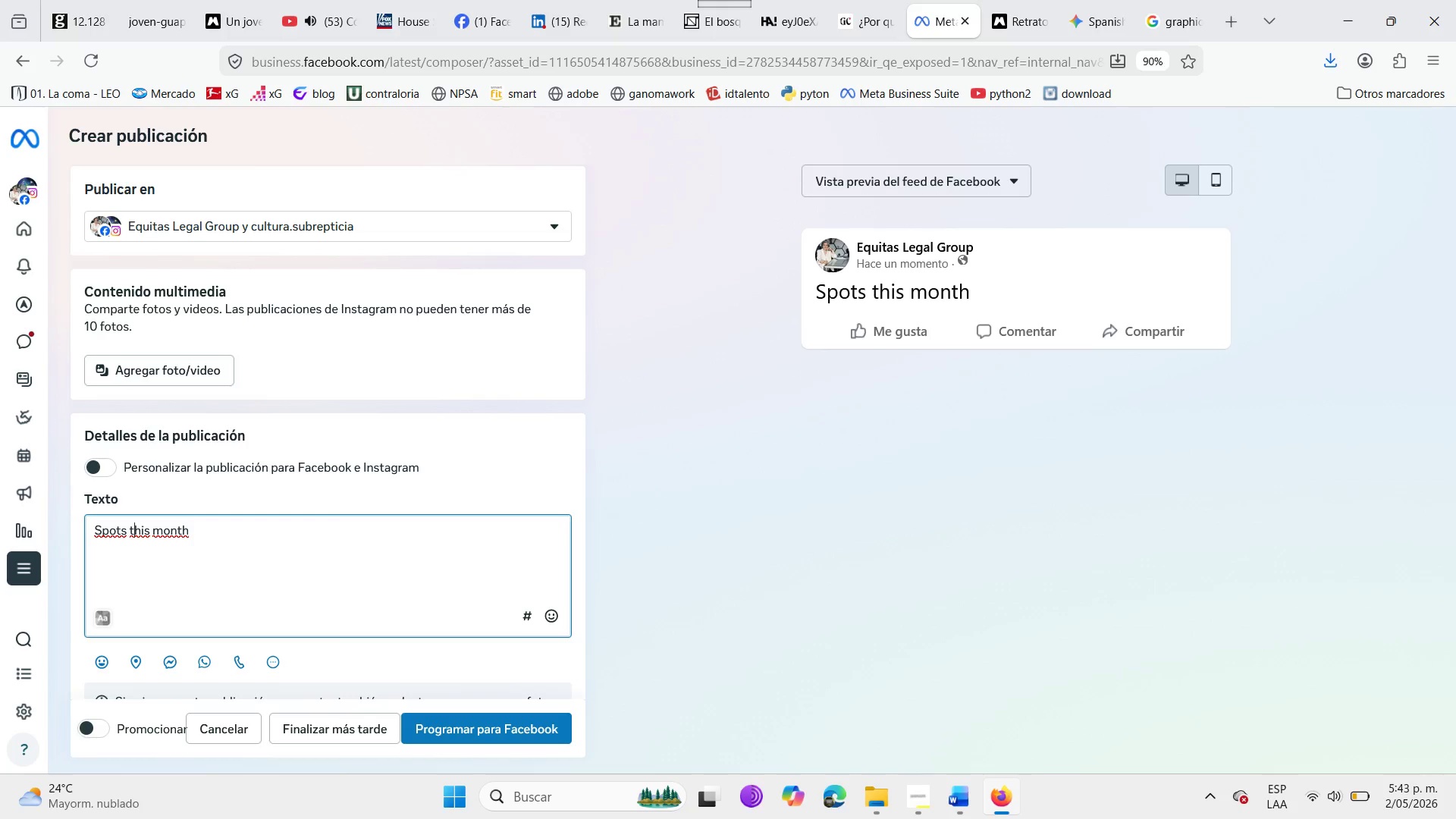 
key(ArrowRight)
 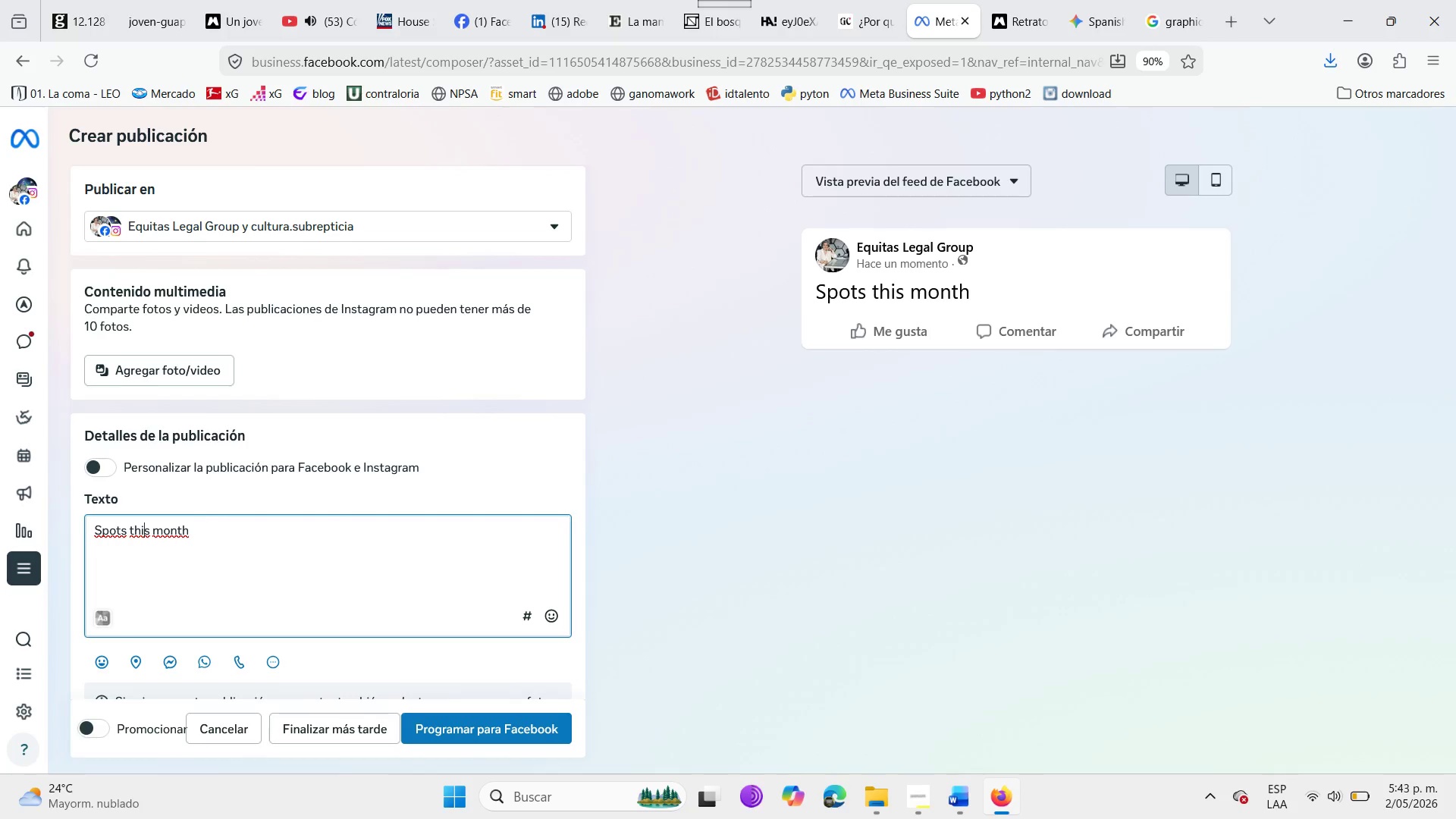 
key(ArrowRight)
 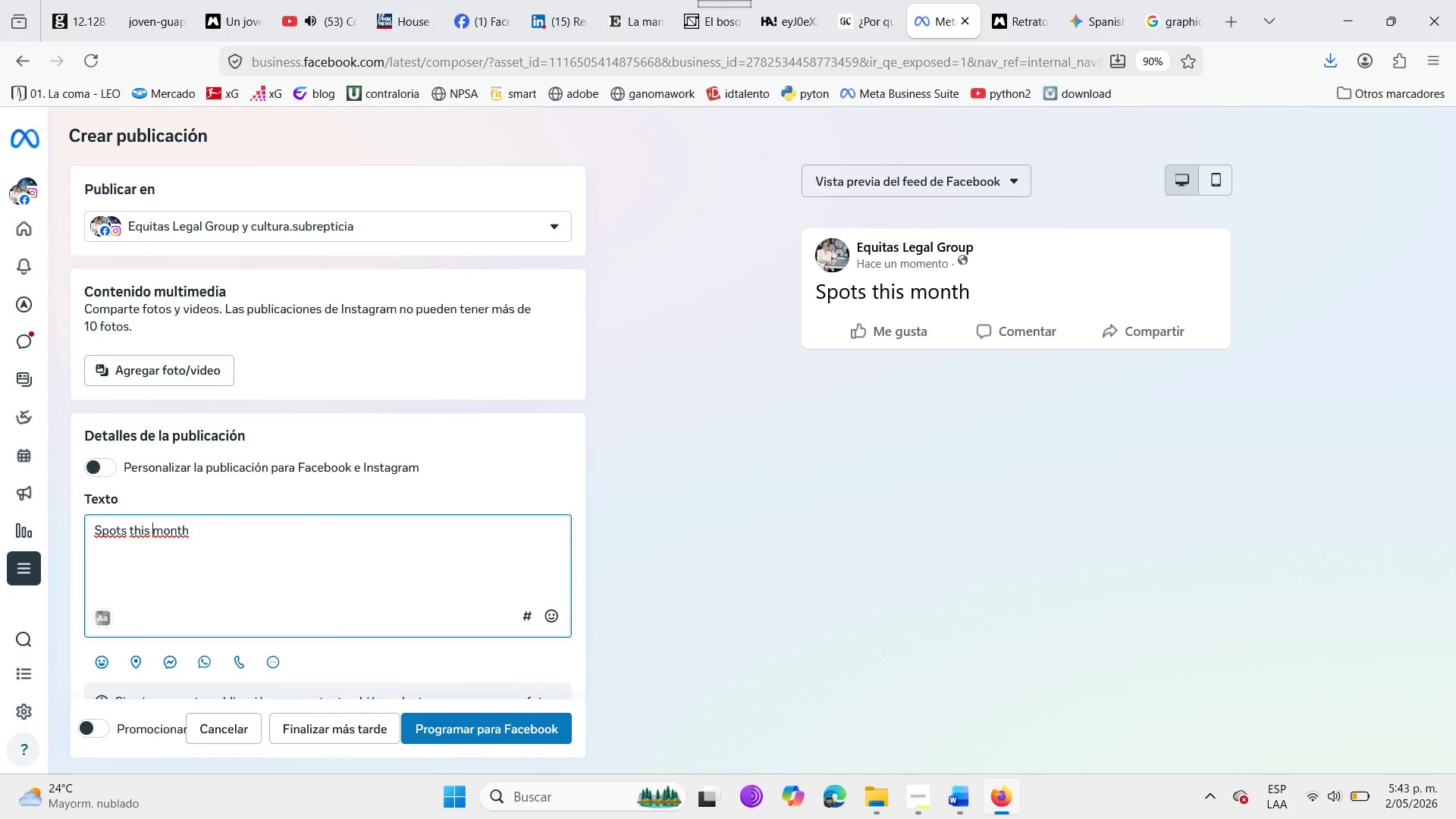 
key(ArrowRight)
 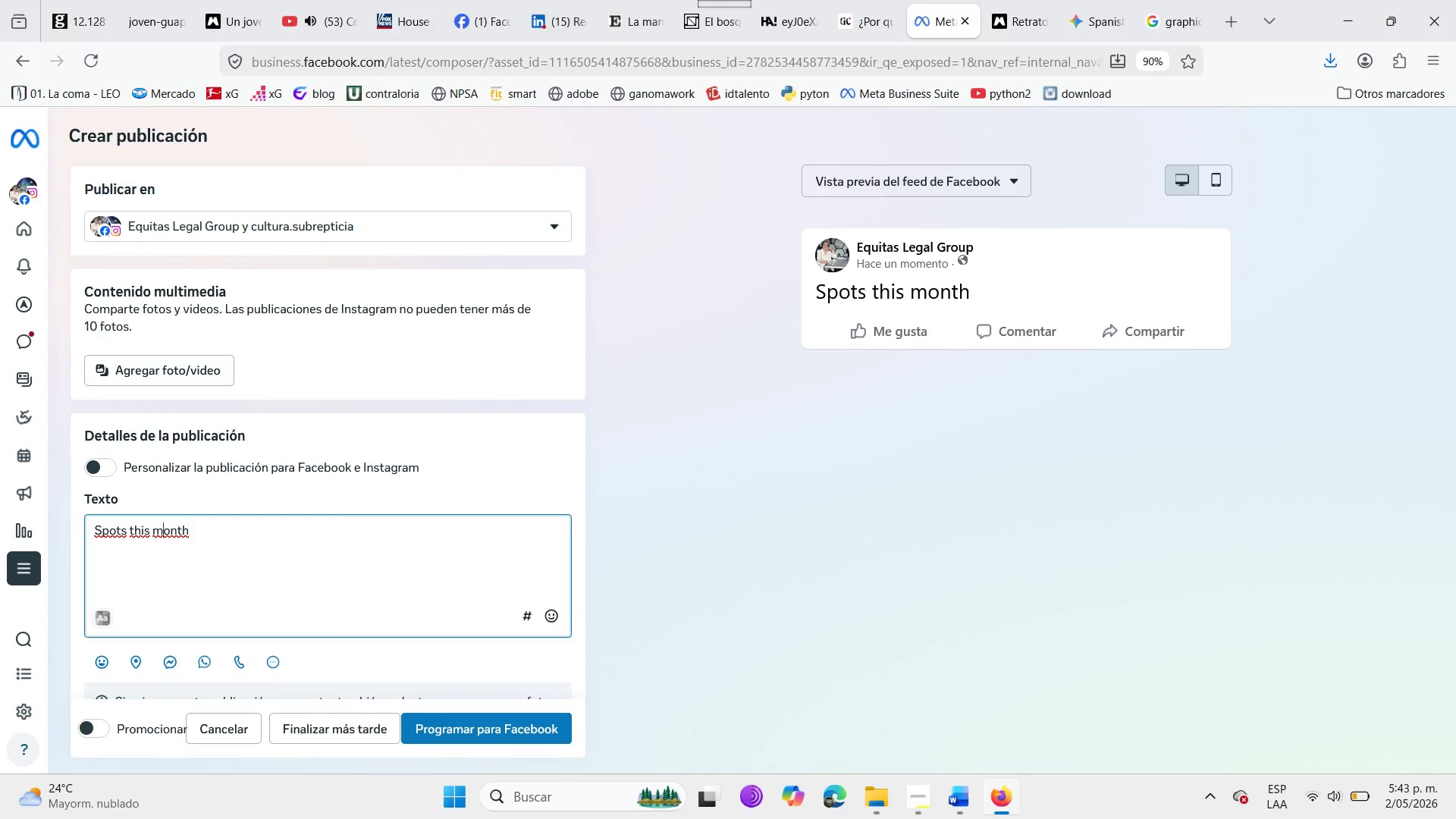 
key(ArrowRight)
 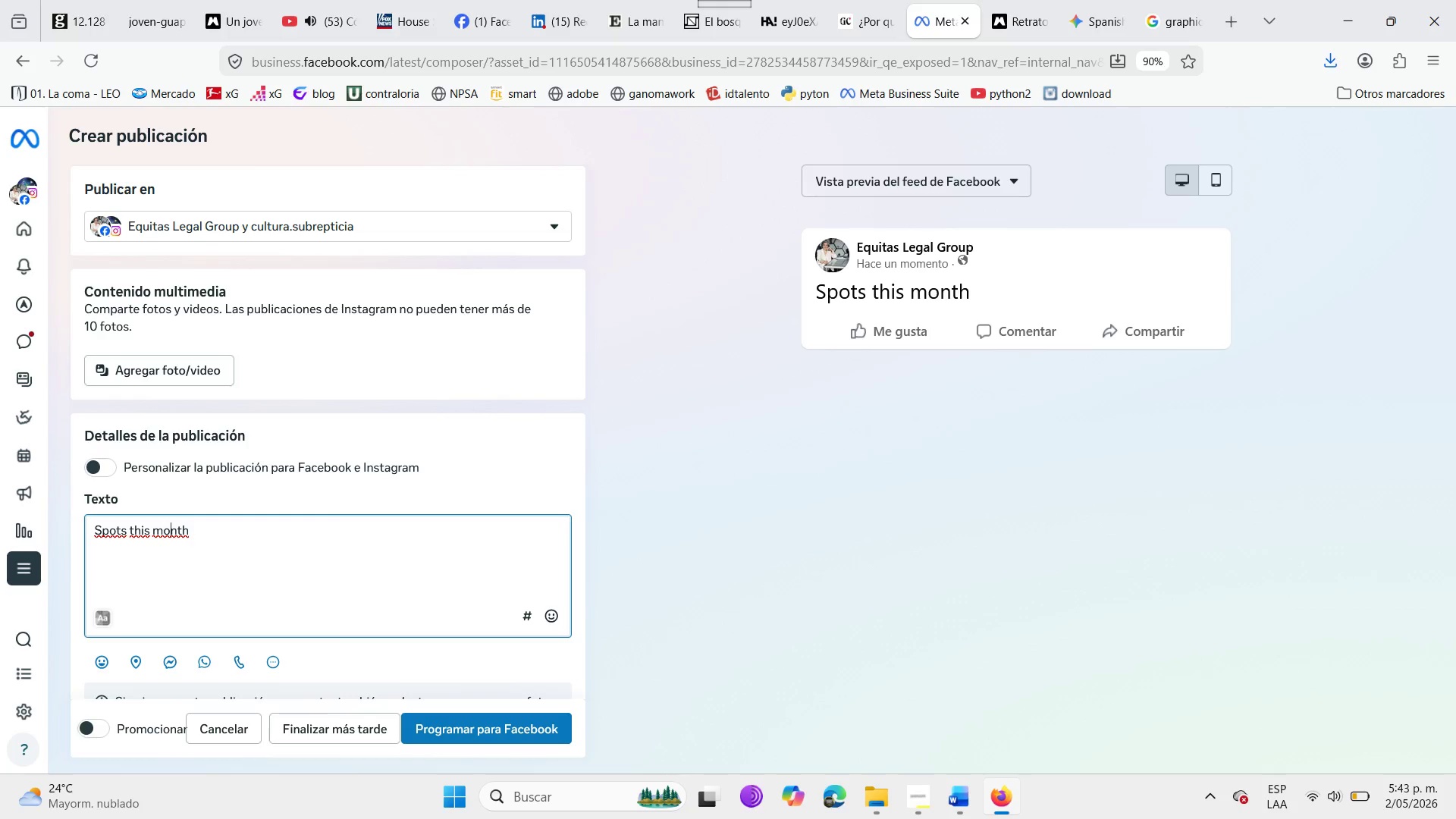 
key(ArrowRight)
 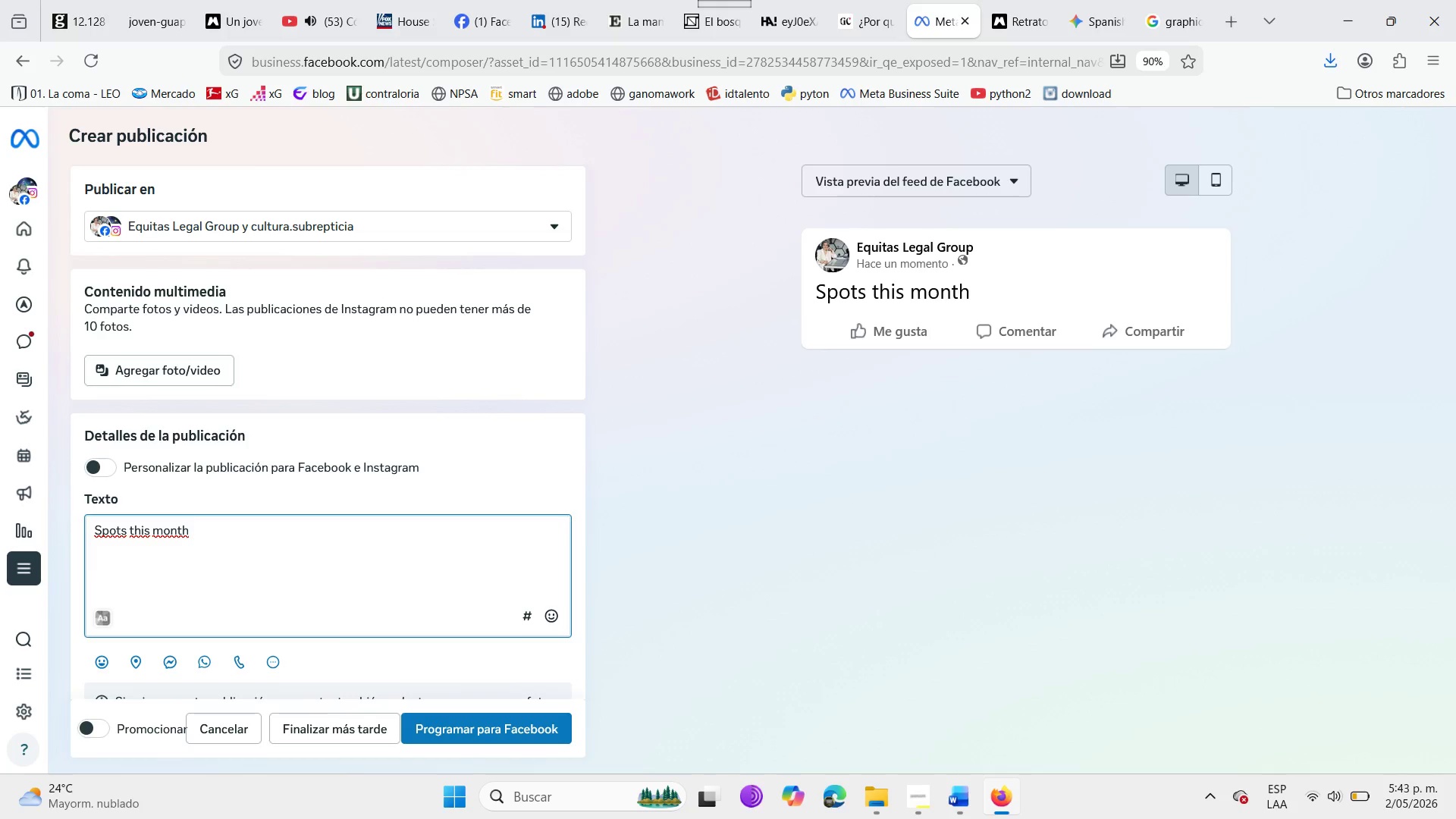 
key(ArrowRight)
 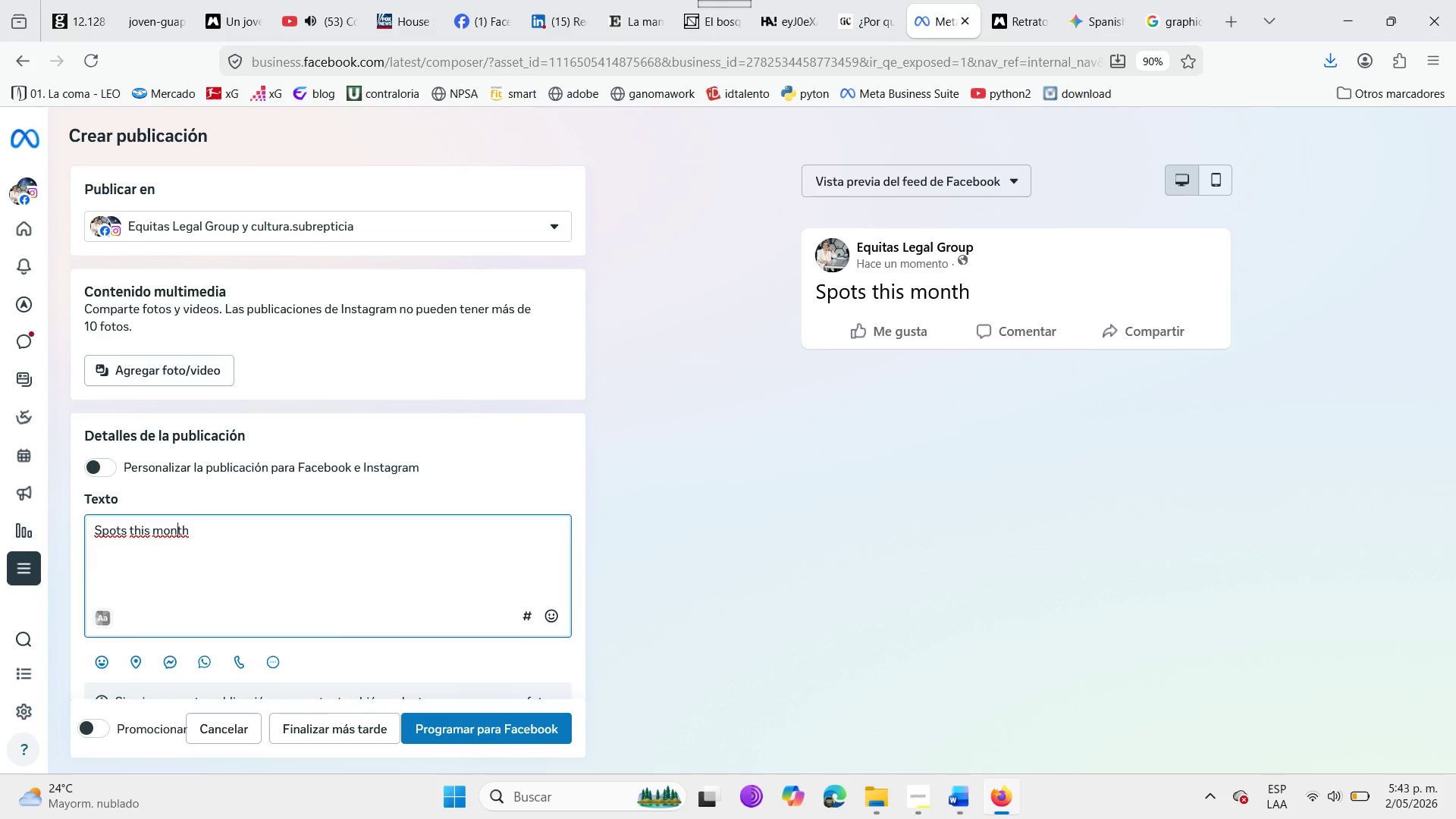 
key(ArrowRight)
 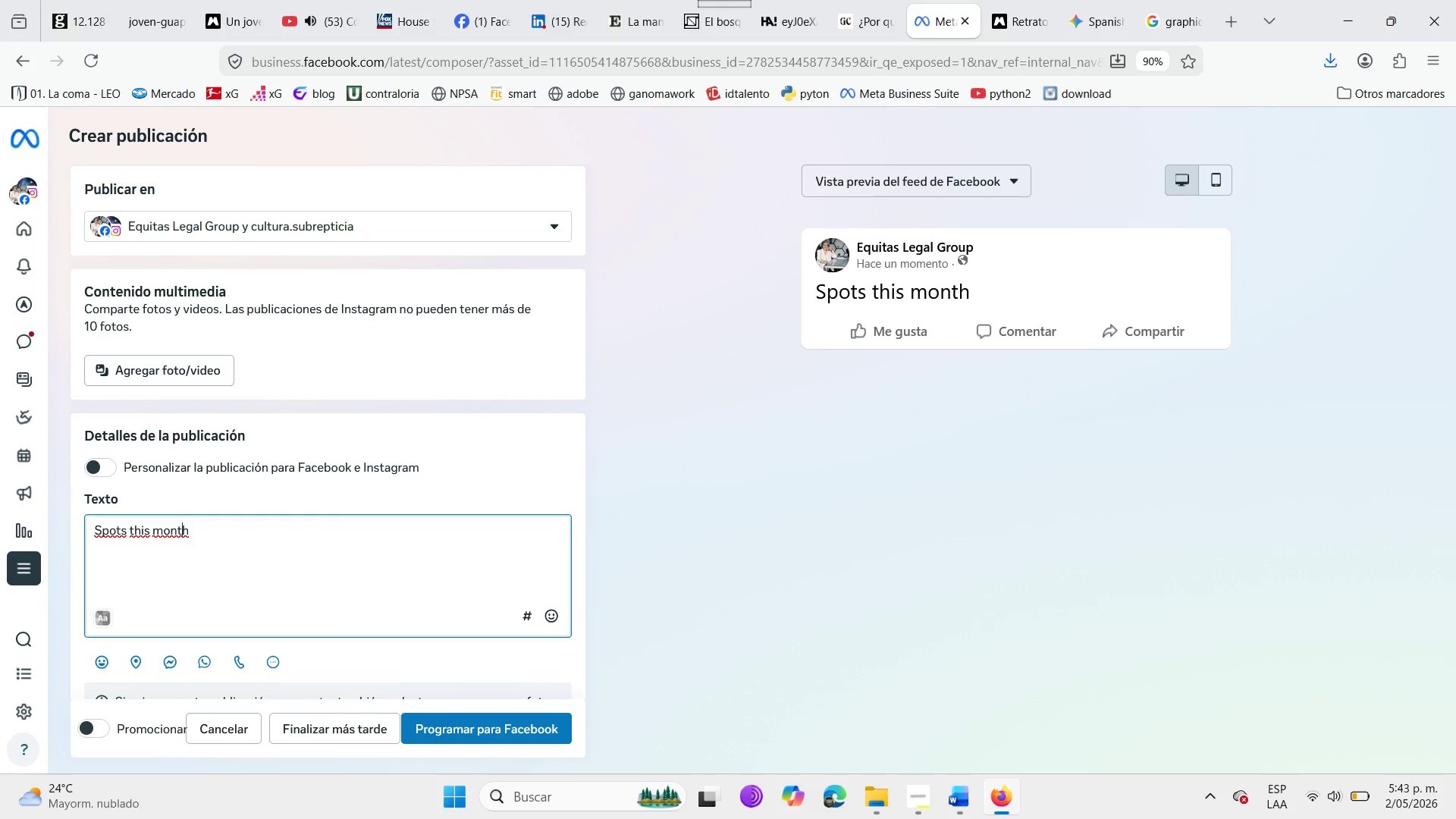 
key(ArrowRight)
 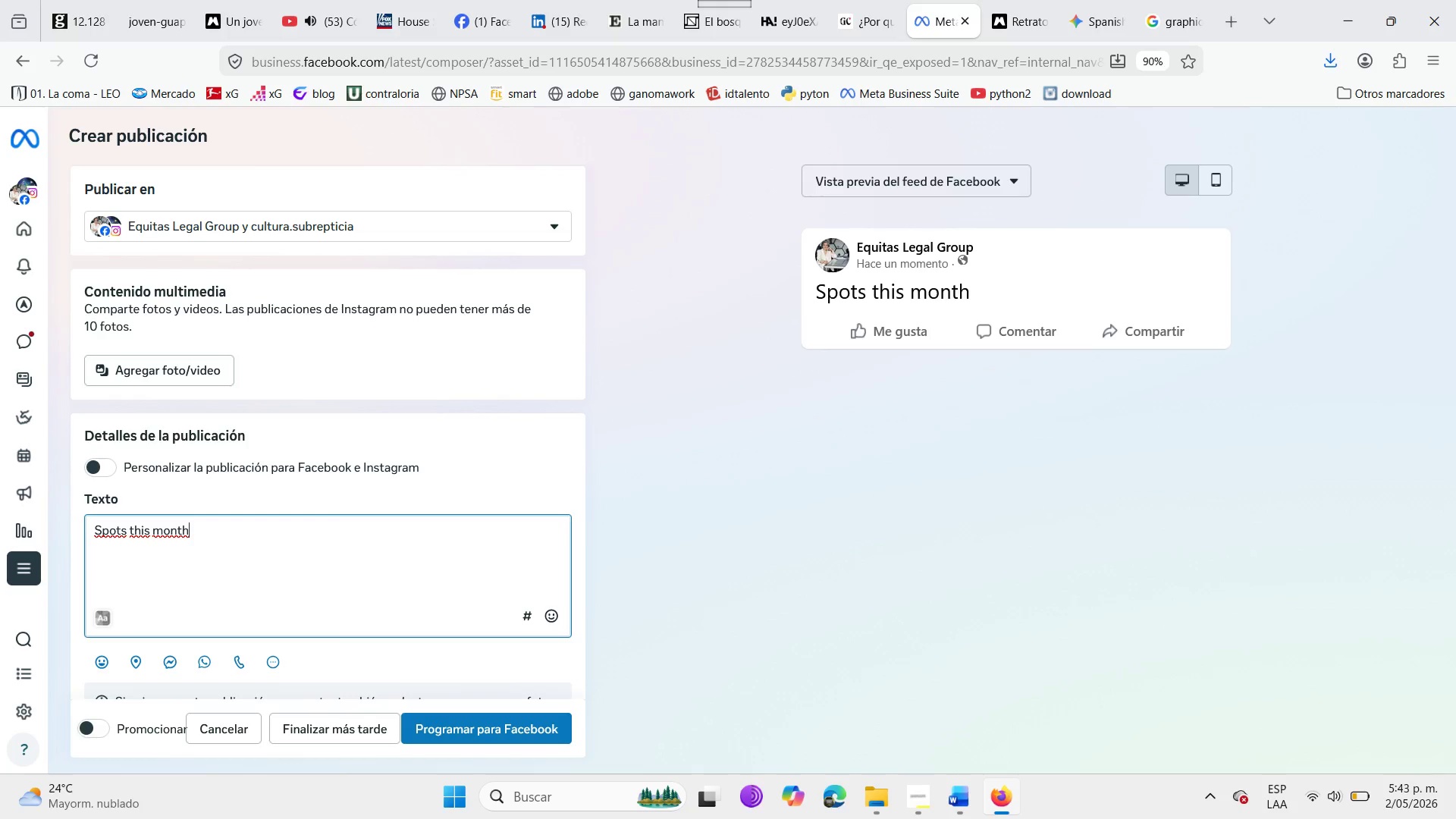 
type( for legal audits )
key(Backspace)
type(. )
 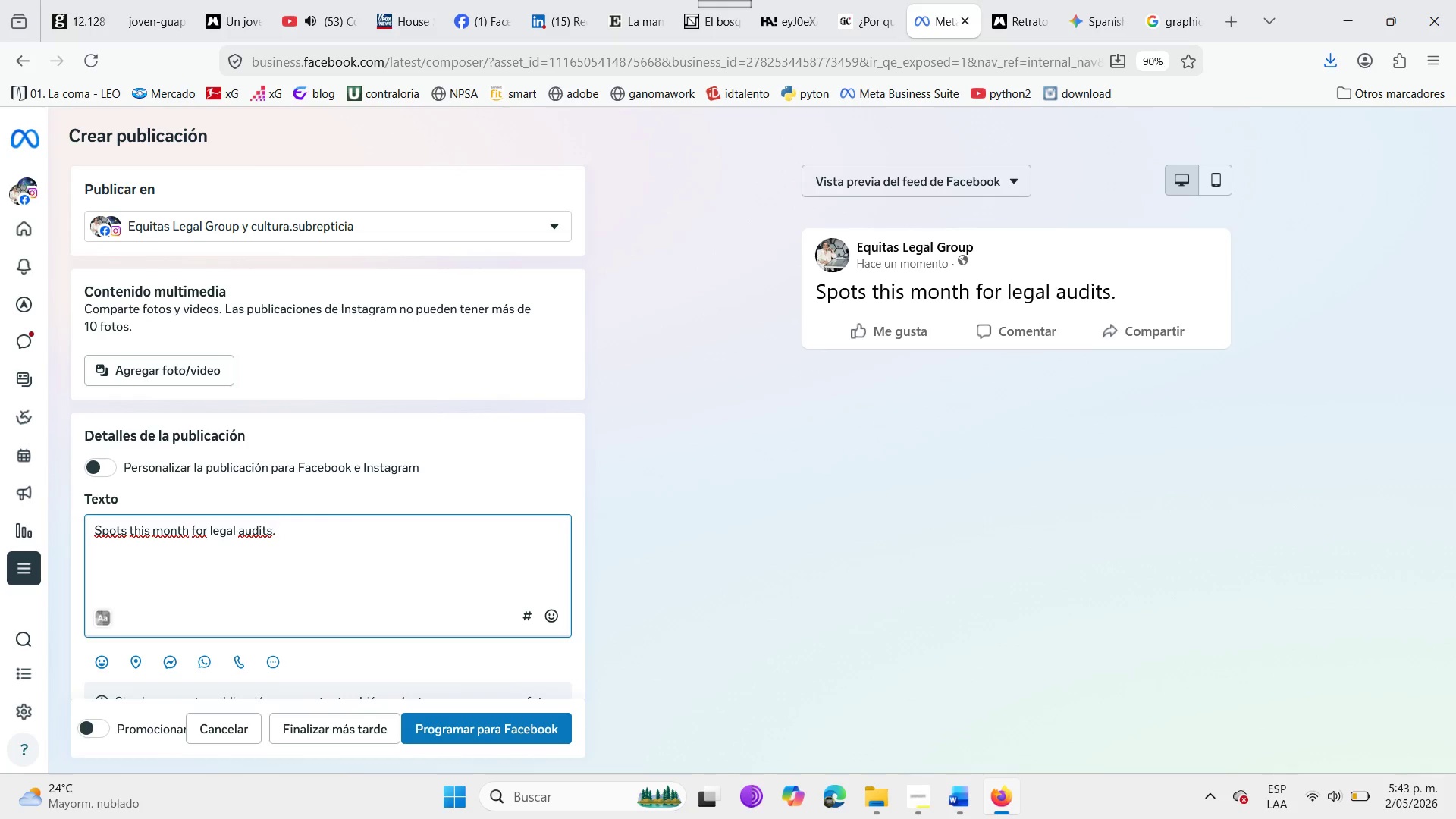 
key(Enter)
 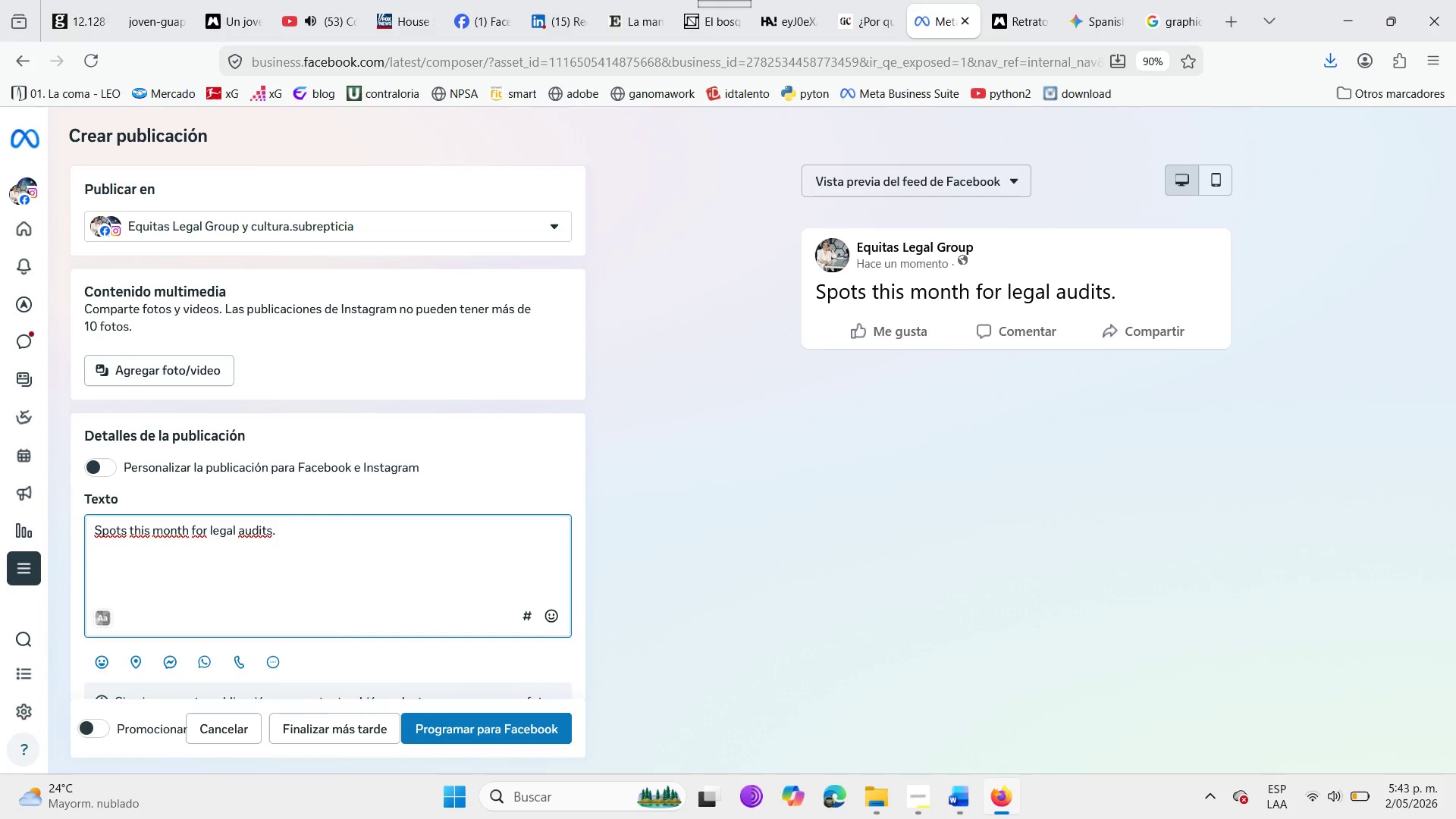 
key(Enter)
 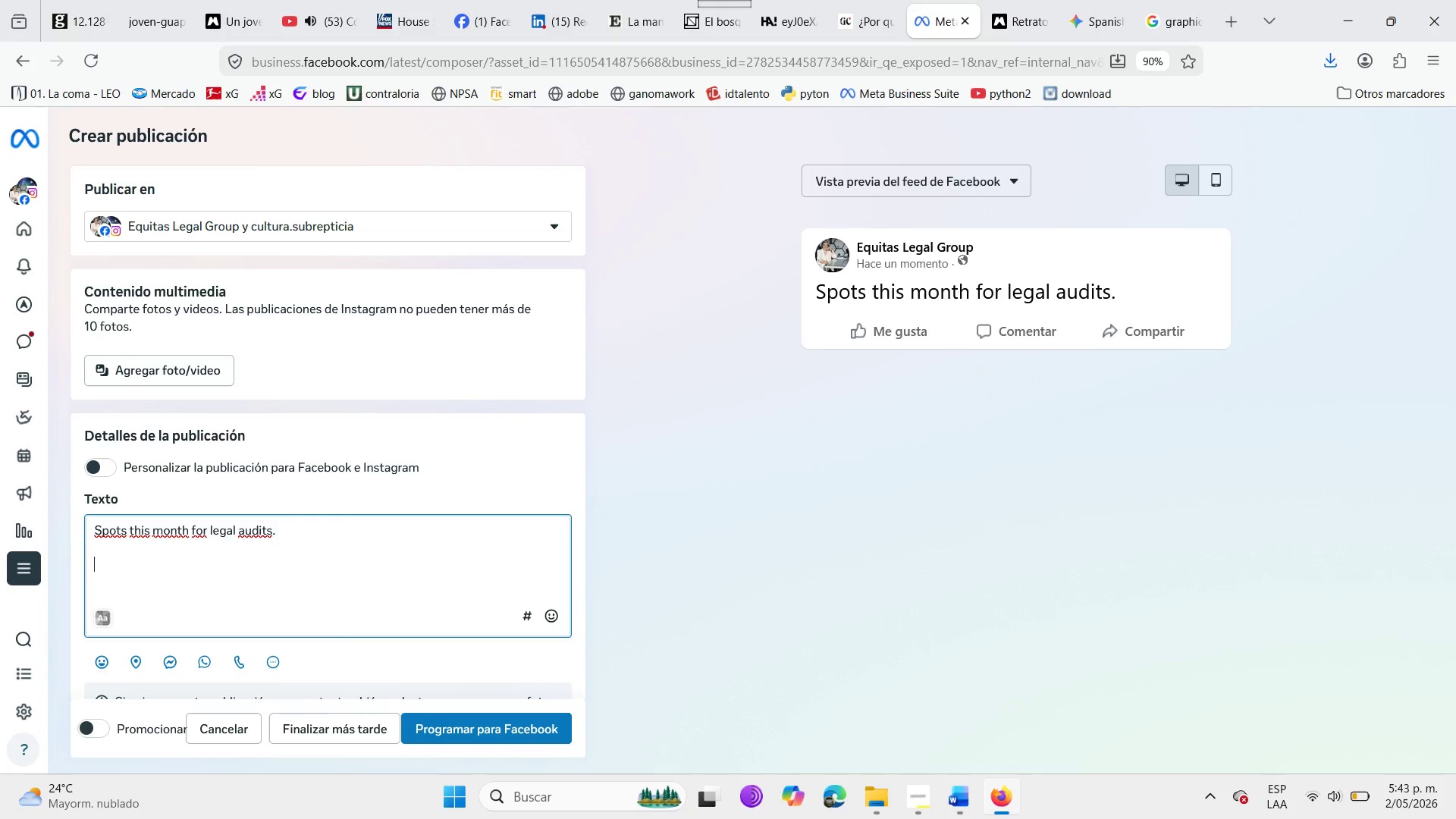 
type(Send us a DM with @CJ)
key(Backspace)
type(HECK)
 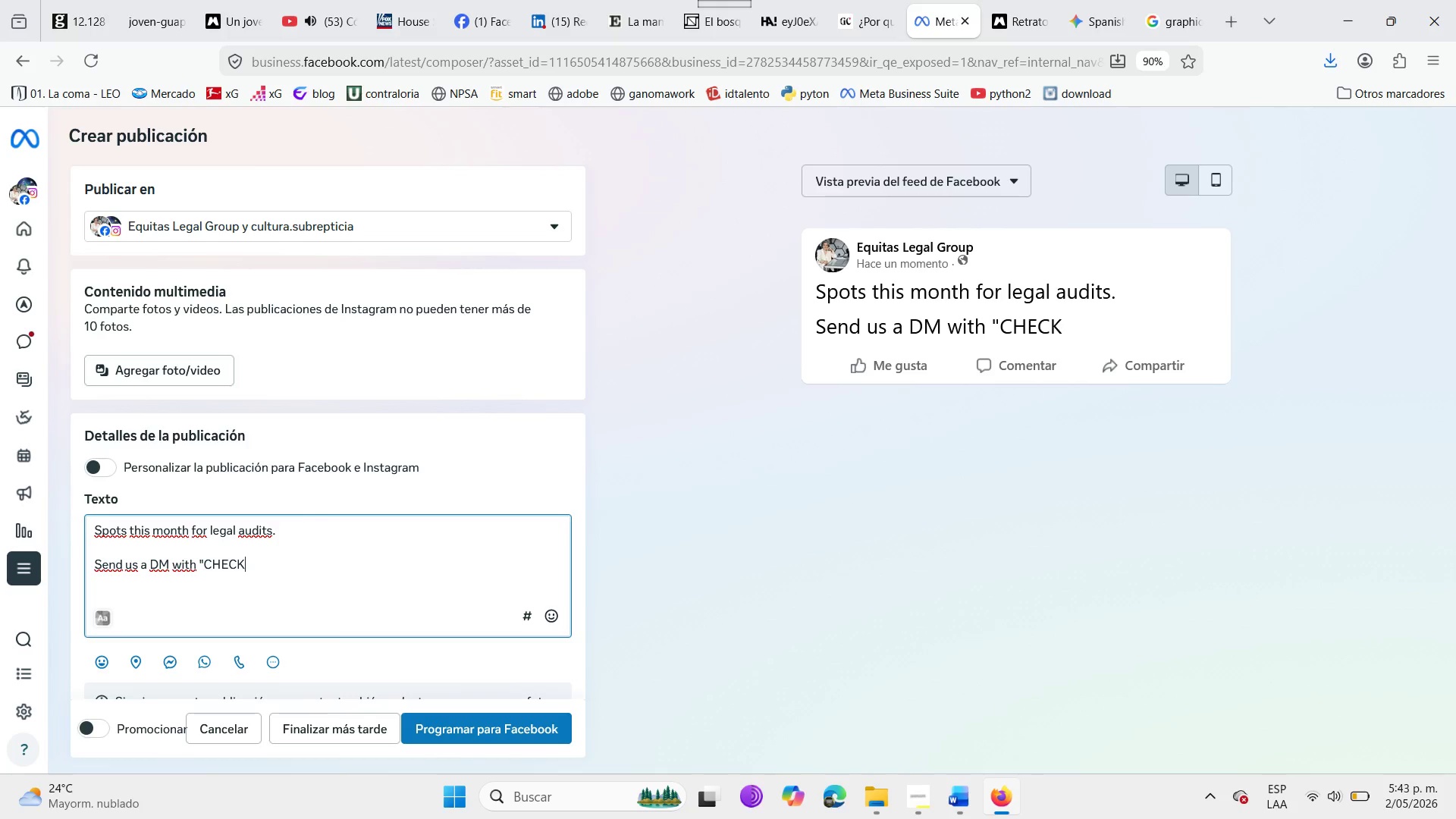 
type(UP)
 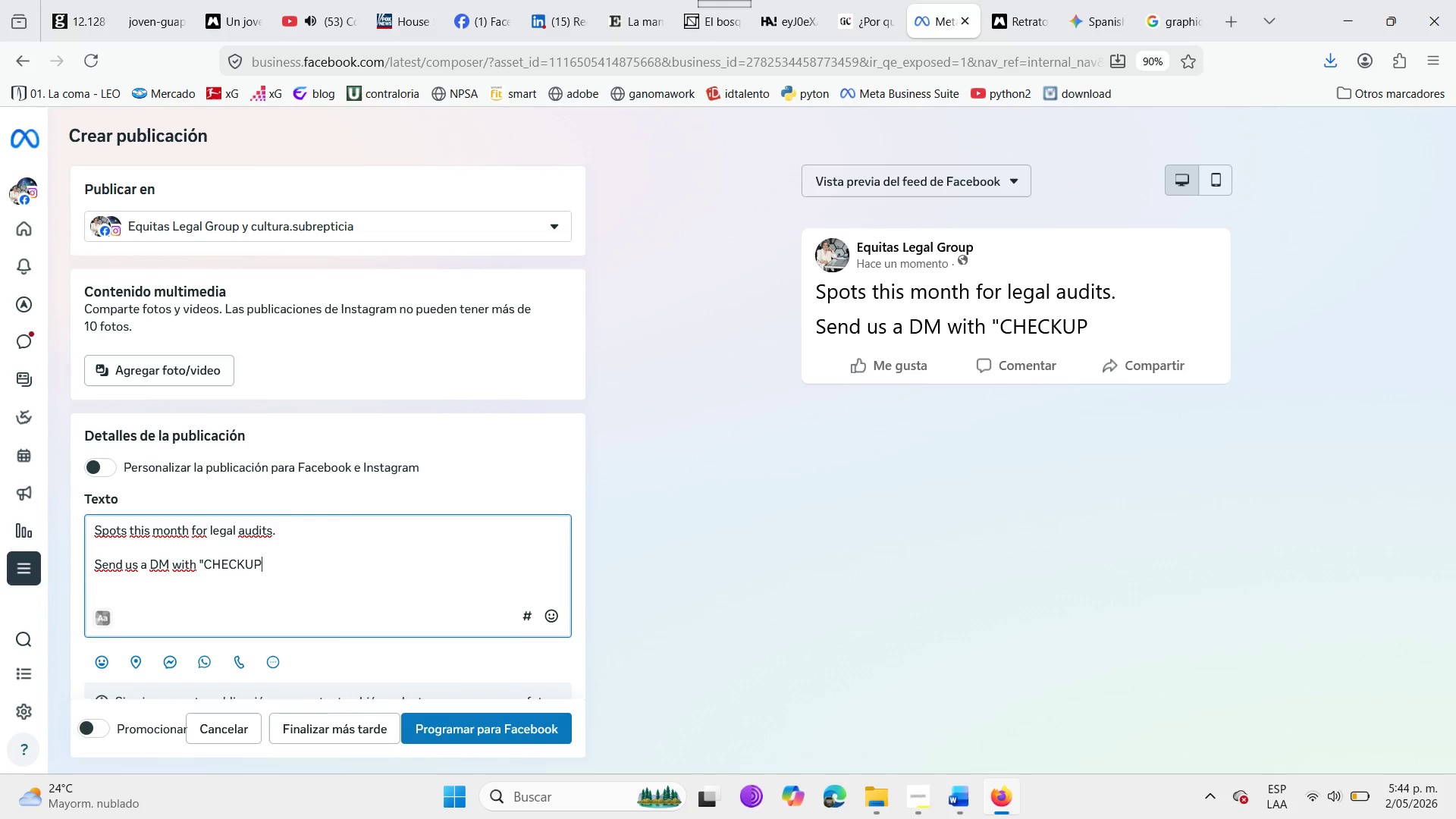 
type(@ to grab a spot )
key(Backspace)
type(. )
 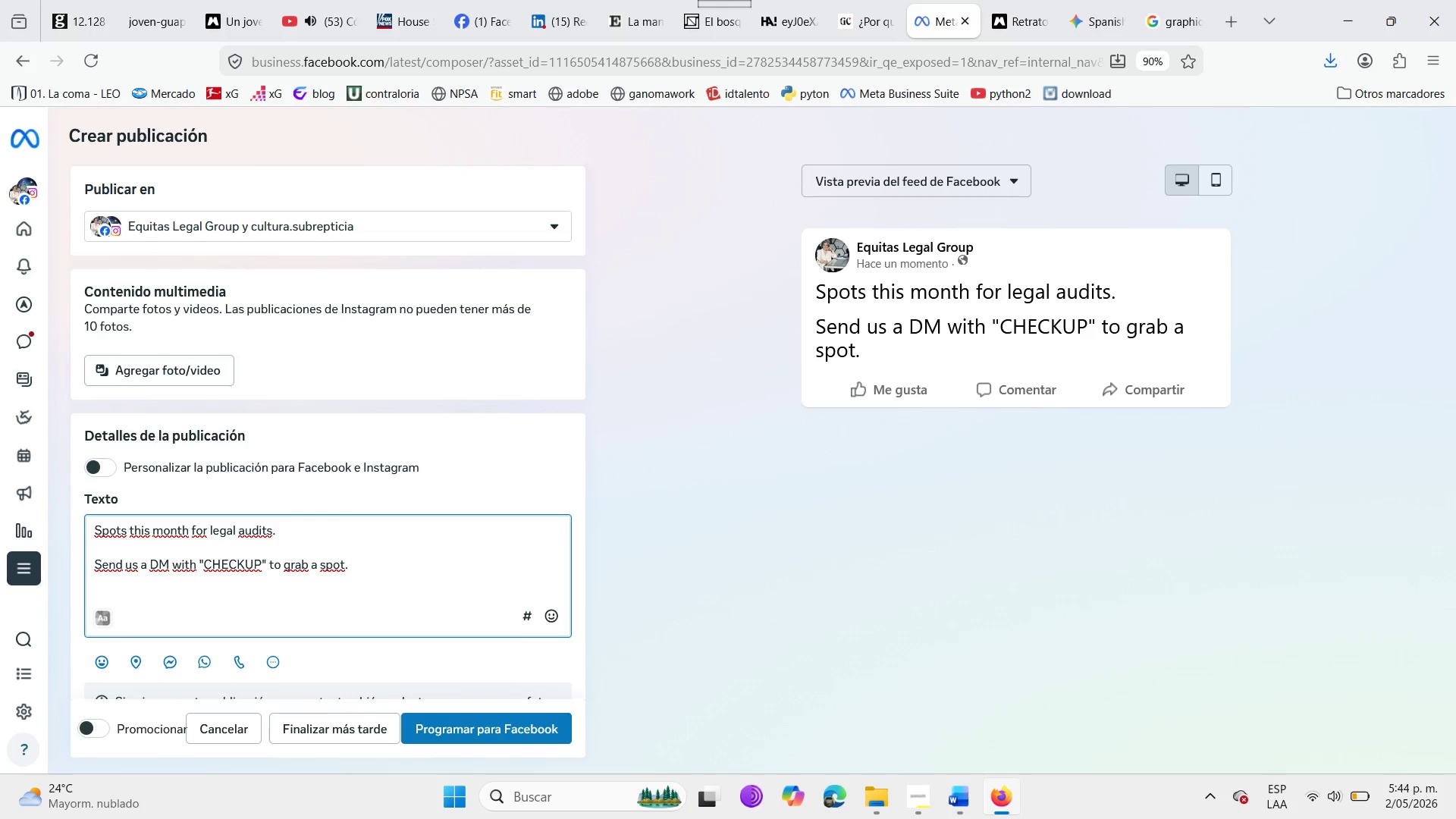 
wait(5.25)
 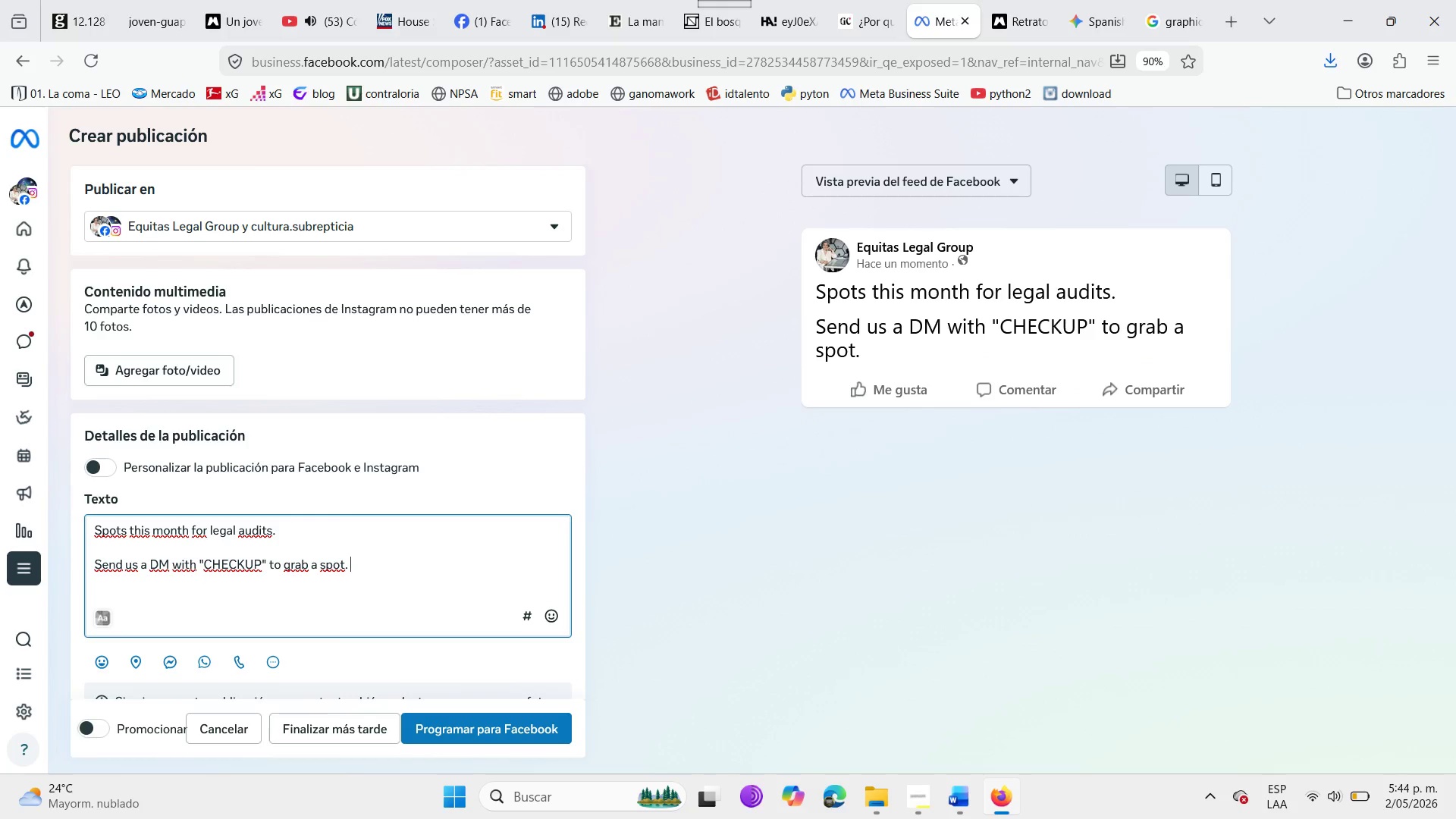 
key(Enter)
 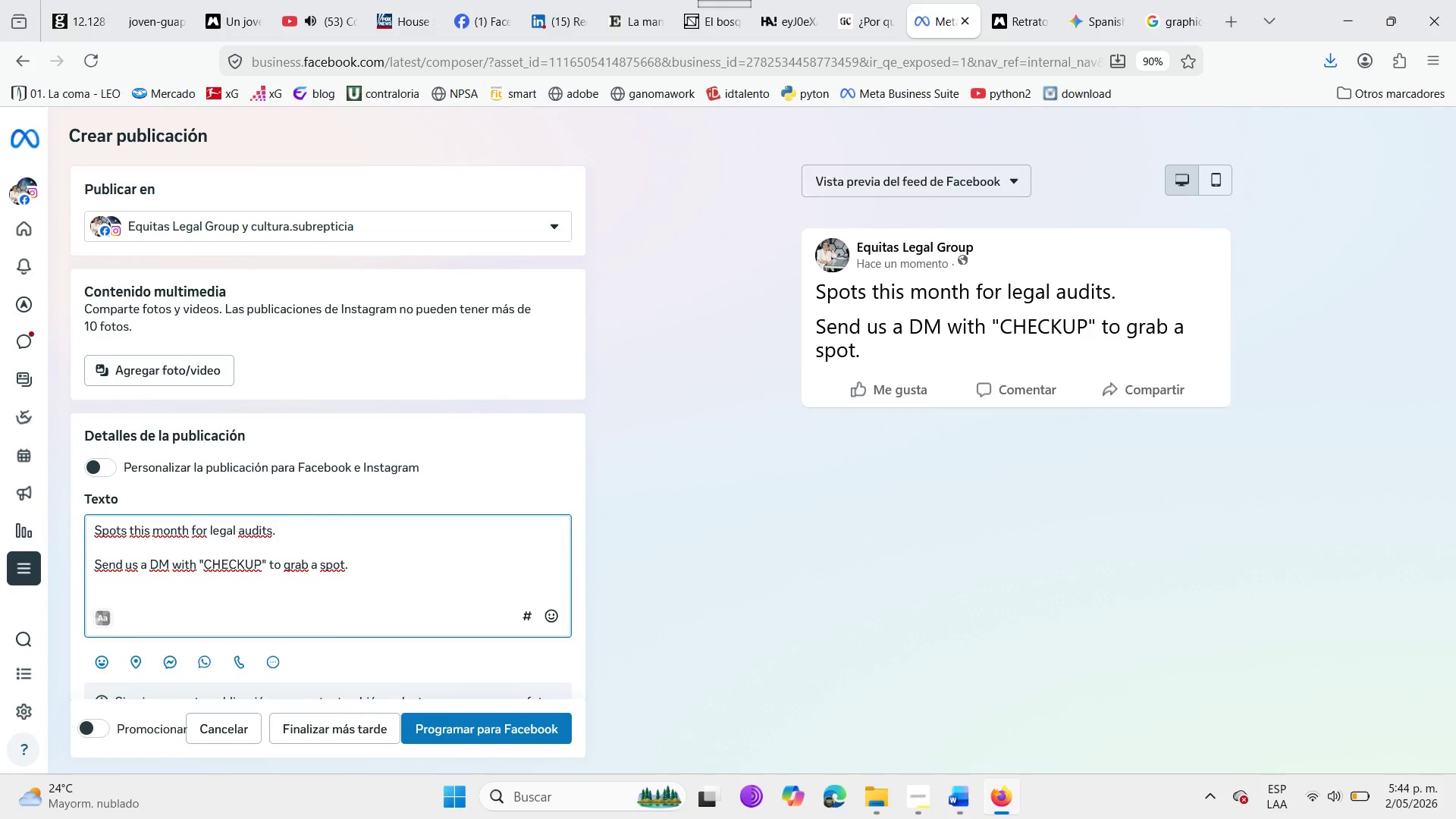 
key(Enter)
 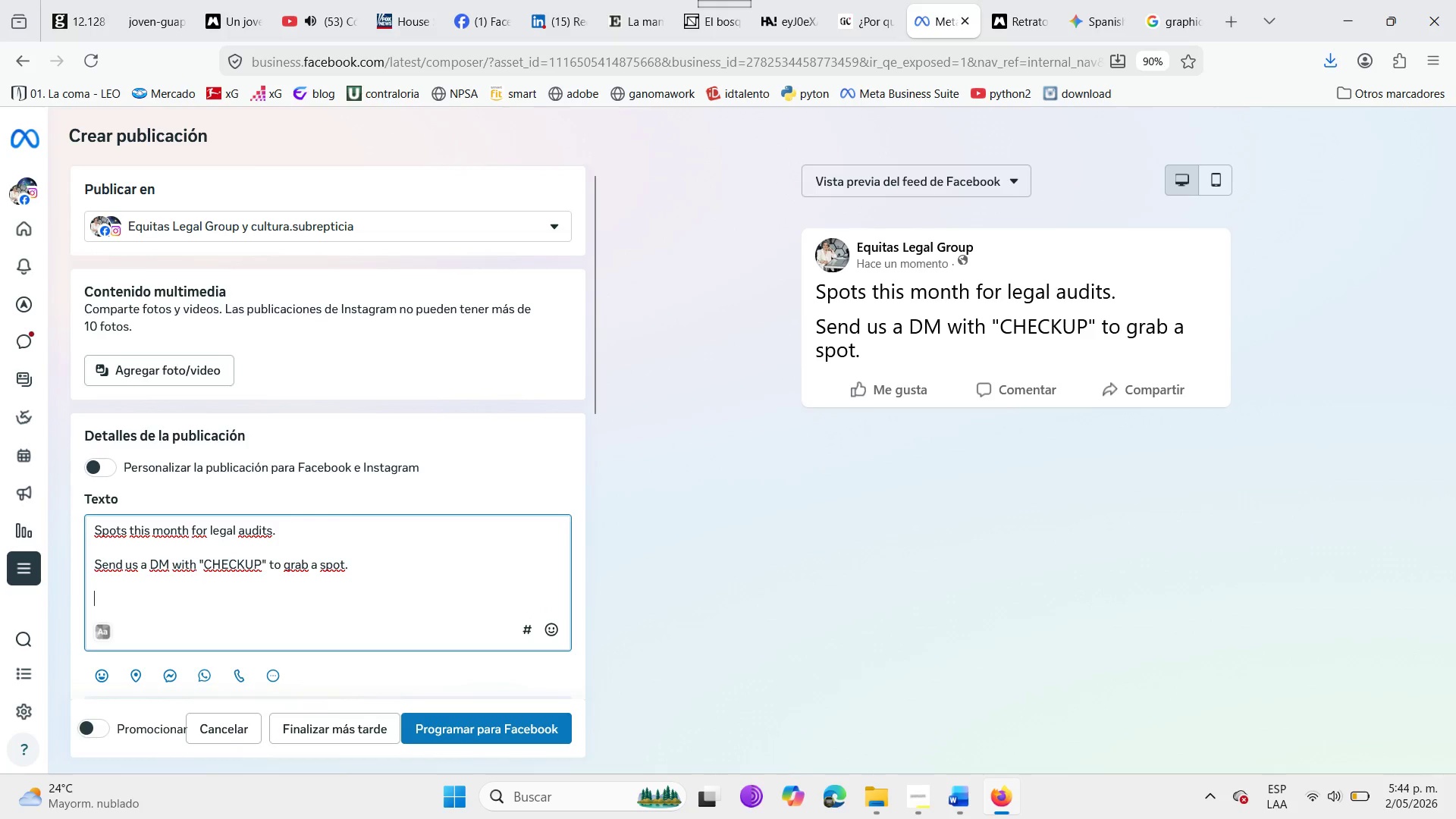 
type(#Legak)
key(Backspace)
type(l Audit )
key(Backspace)
 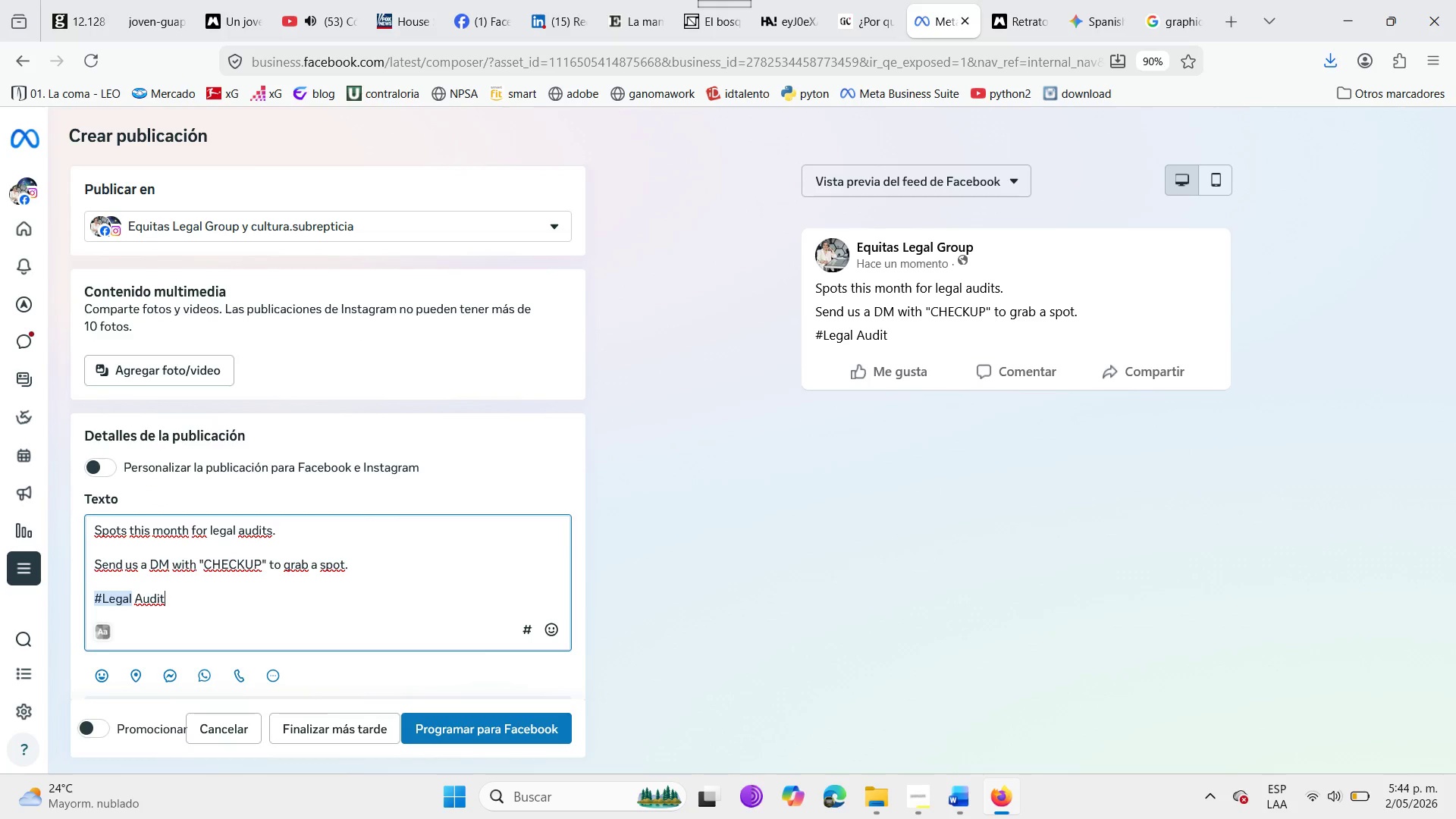 
key(ArrowLeft)
 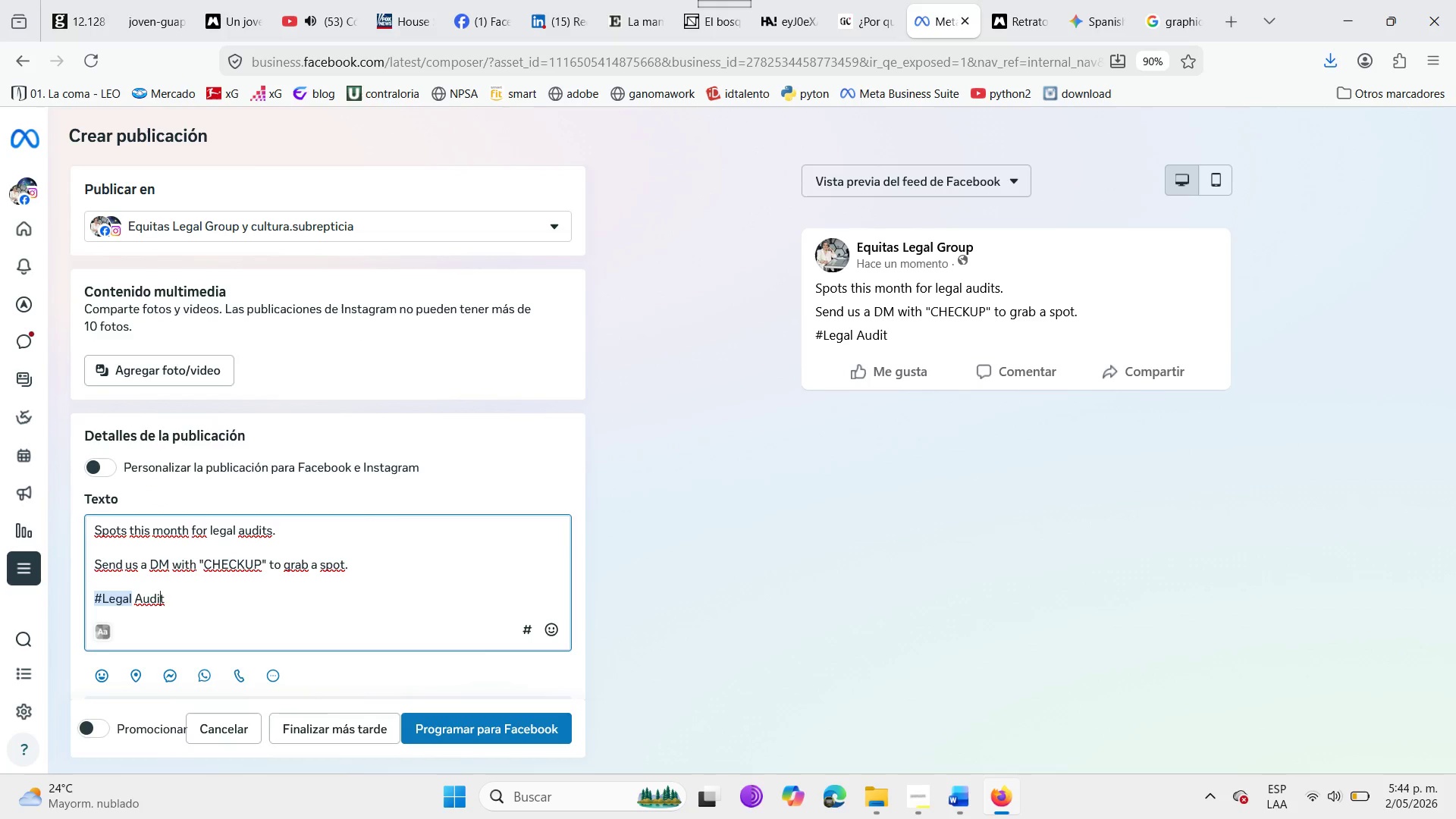 
key(ArrowLeft)
 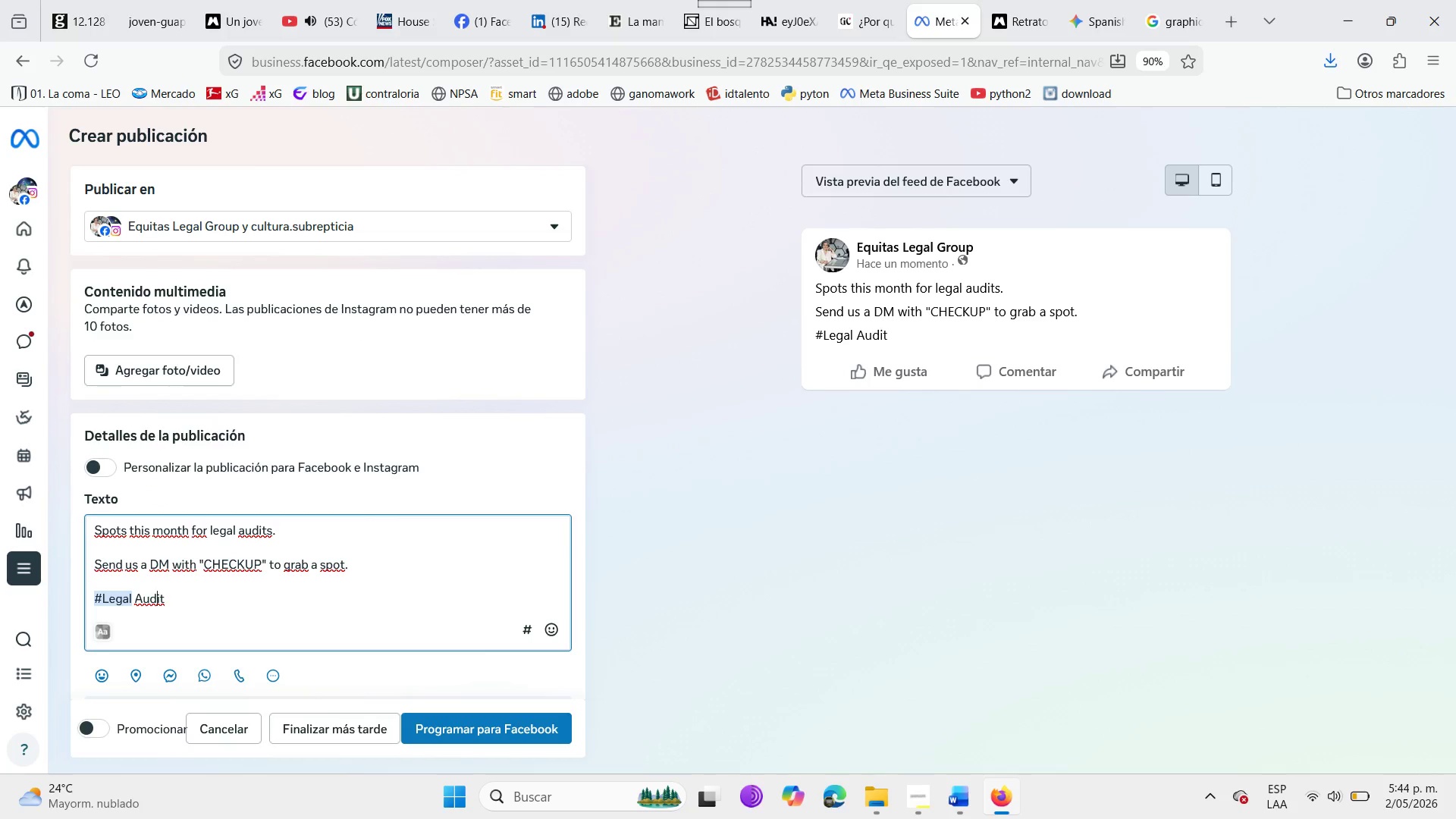 
key(ArrowLeft)
 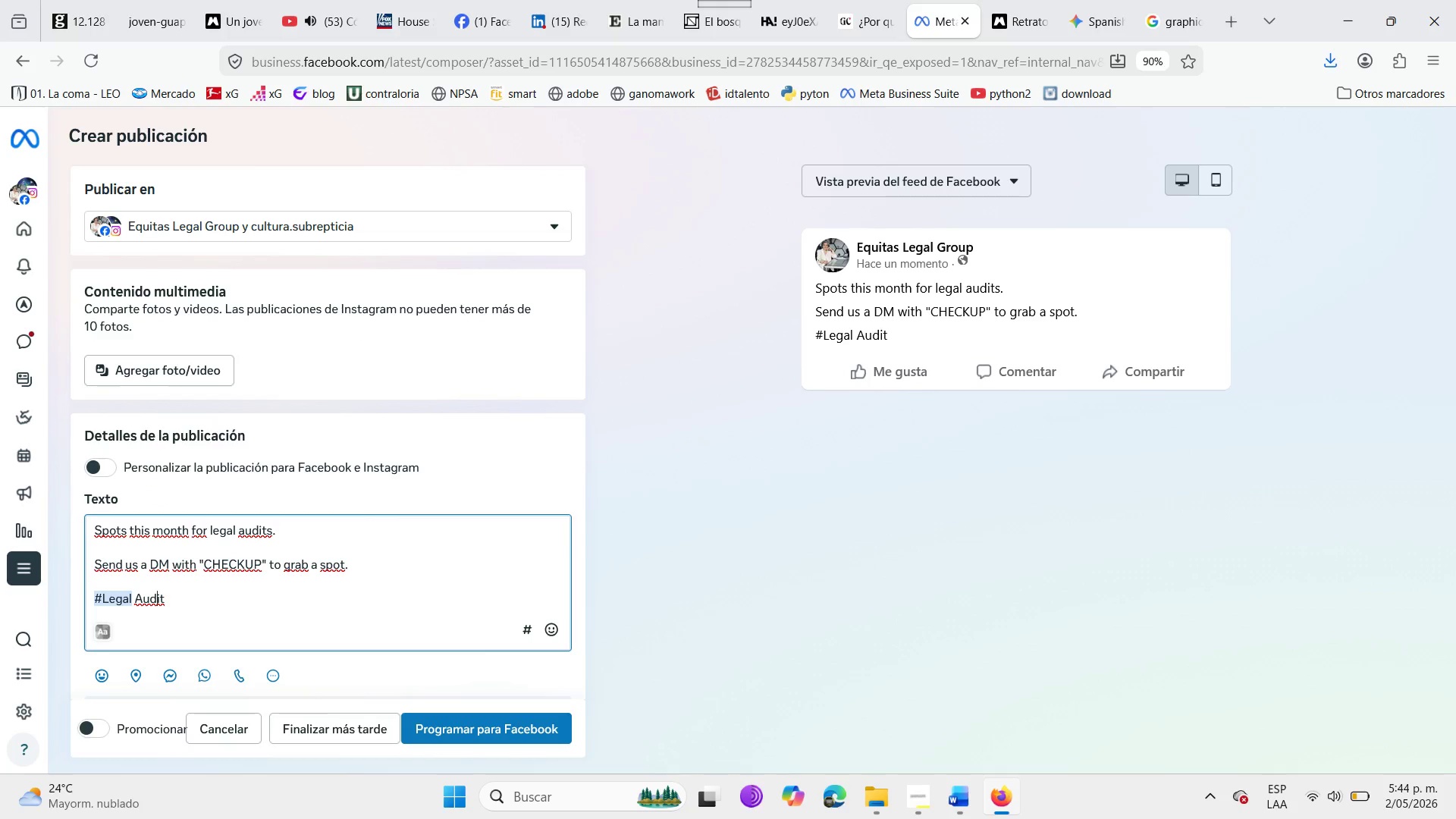 
key(ArrowLeft)
 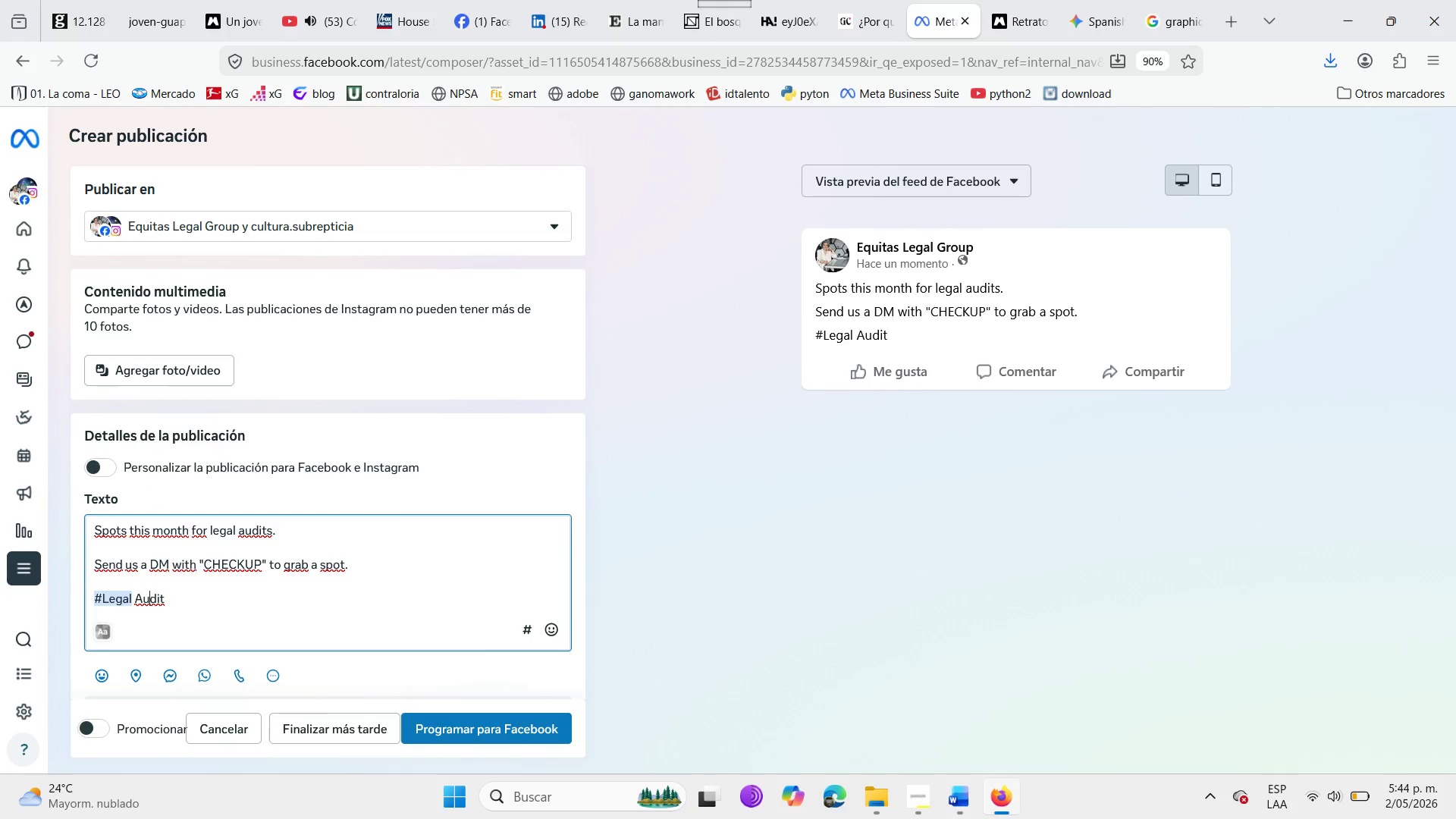 
key(ArrowLeft)
 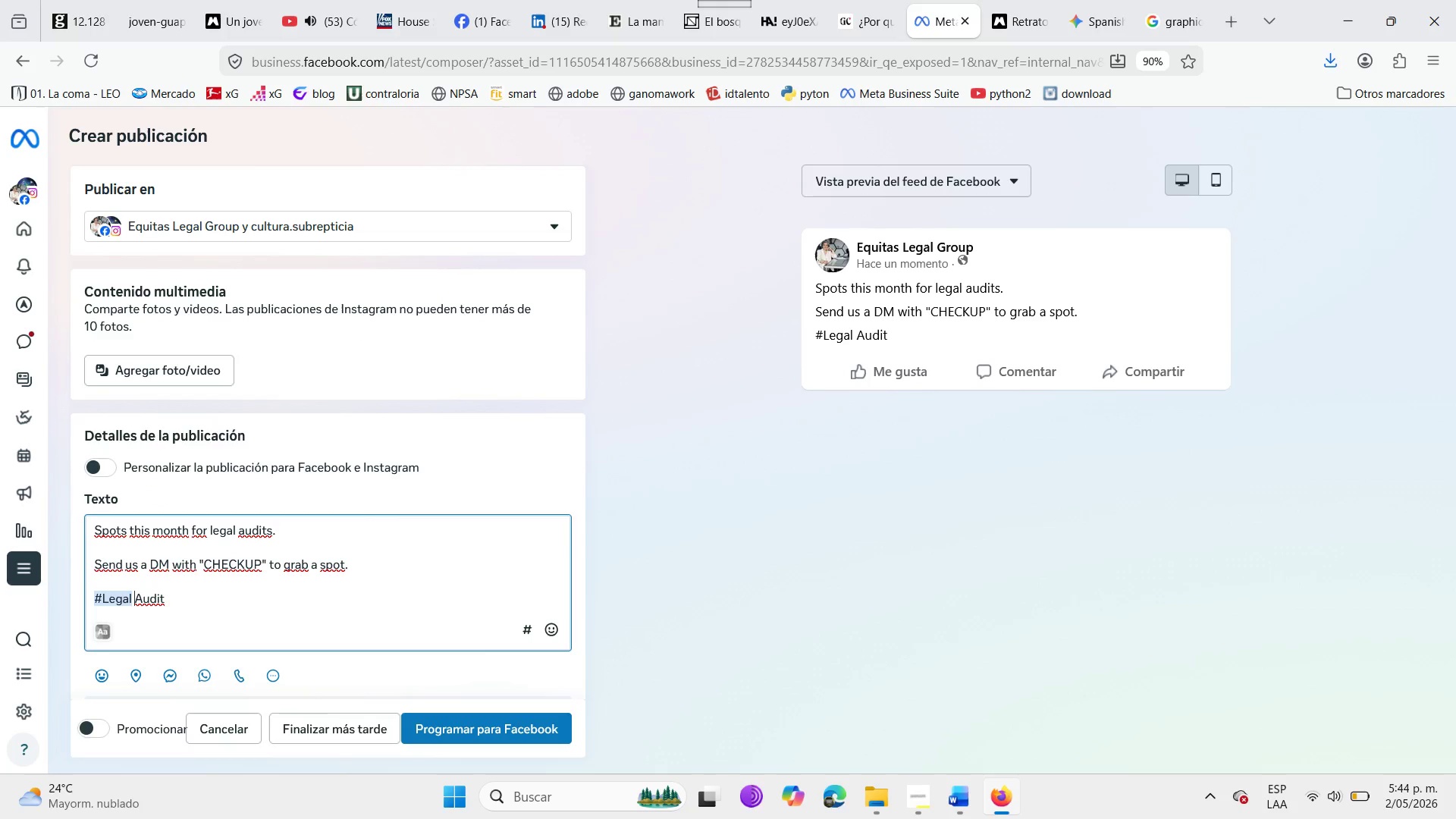 
key(ArrowLeft)
 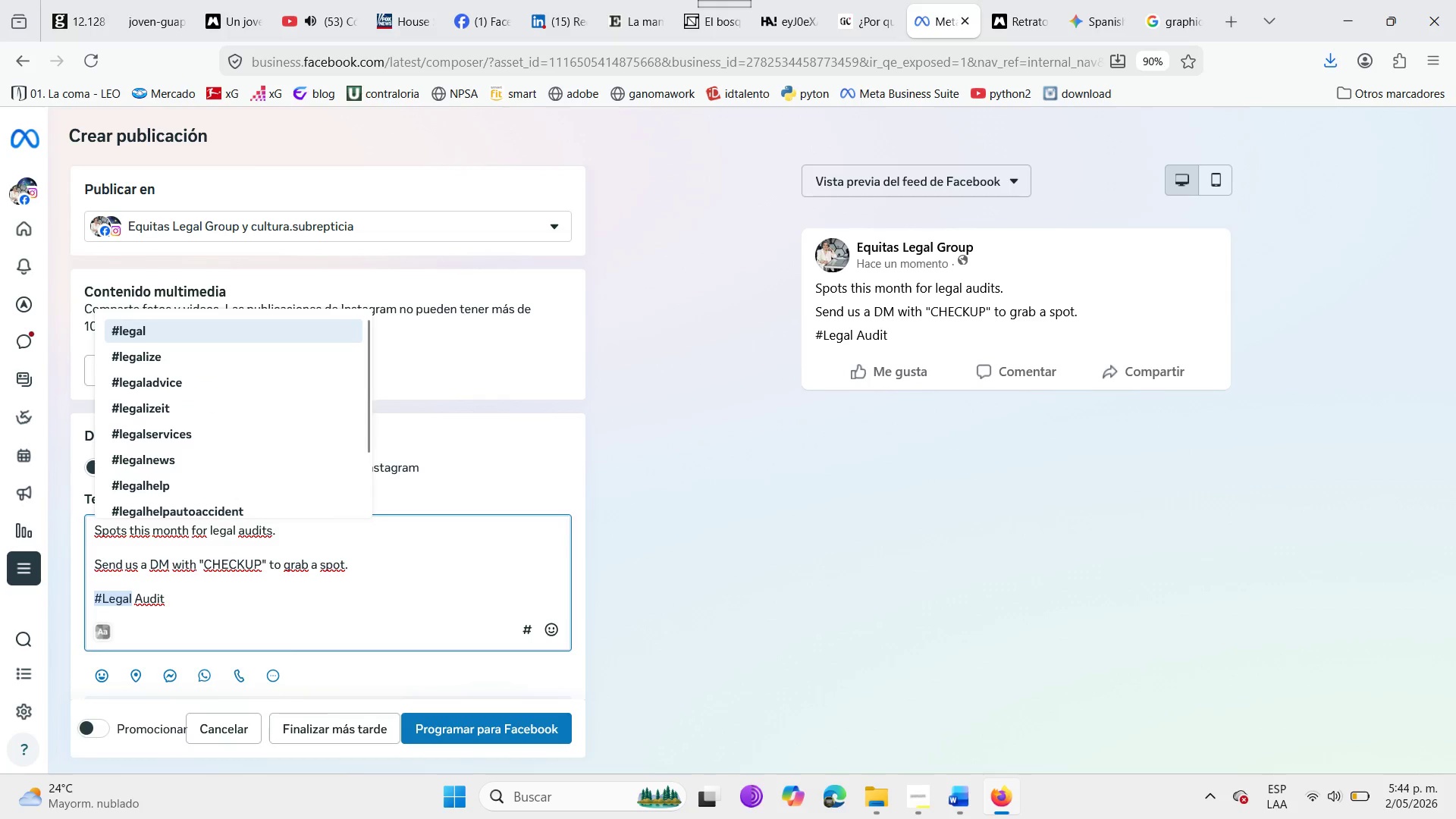 
key(ArrowRight)
 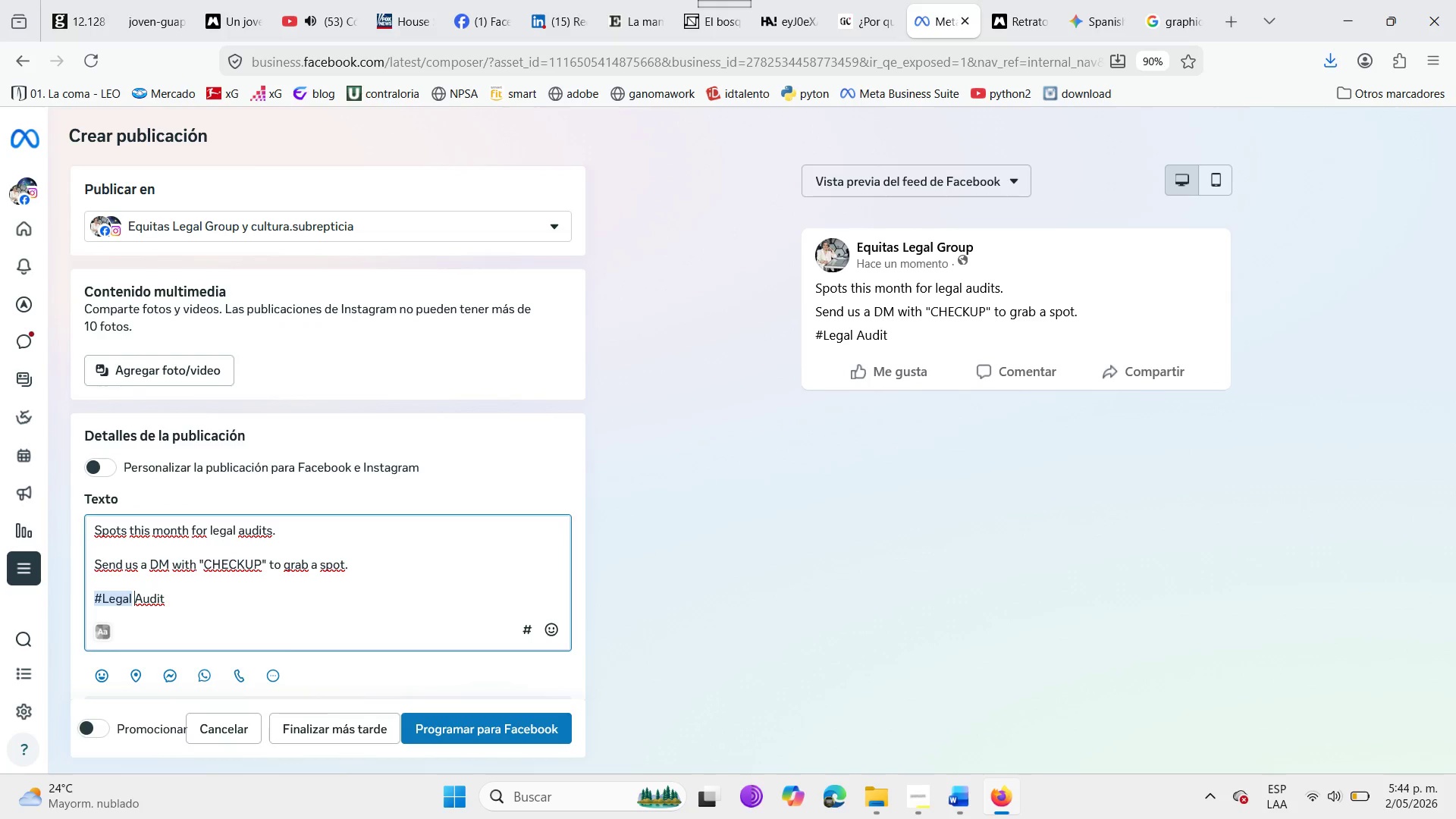 
key(Backspace)
 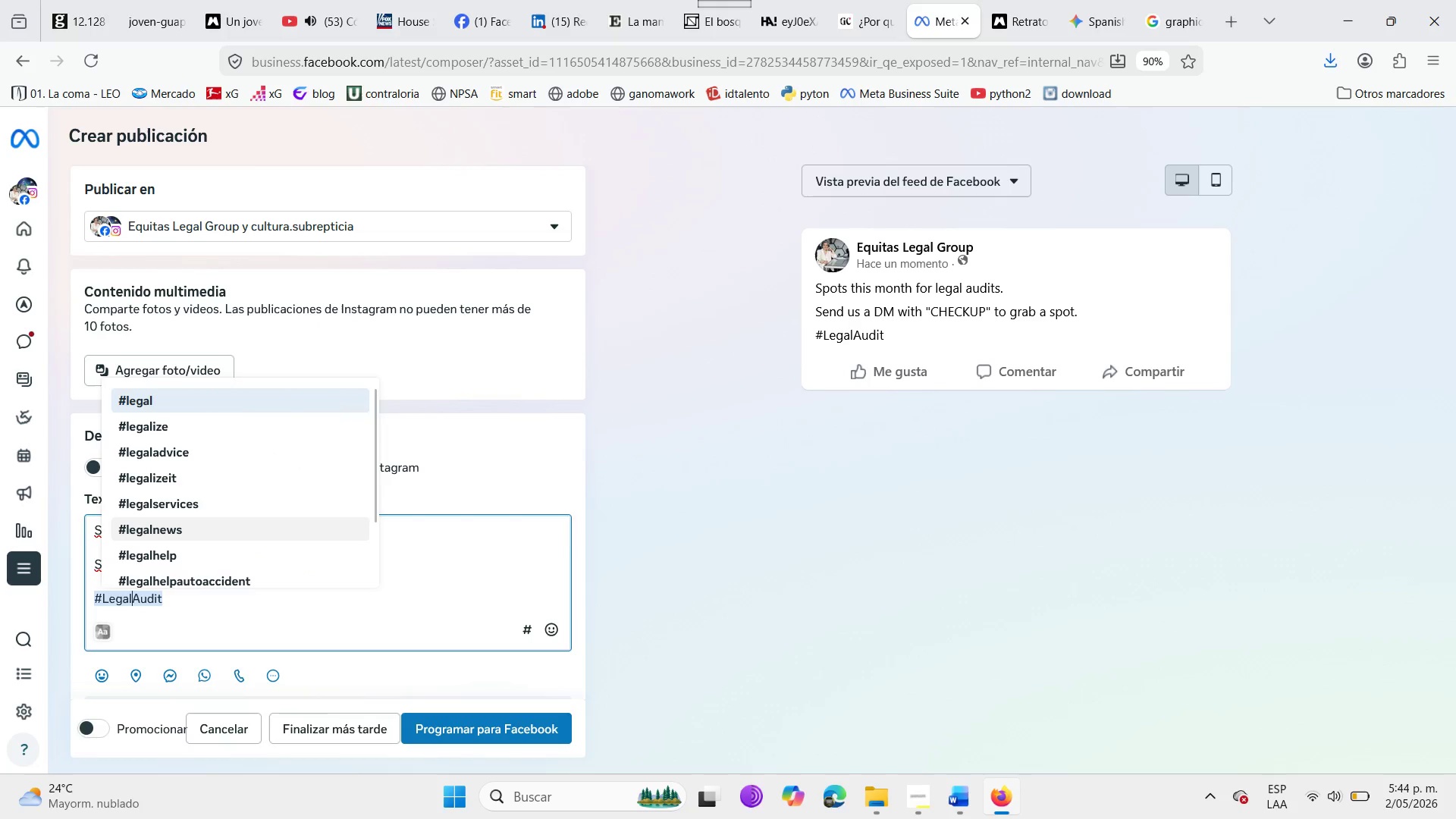 
key(ArrowRight)
 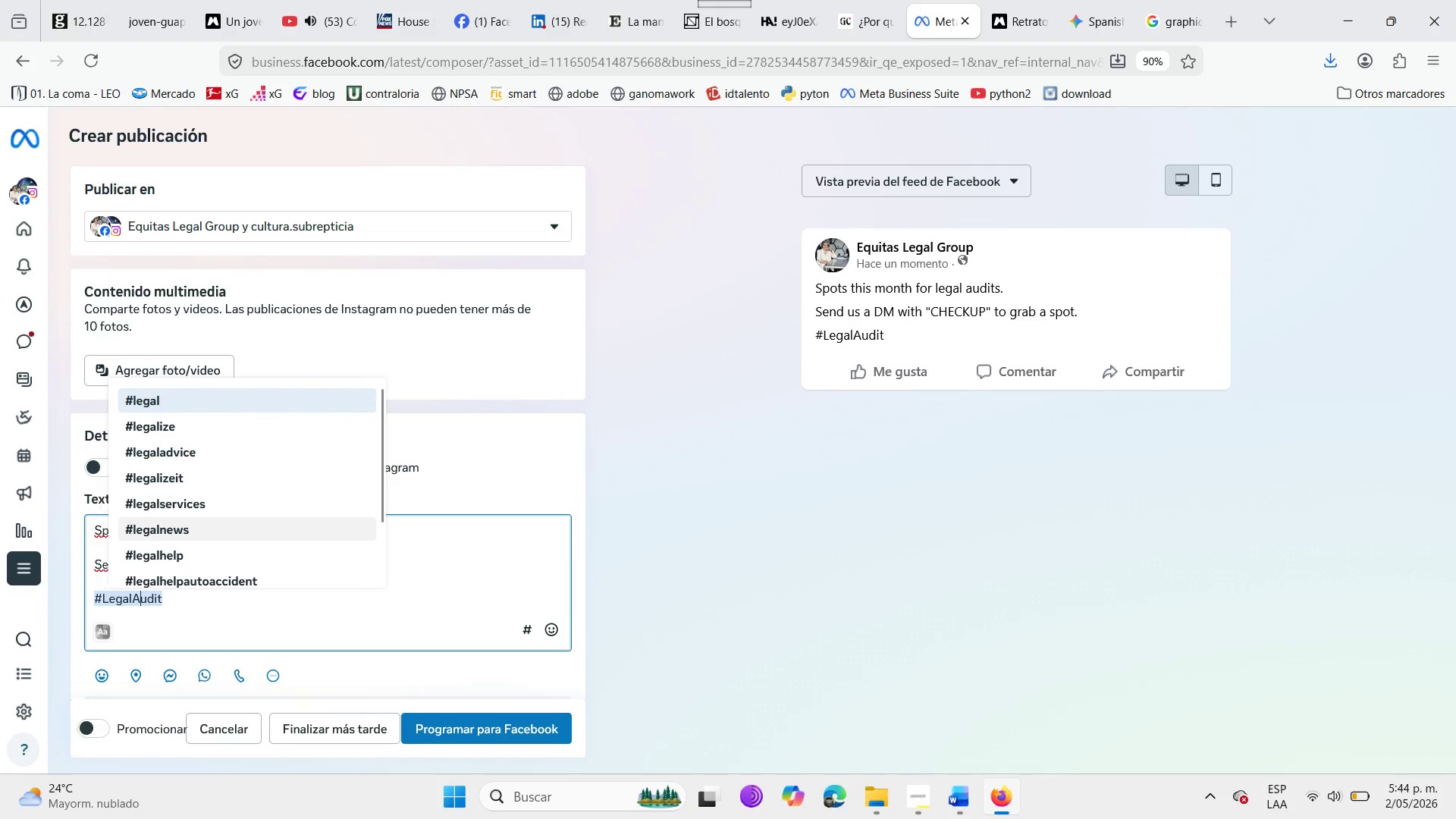 
key(ArrowRight)
 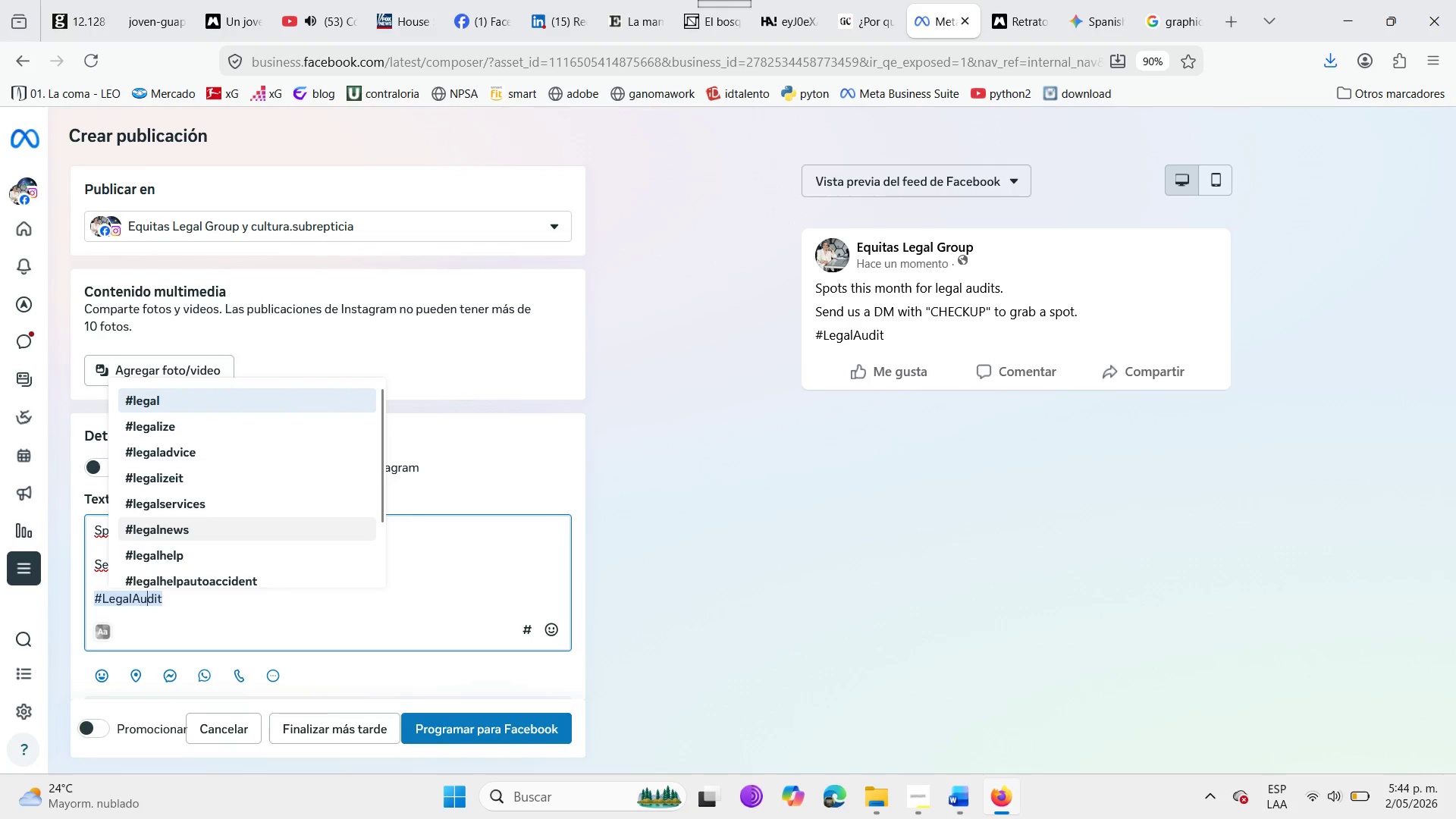 
key(ArrowRight)
 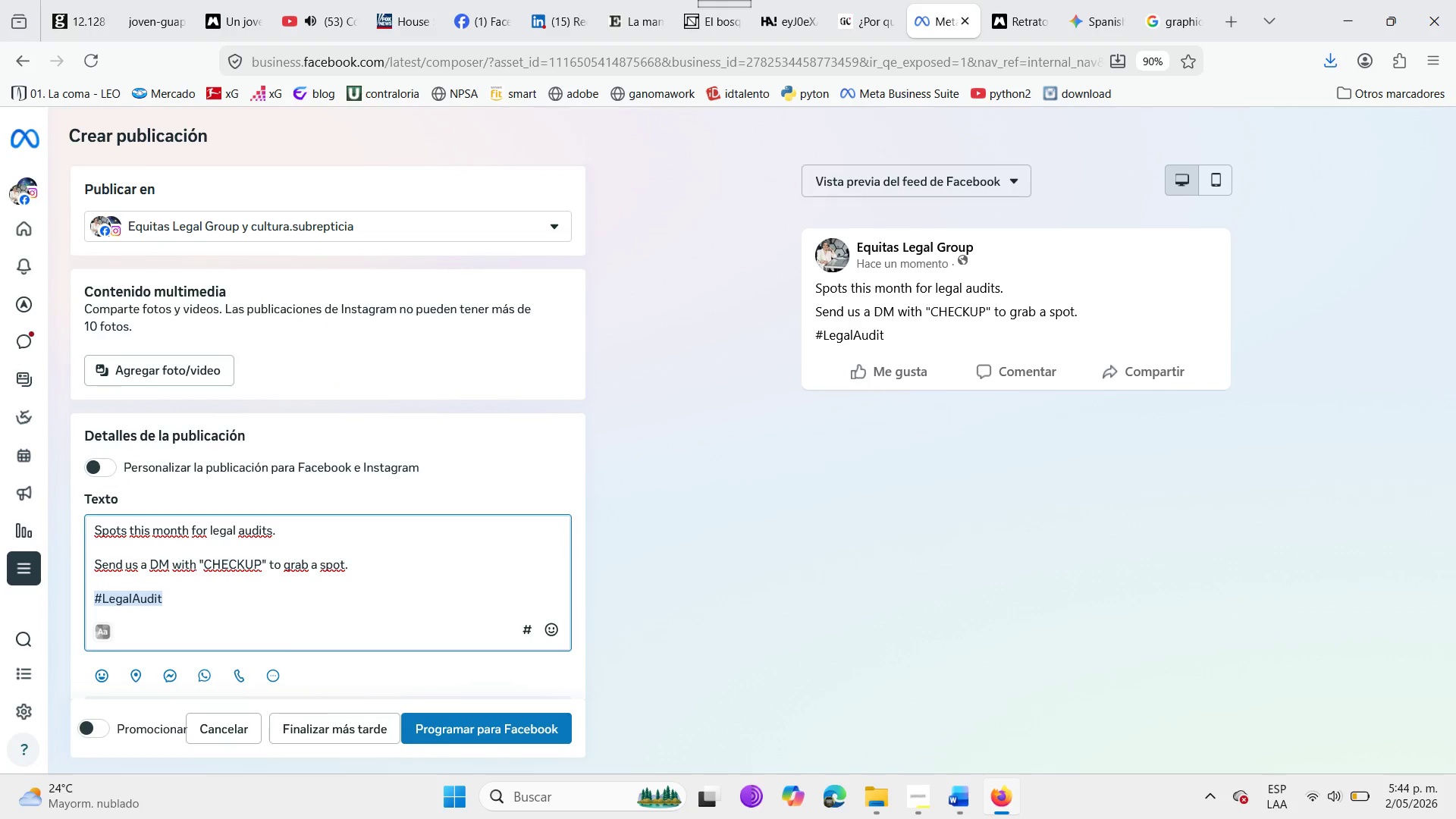 
key(ArrowRight)
 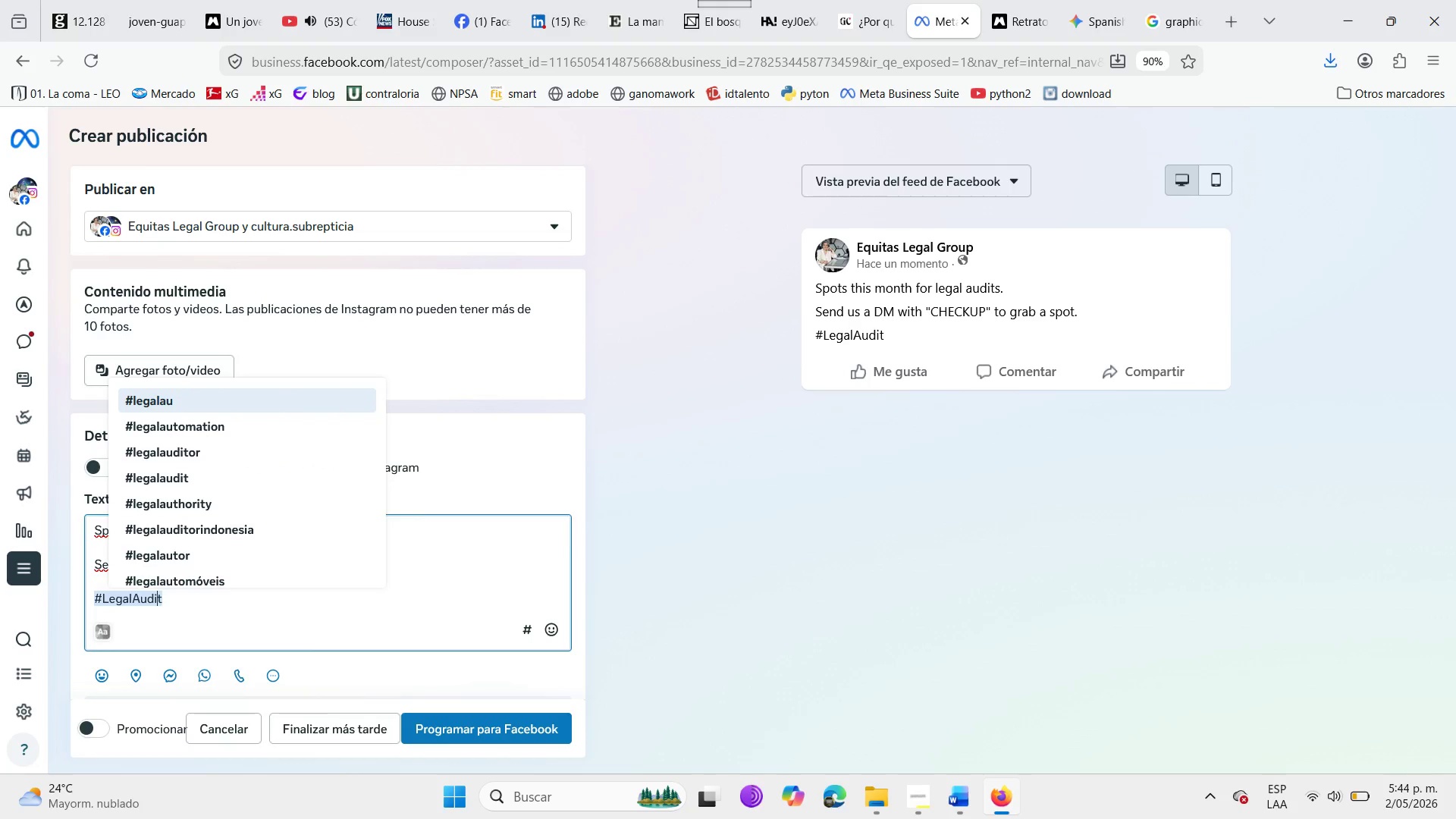 
key(ArrowRight)
 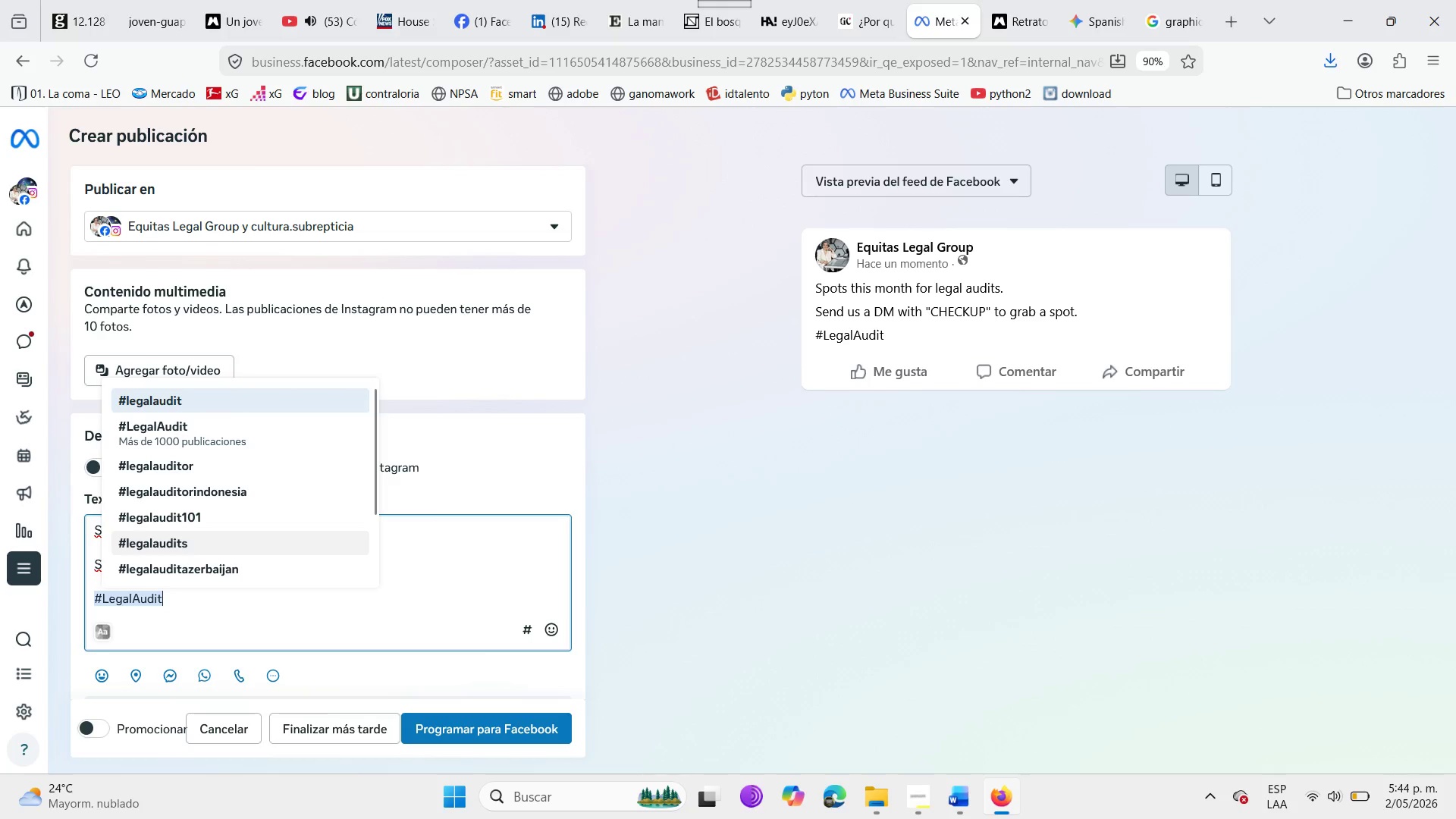 
key(Enter)
 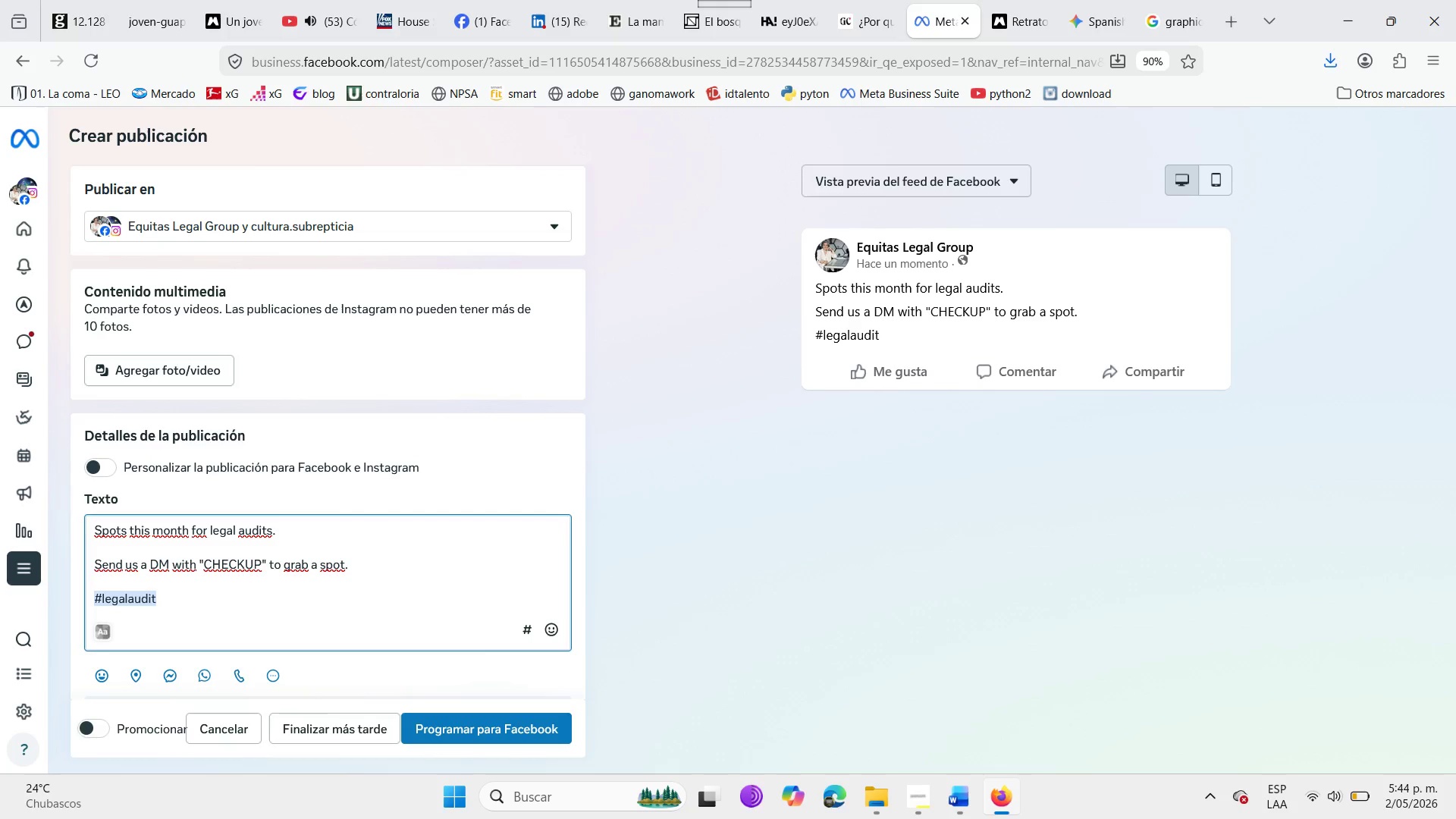 
hold_key(key=Enter, duration=0.38)
 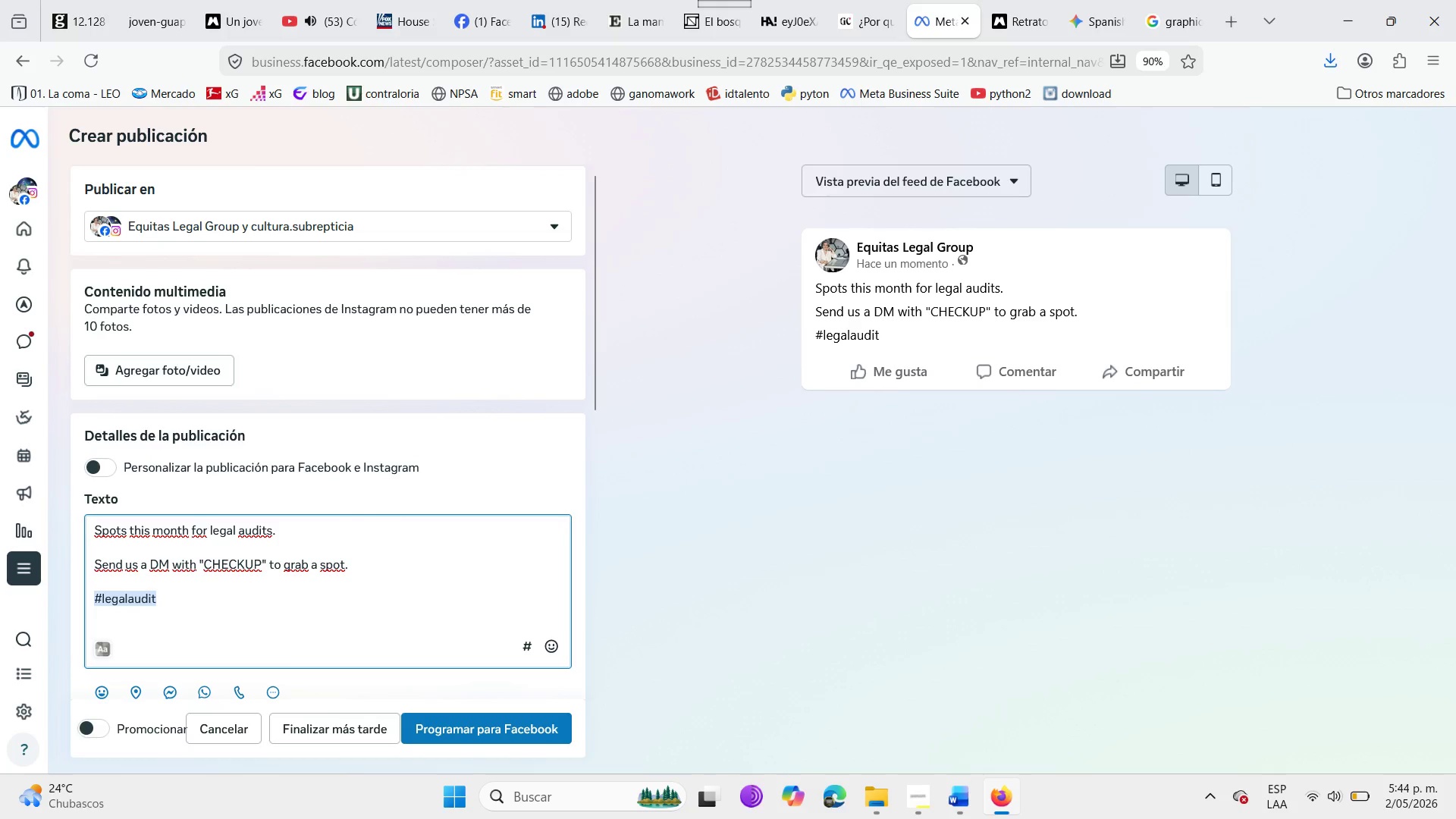 
key(Enter)
 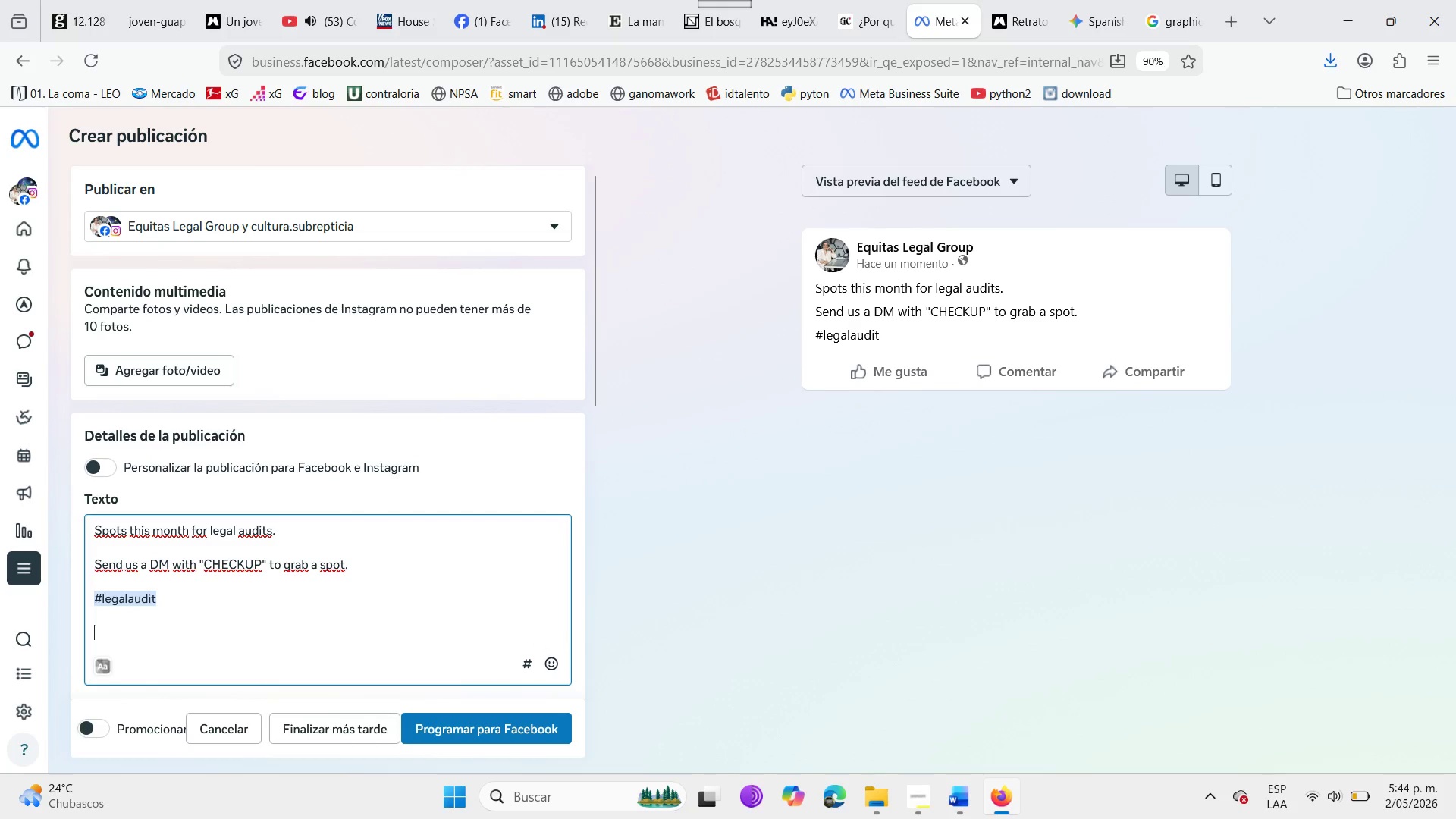 
type(#Bussiness)
 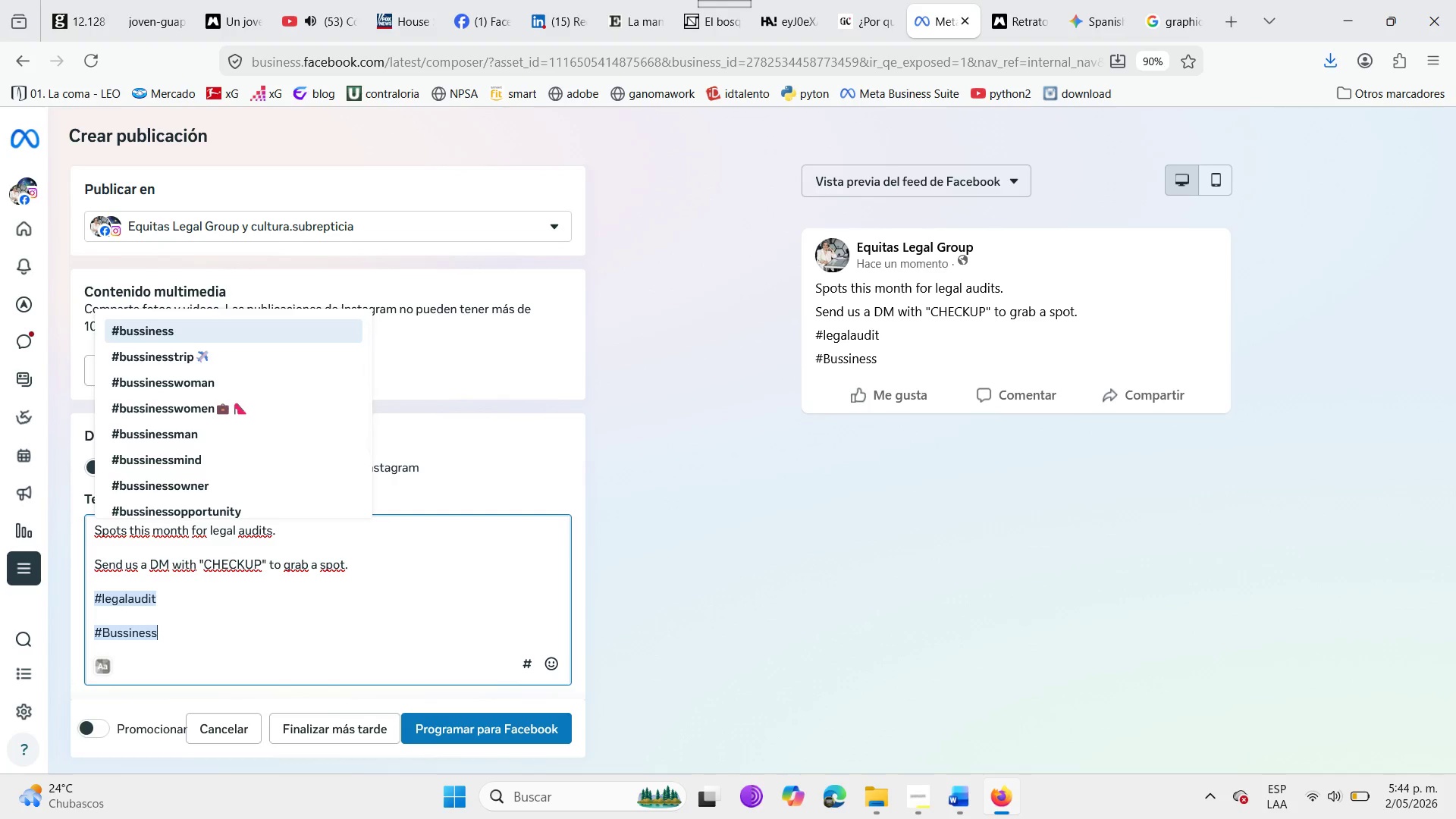 
wait(5.11)
 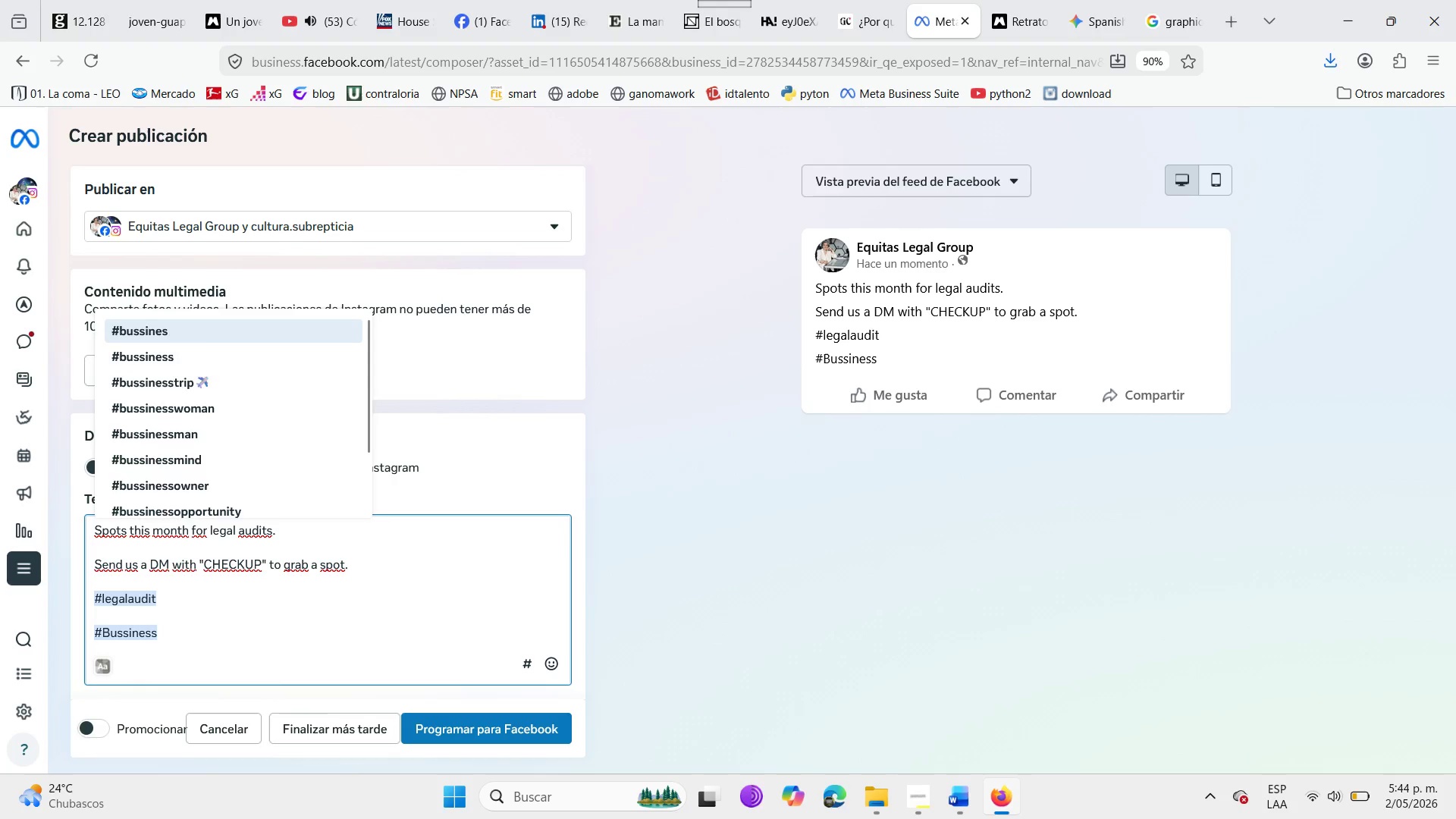 
type(Health)
 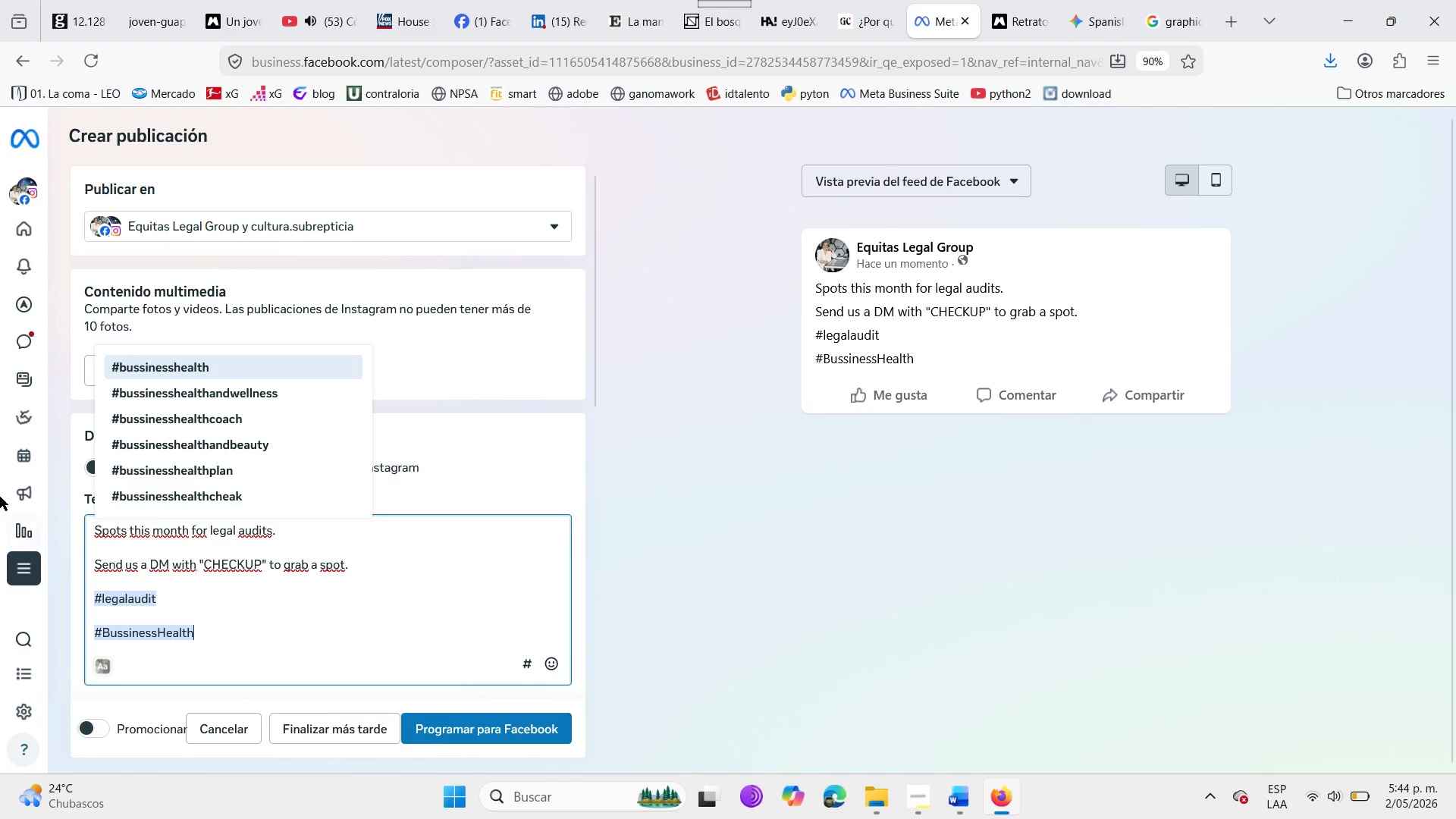 
left_click([196, 360])
 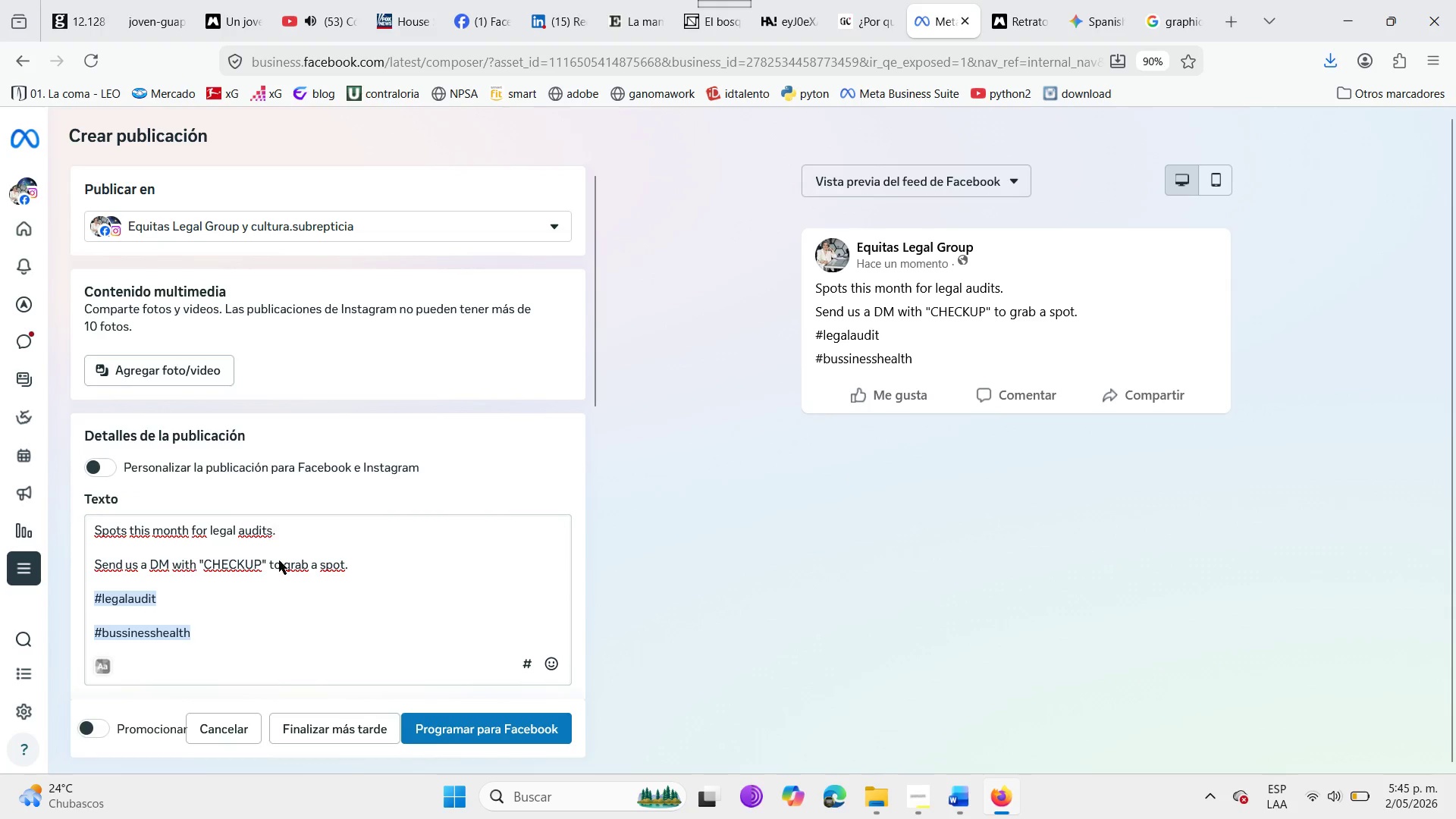 
left_click([265, 613])
 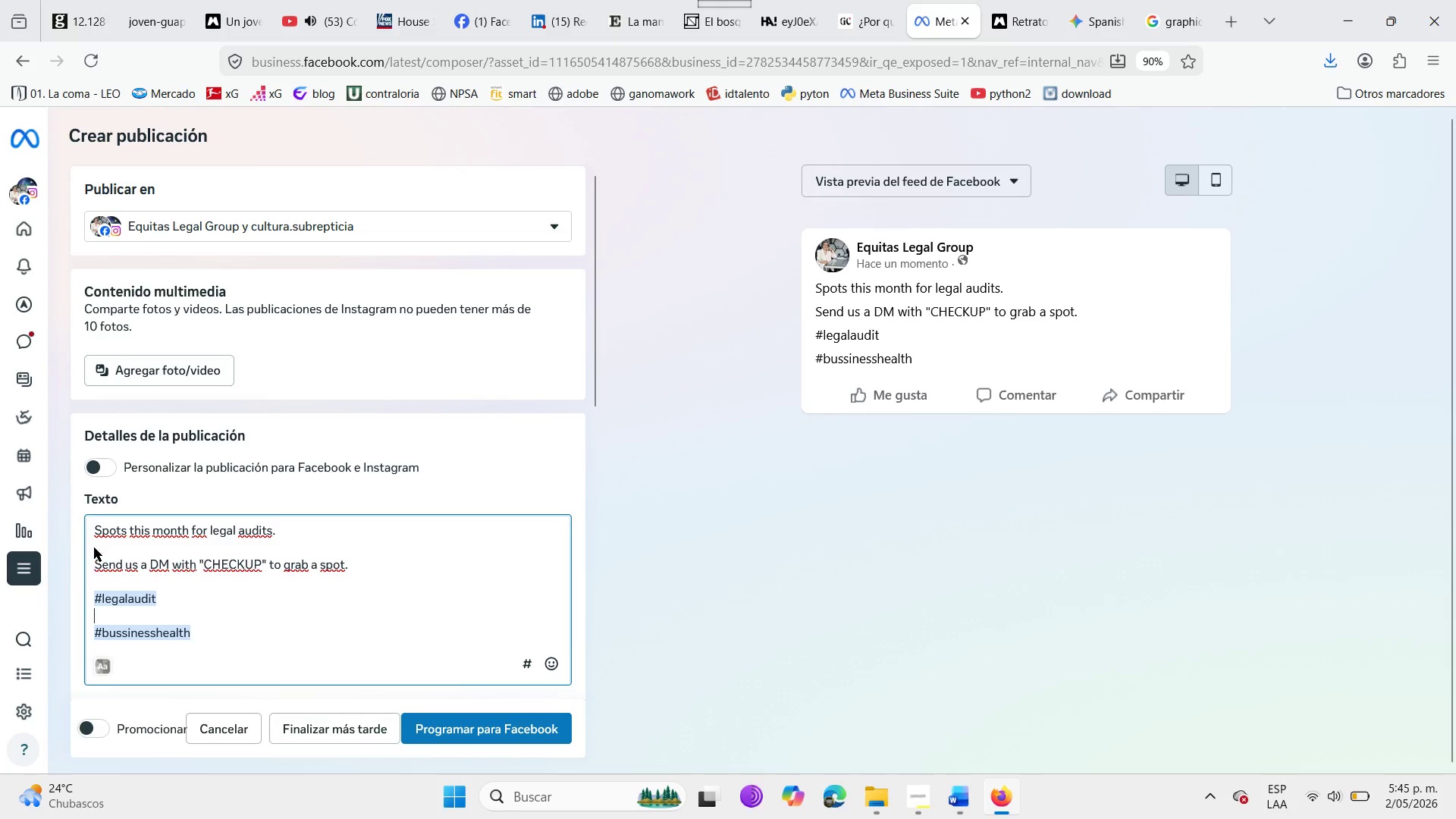 
wait(21.19)
 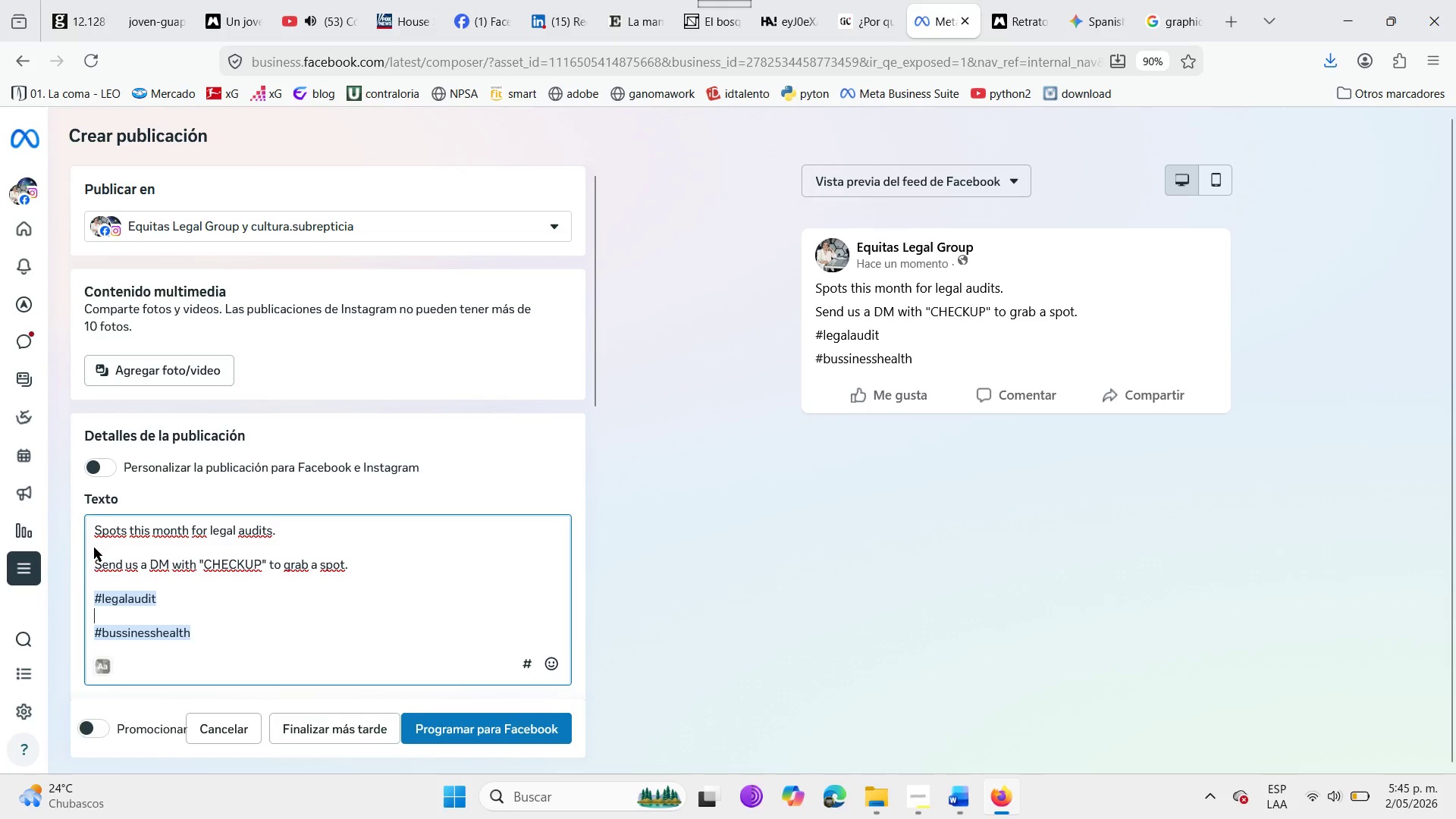 
left_click([1032, 1])
 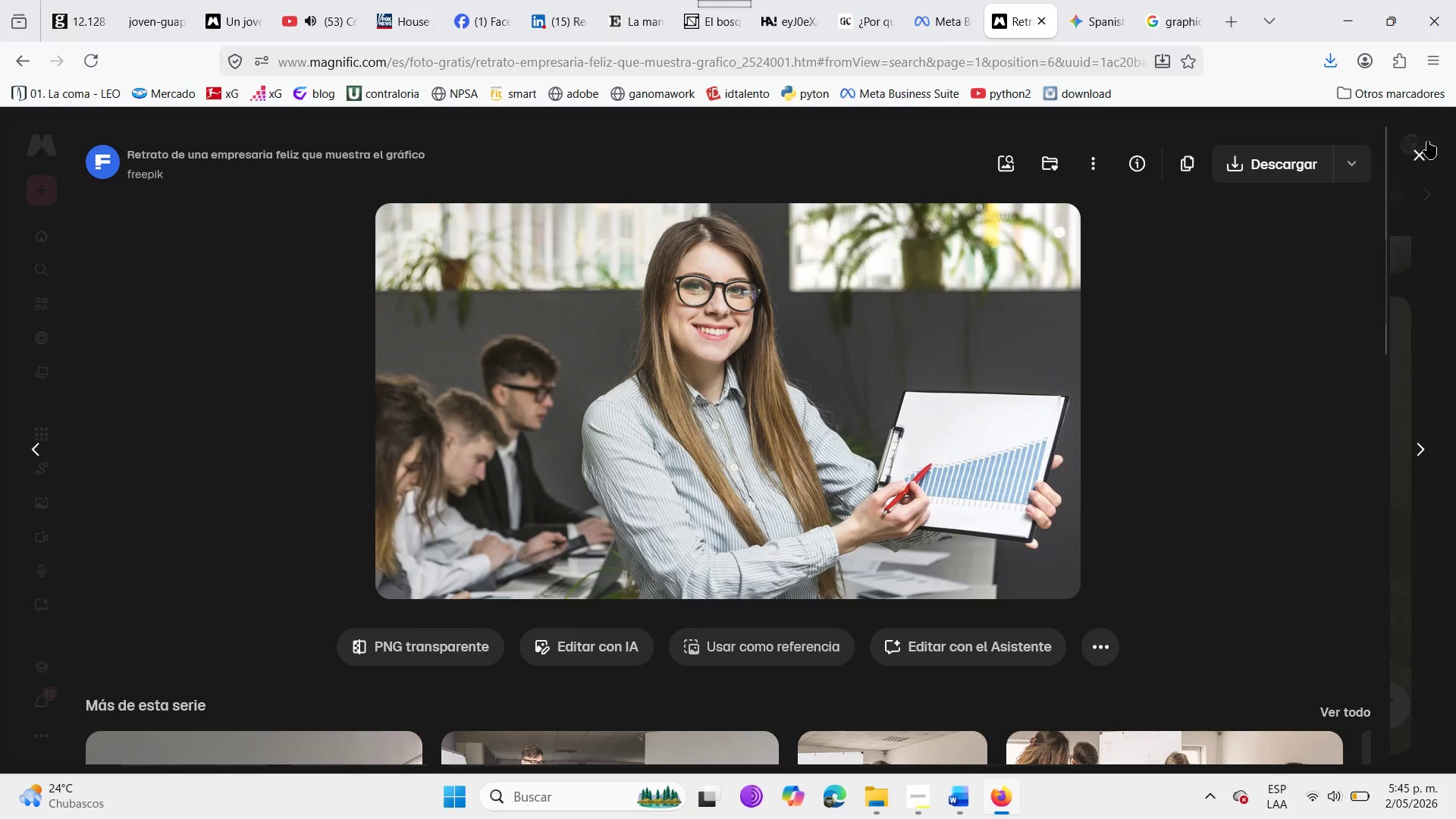 
left_click([1427, 151])
 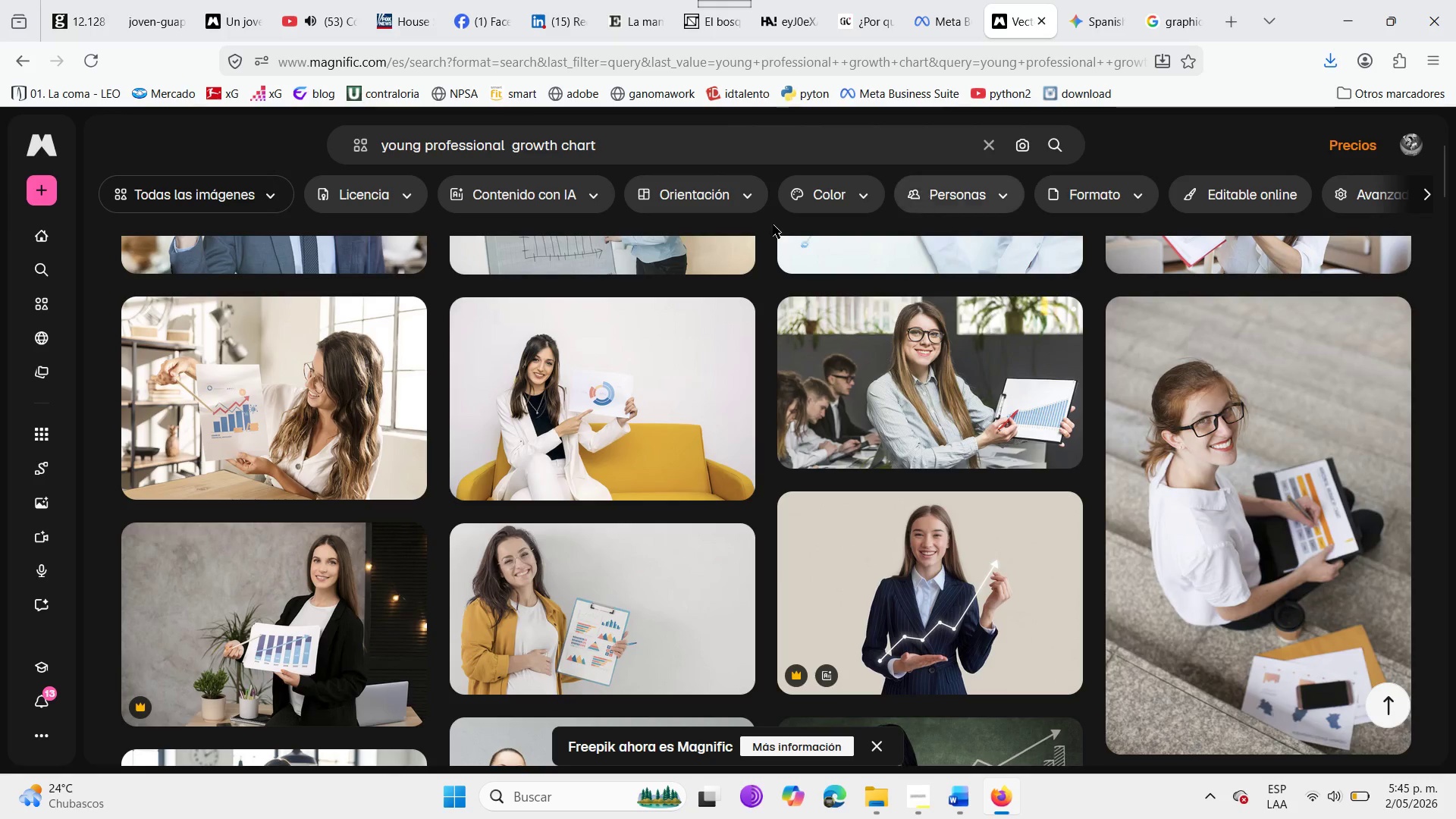 
left_click_drag(start_coordinate=[659, 153], to_coordinate=[140, 135])
 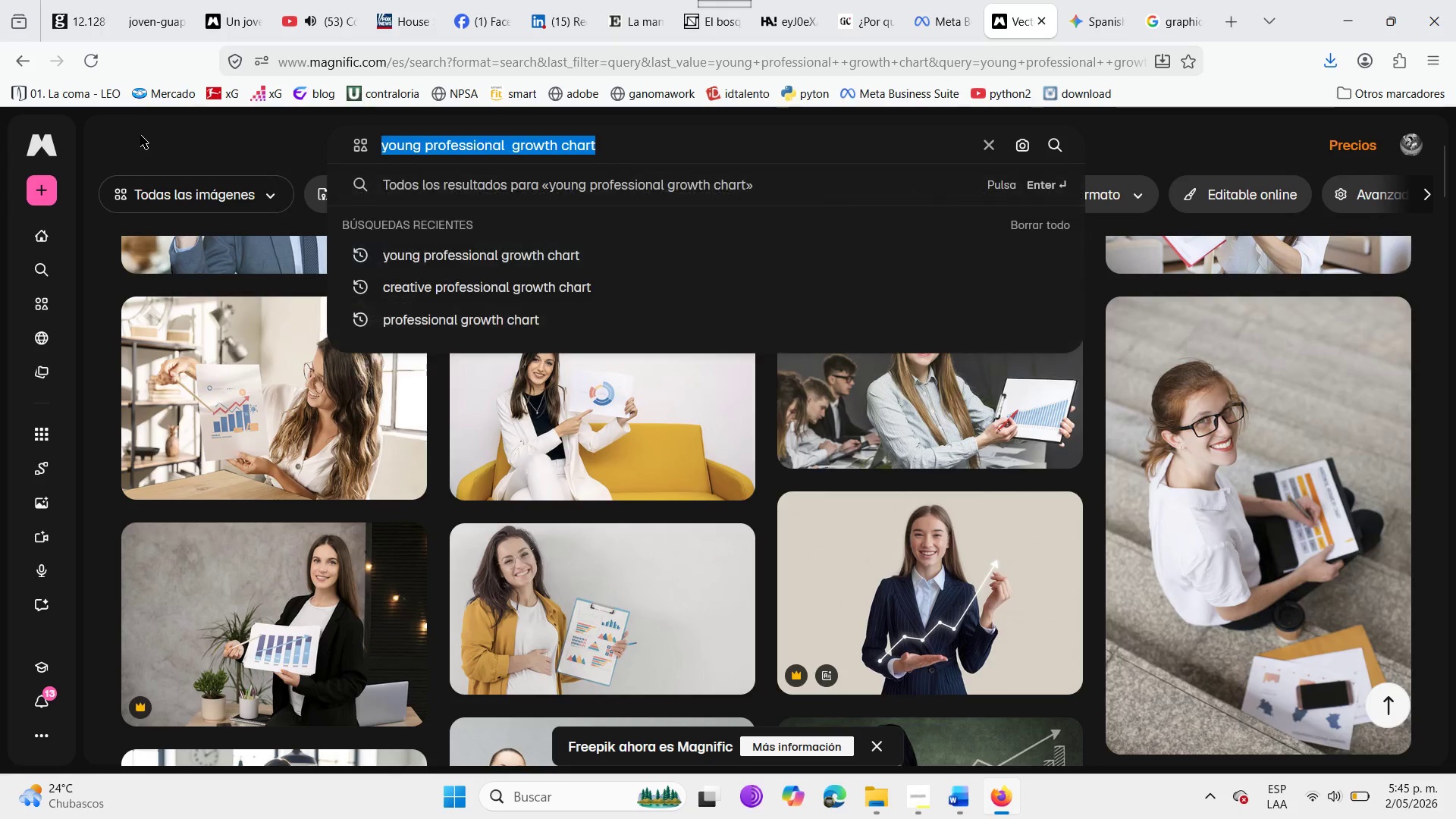 
key(Backspace)
type(spot )
 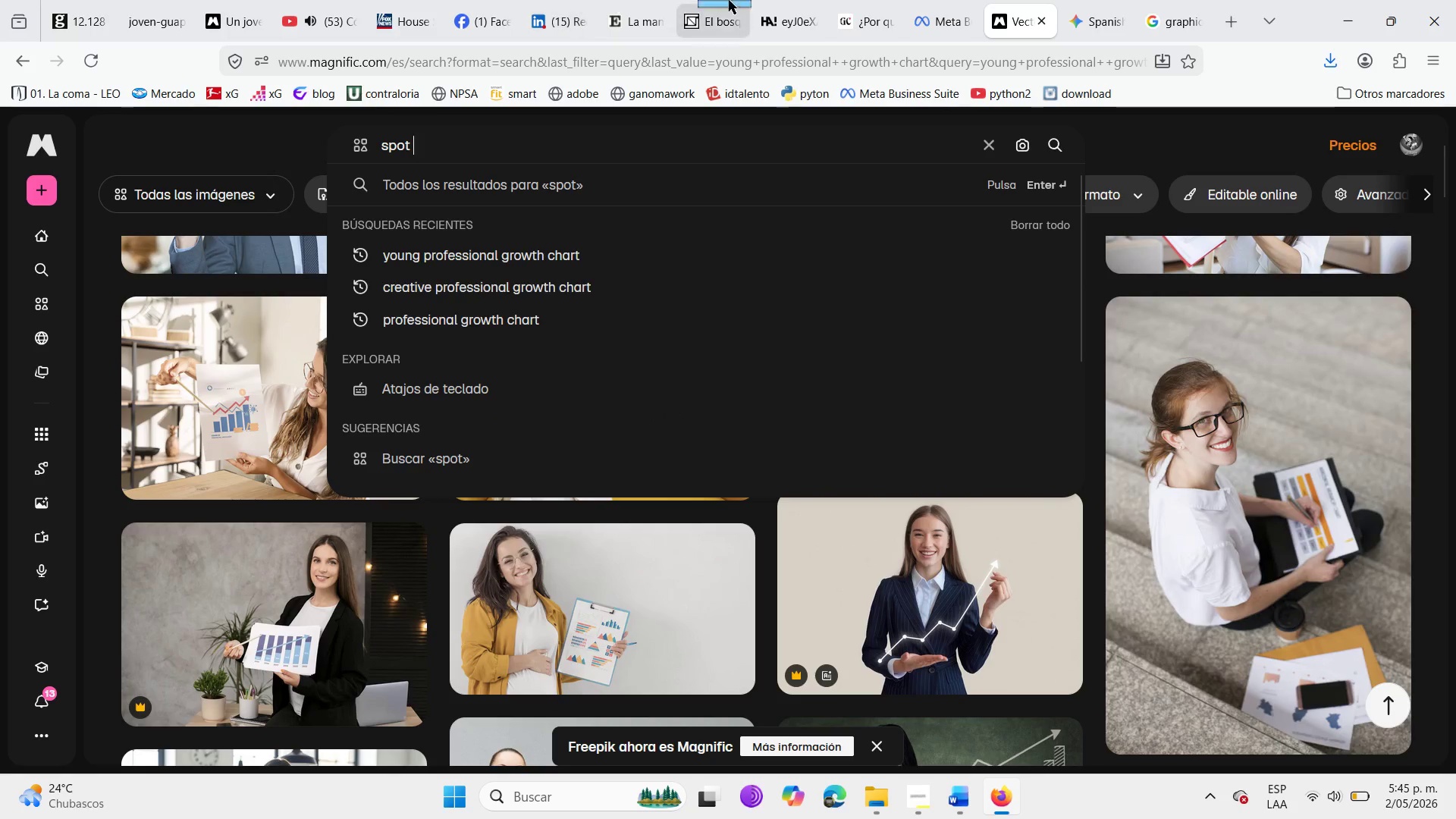 
left_click([916, 0])
 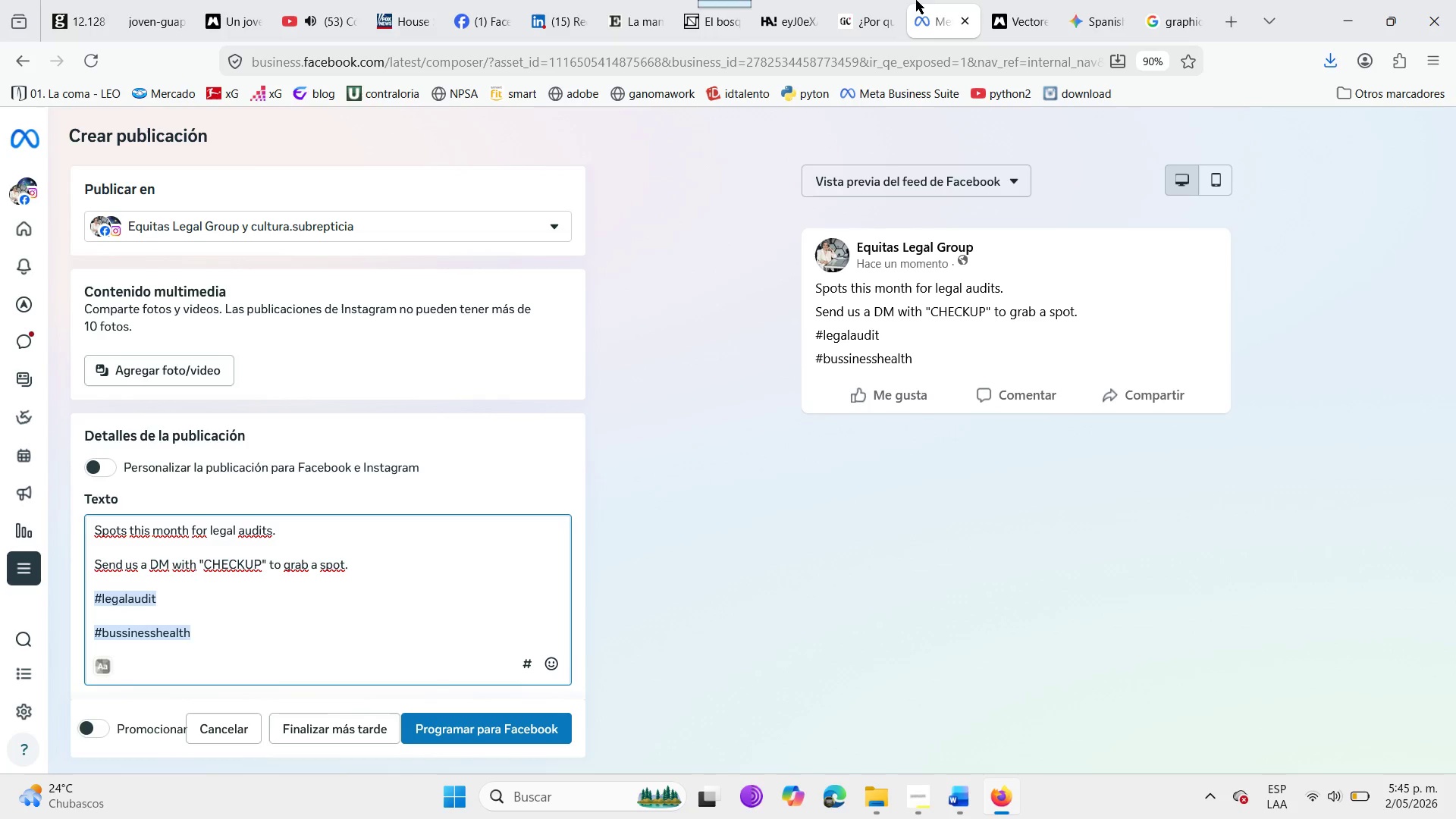 
left_click([1028, 0])
 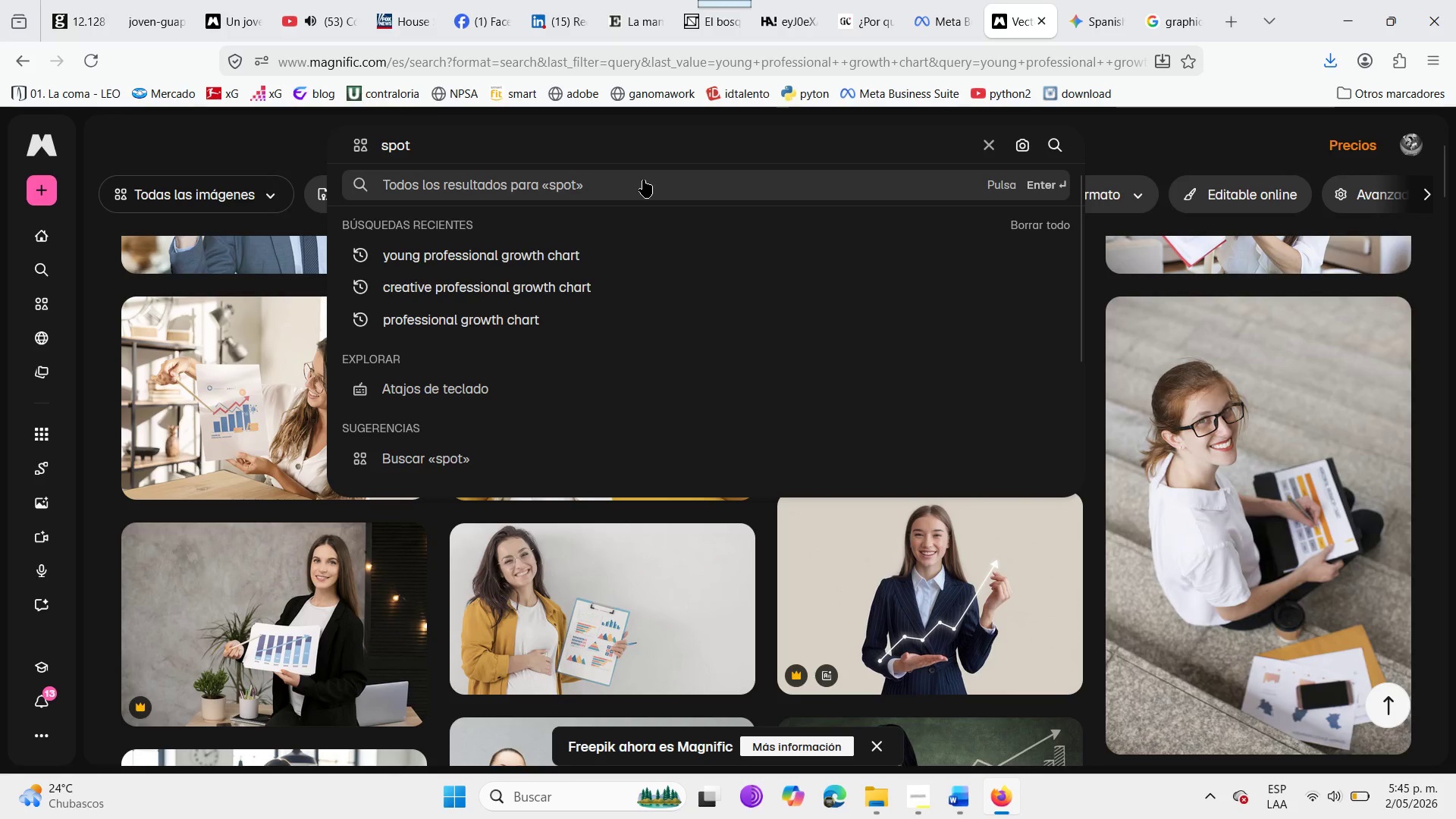 
type(legal audits)
 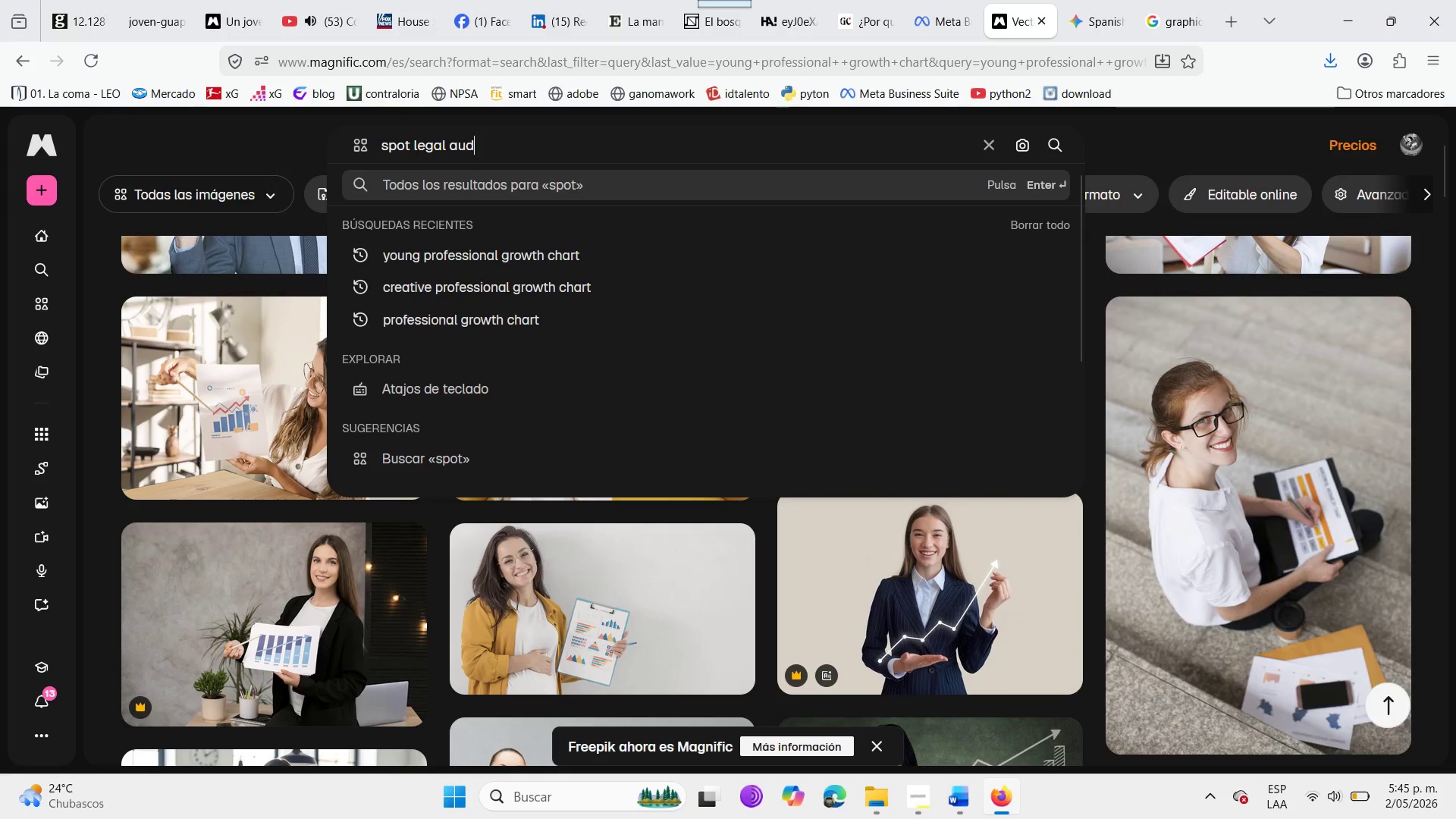 
key(Enter)
 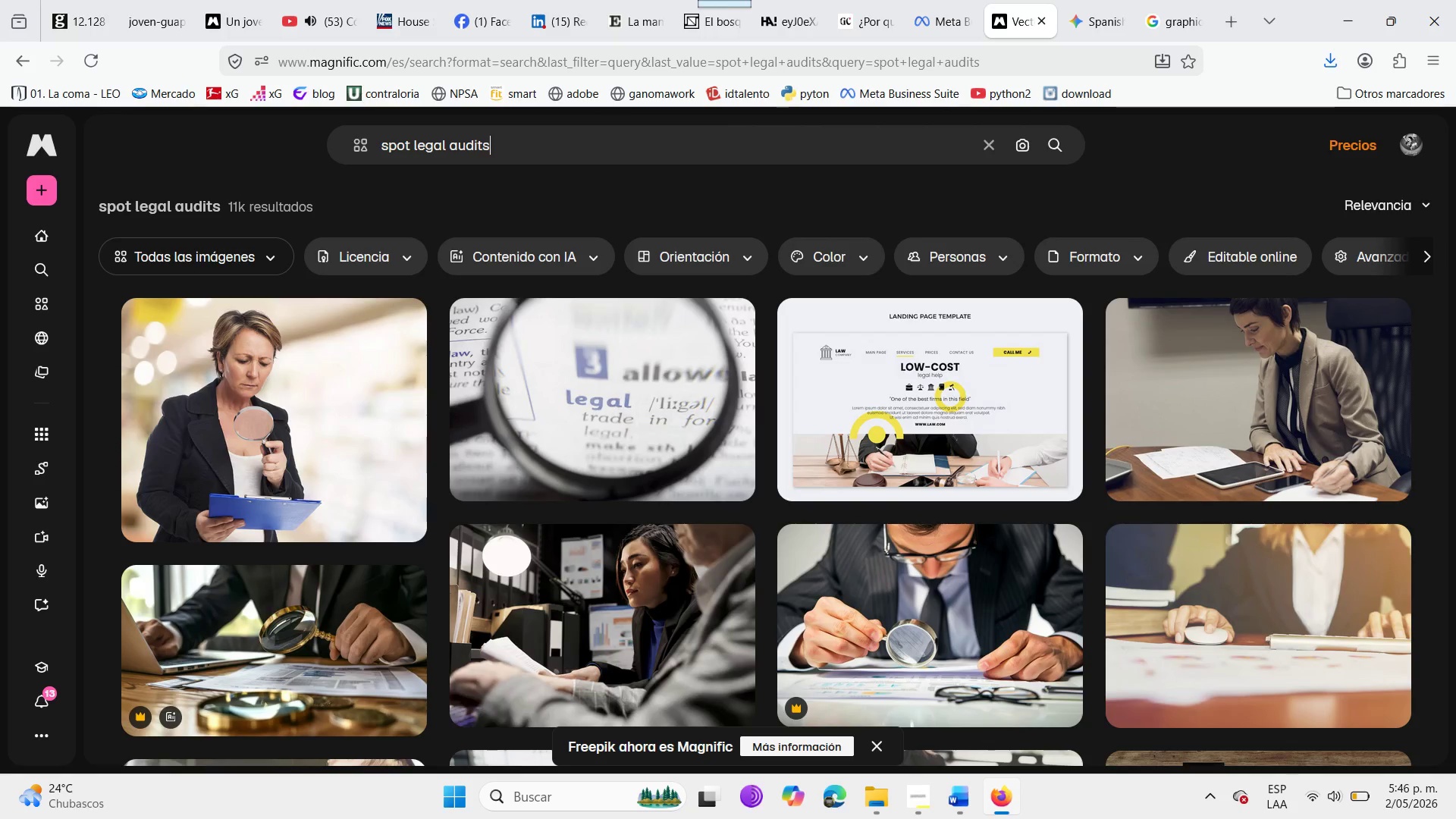 
wait(29.77)
 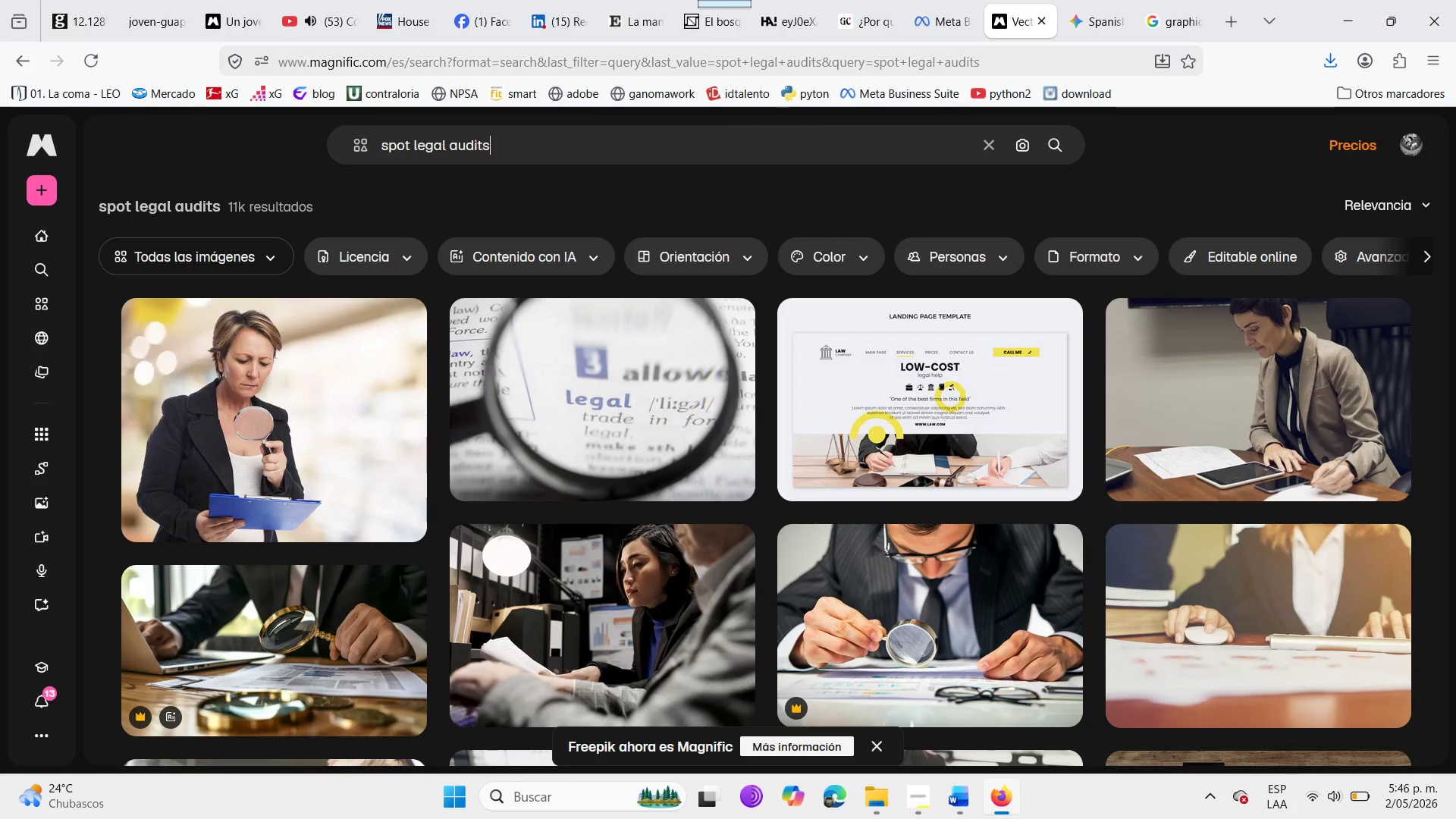 
scroll: coordinate [437, 613], scroll_direction: down, amount: 16.0
 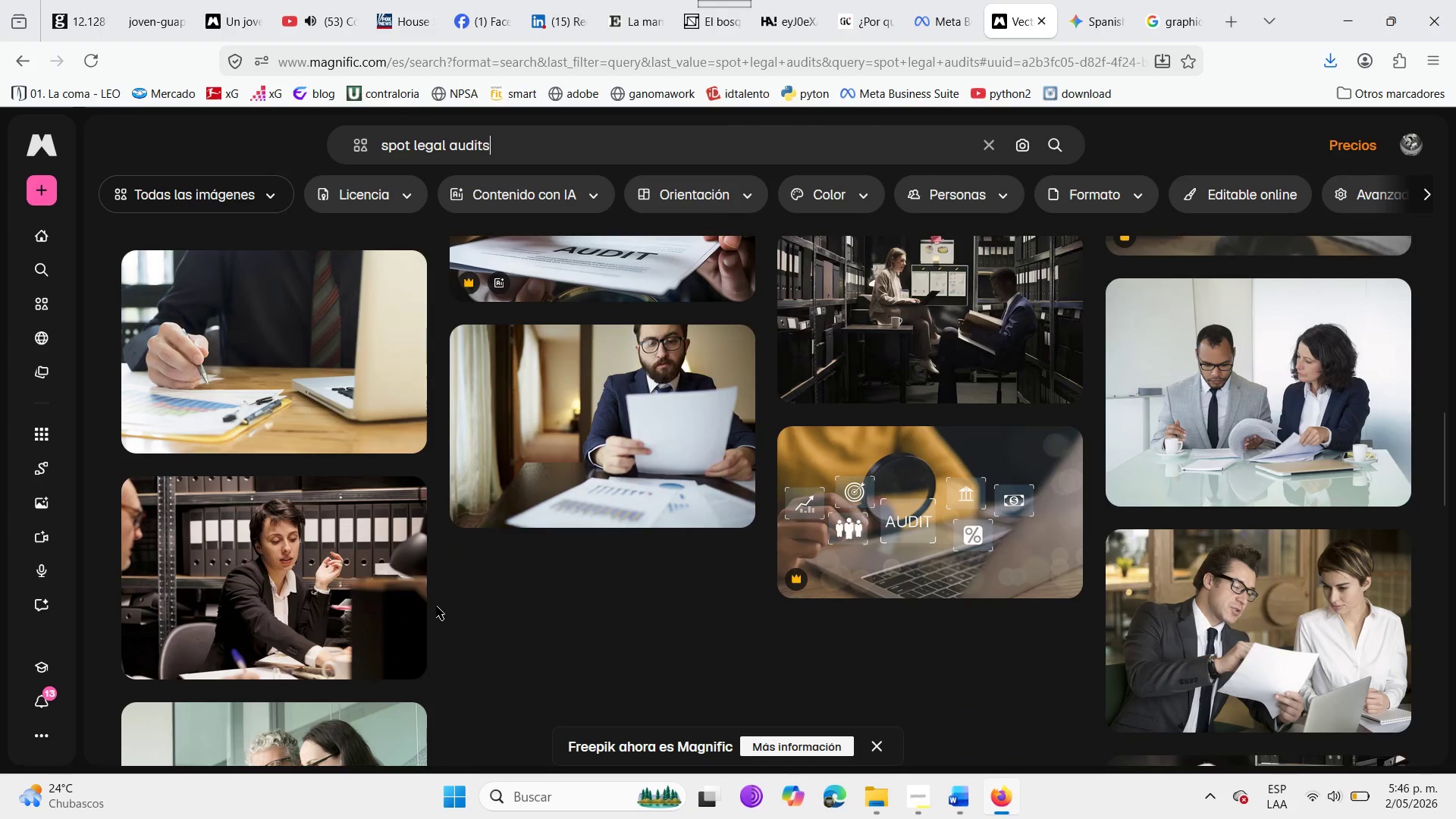 
scroll: coordinate [433, 603], scroll_direction: up, amount: 17.0
 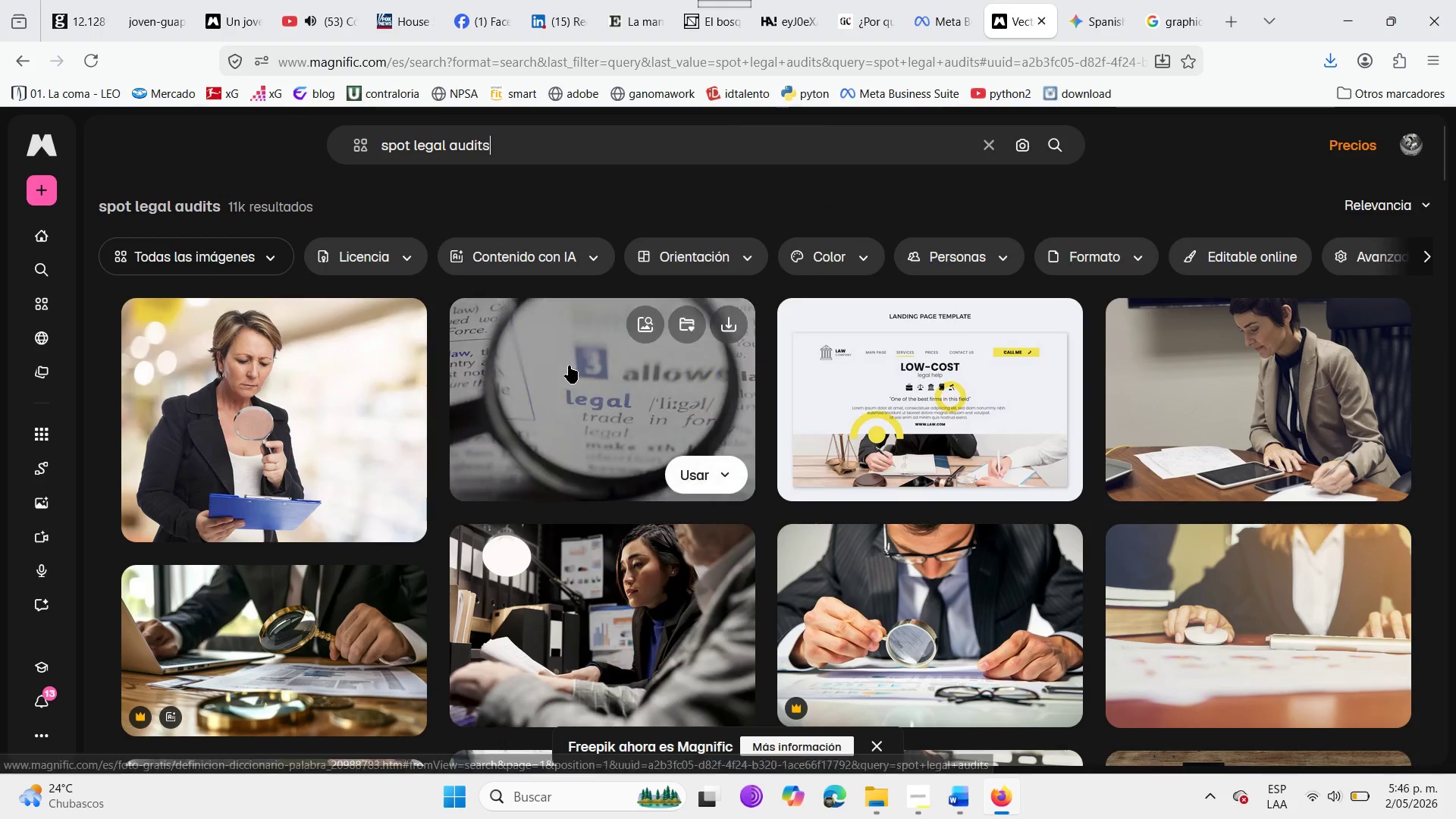 
left_click([569, 366])
 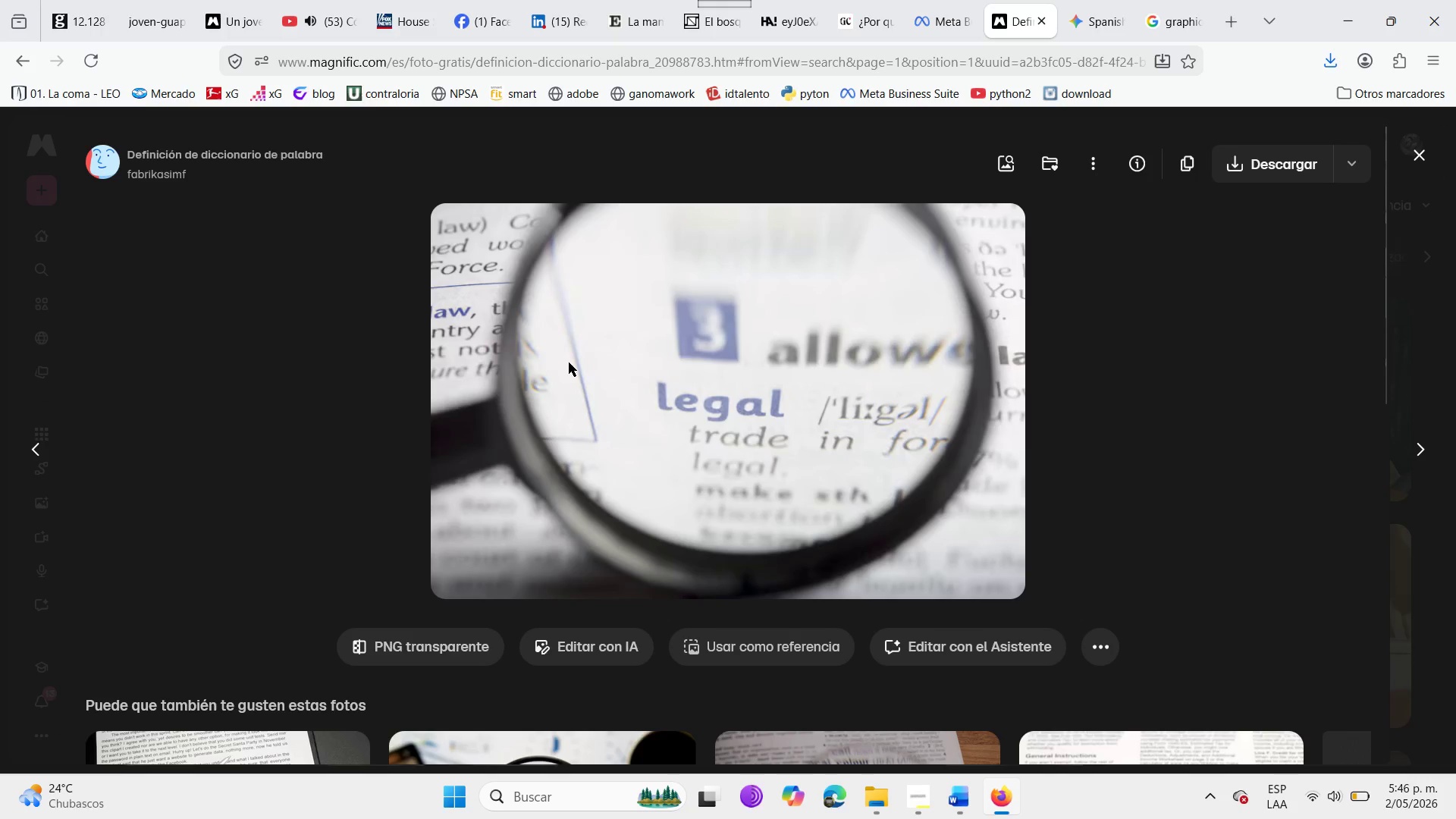 
key(PrintScreen)
 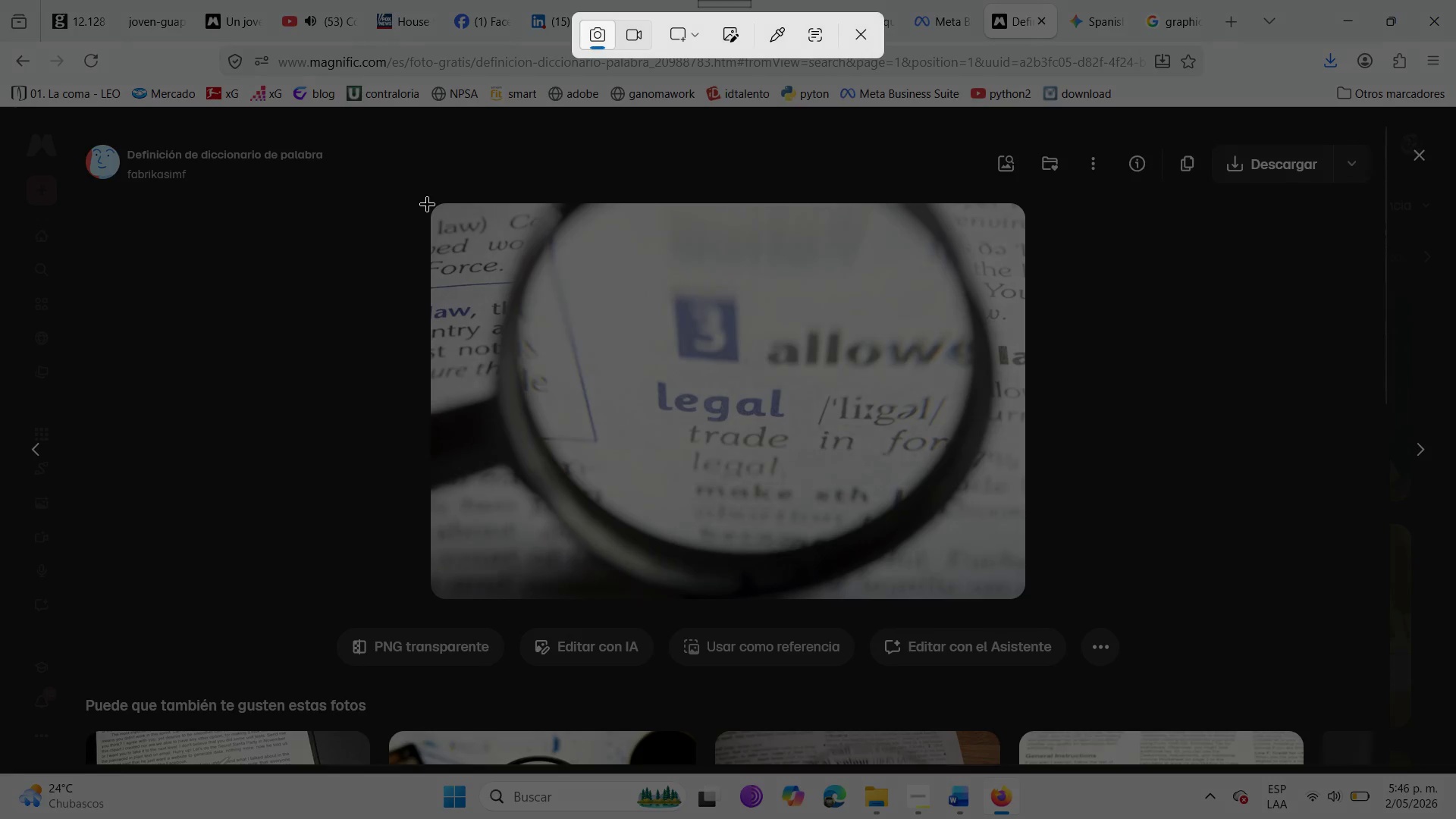 
left_click_drag(start_coordinate=[438, 205], to_coordinate=[1018, 593])
 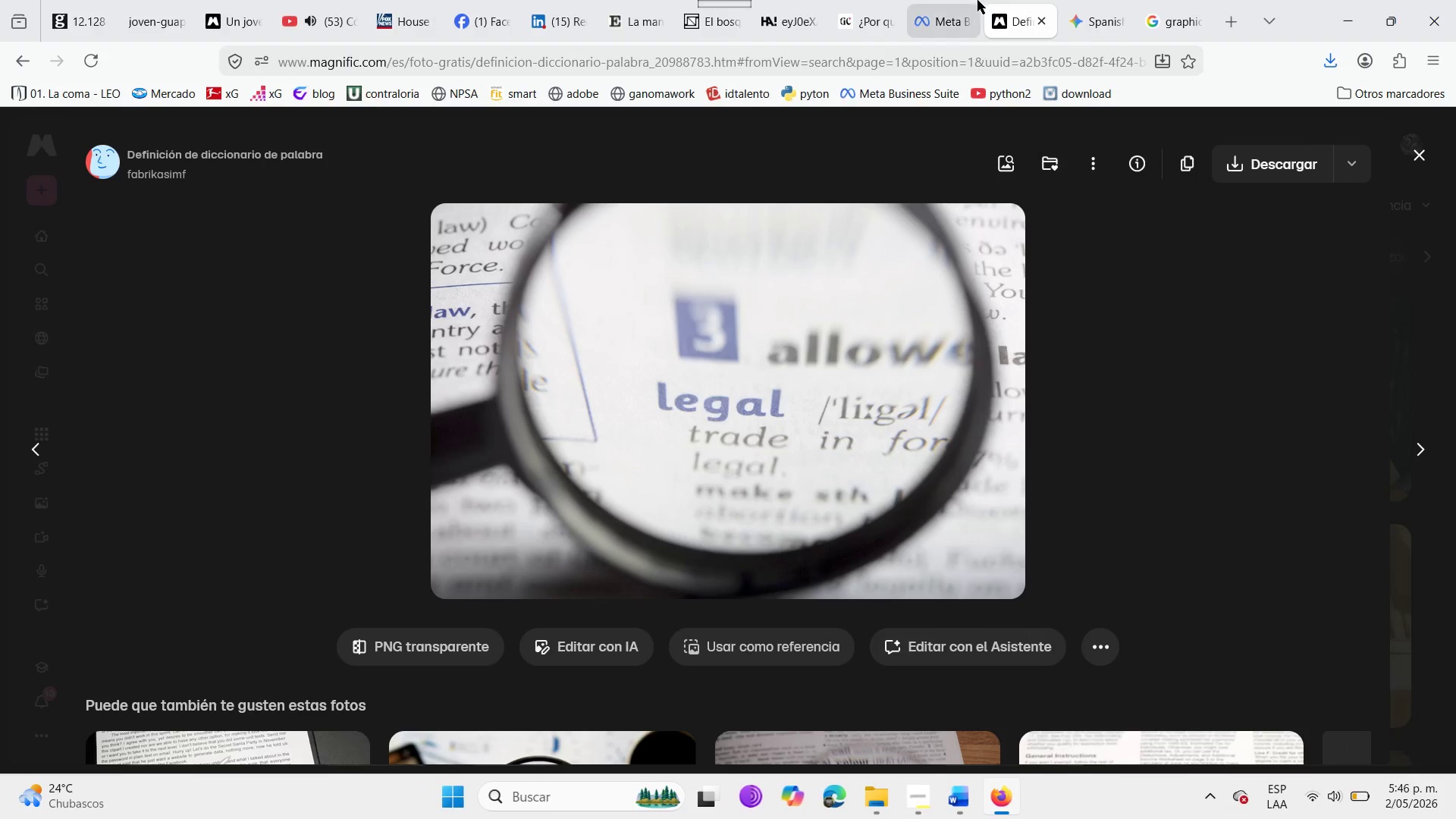 
left_click_drag(start_coordinate=[977, 0], to_coordinate=[198, 373])
 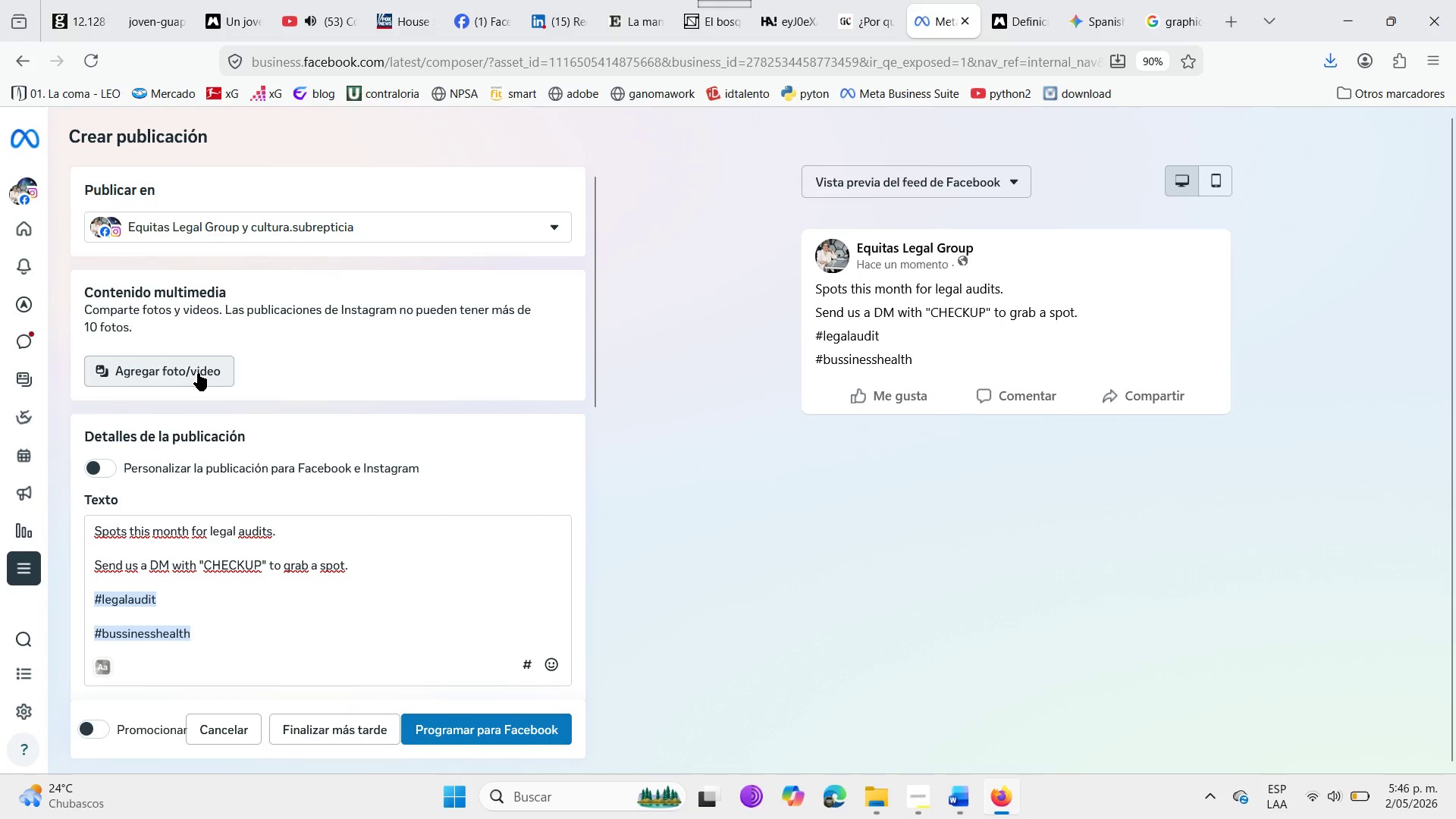 
scroll: coordinate [359, 602], scroll_direction: up, amount: 4.0
 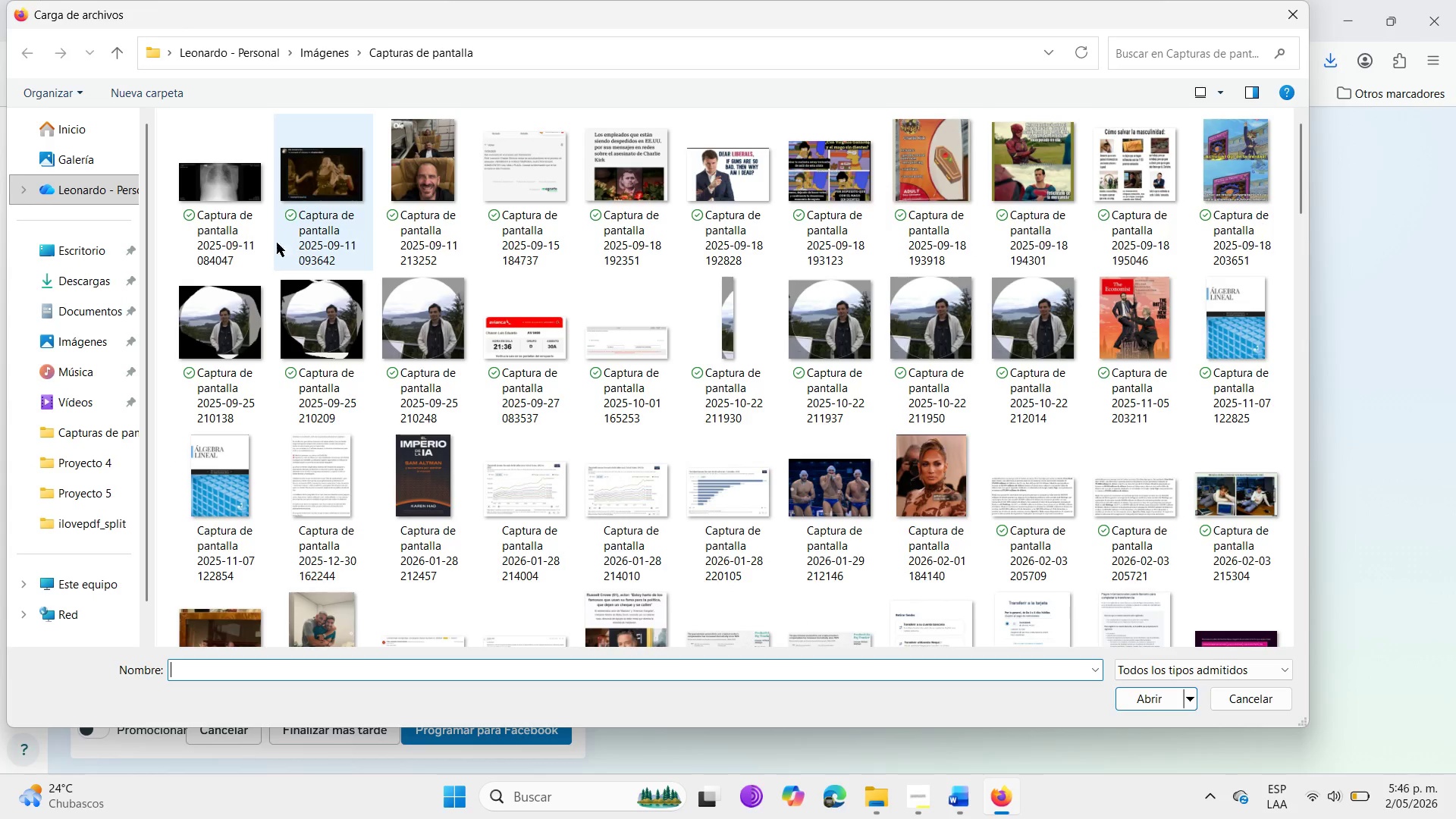 
left_click_drag(start_coordinate=[1304, 171], to_coordinate=[1307, 658])
 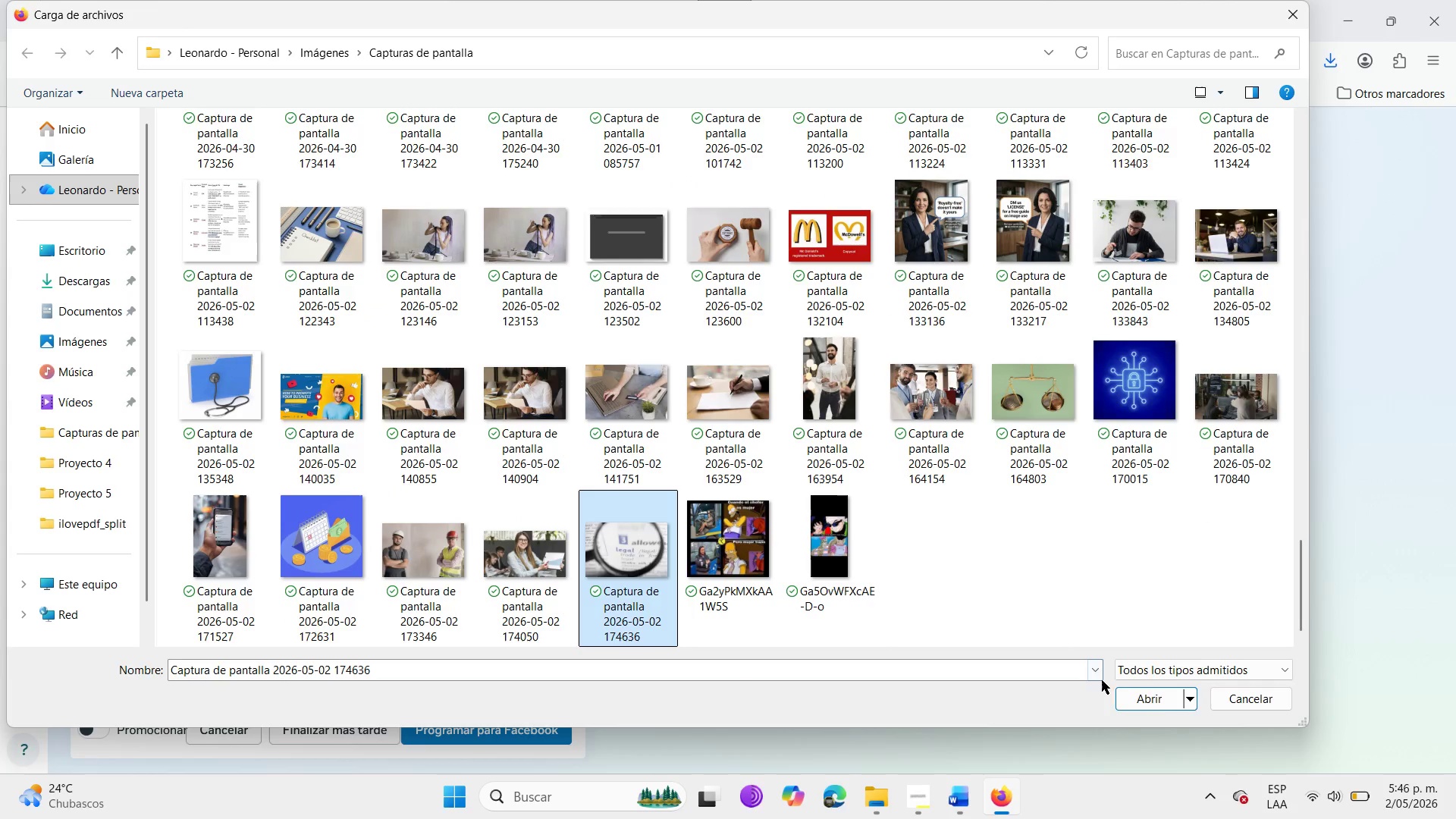 
left_click([1156, 706])
 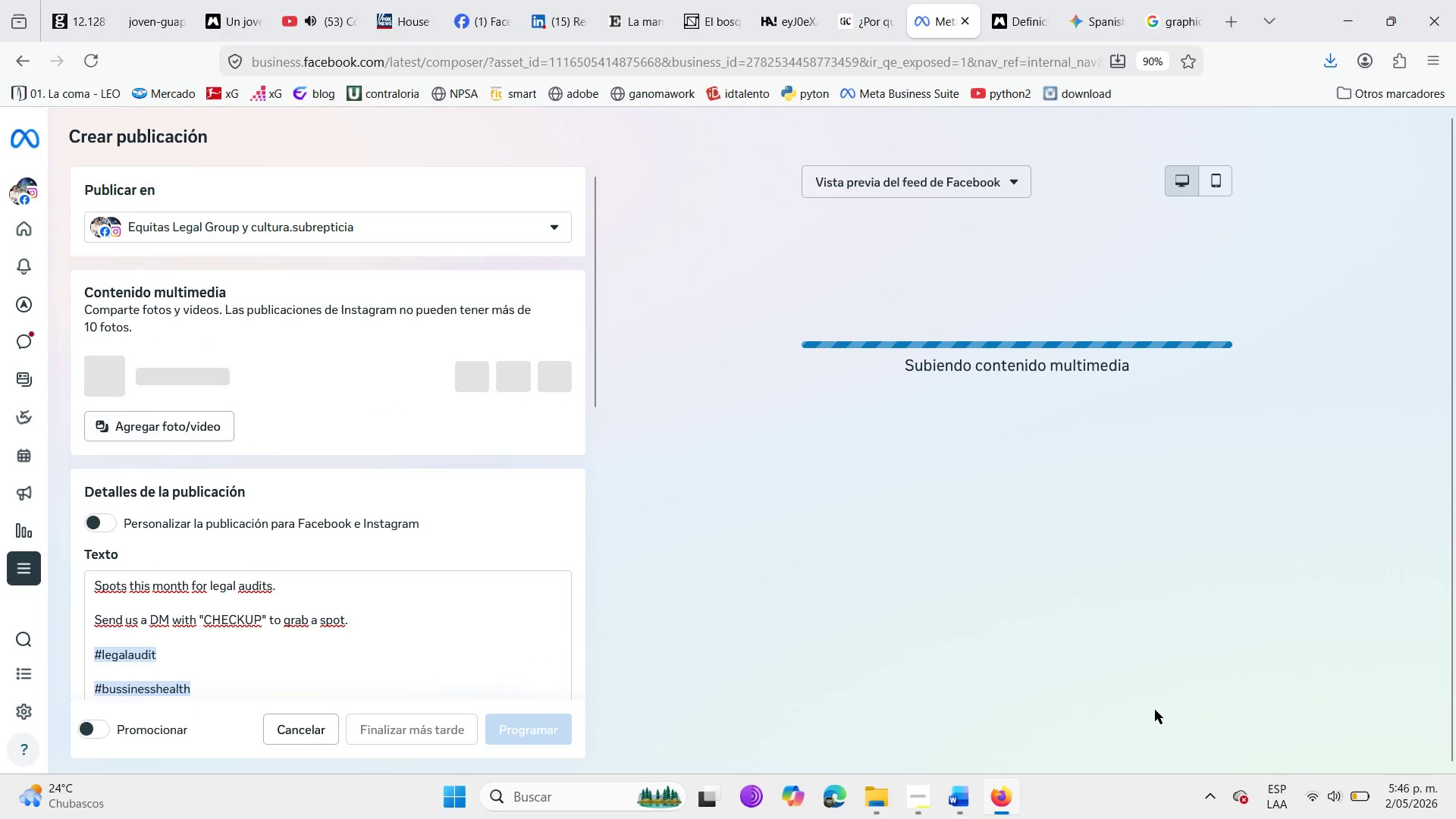 
scroll: coordinate [295, 589], scroll_direction: down, amount: 4.0
 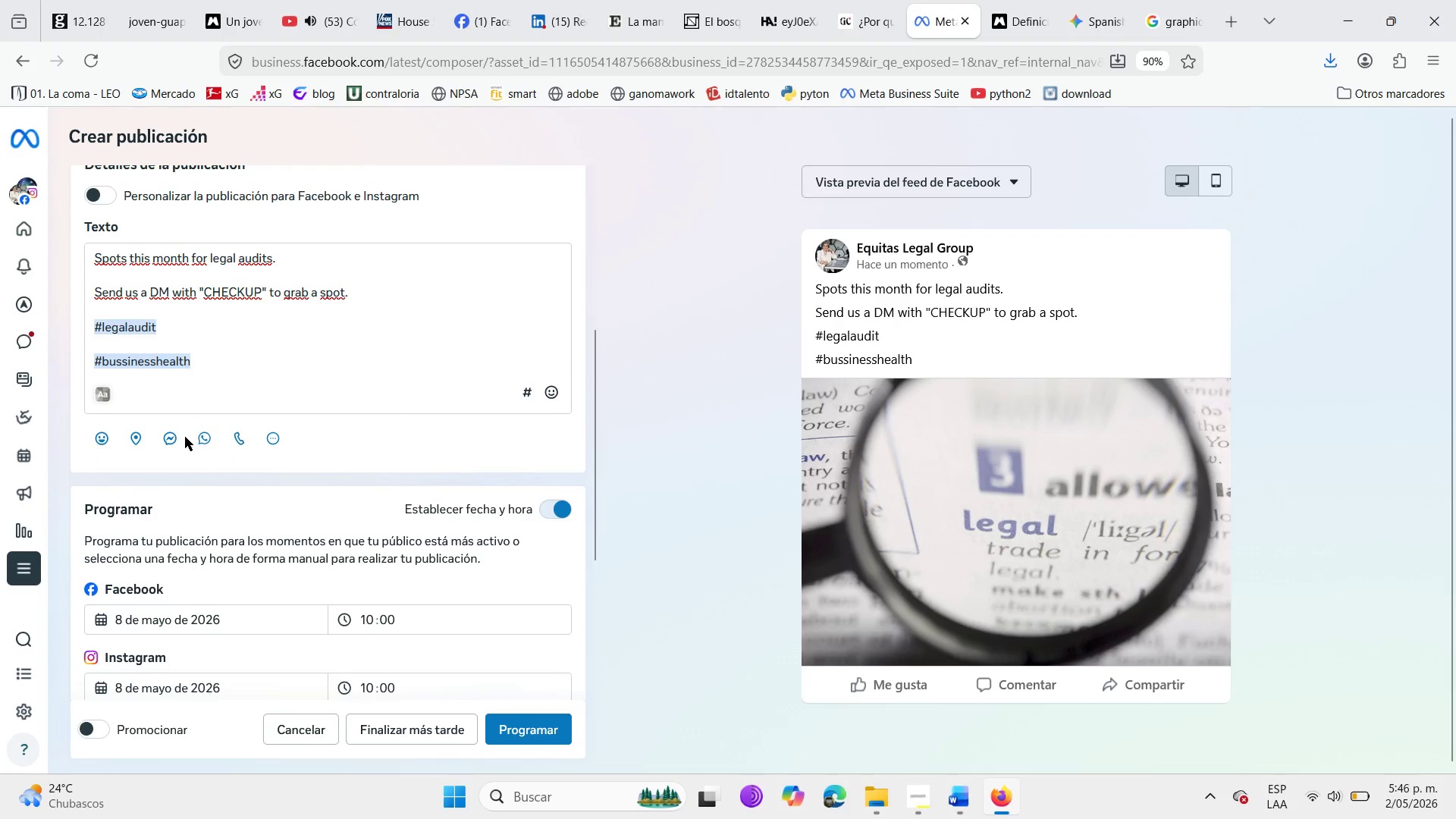 
left_click([173, 440])
 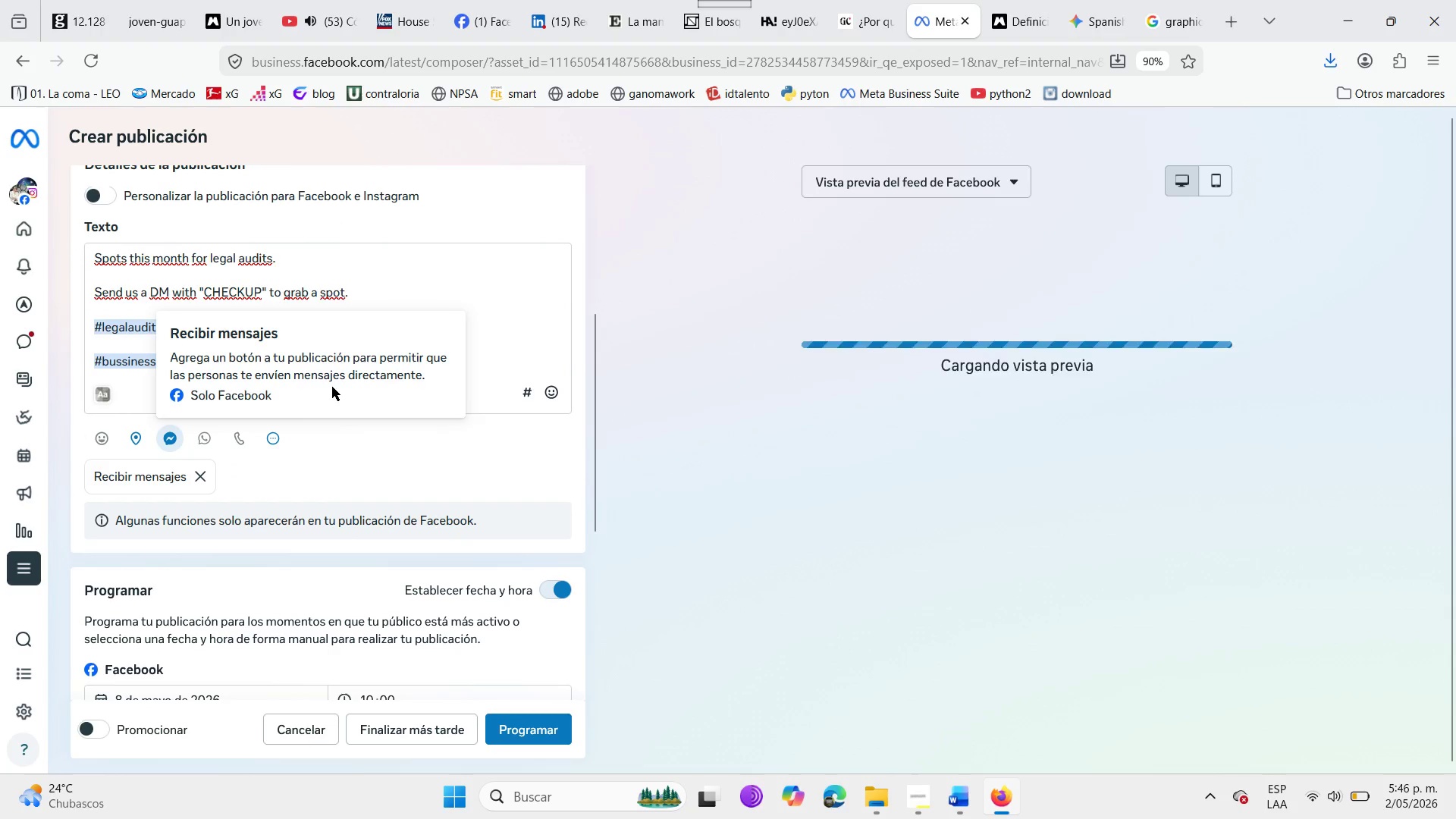 
left_click([721, 396])
 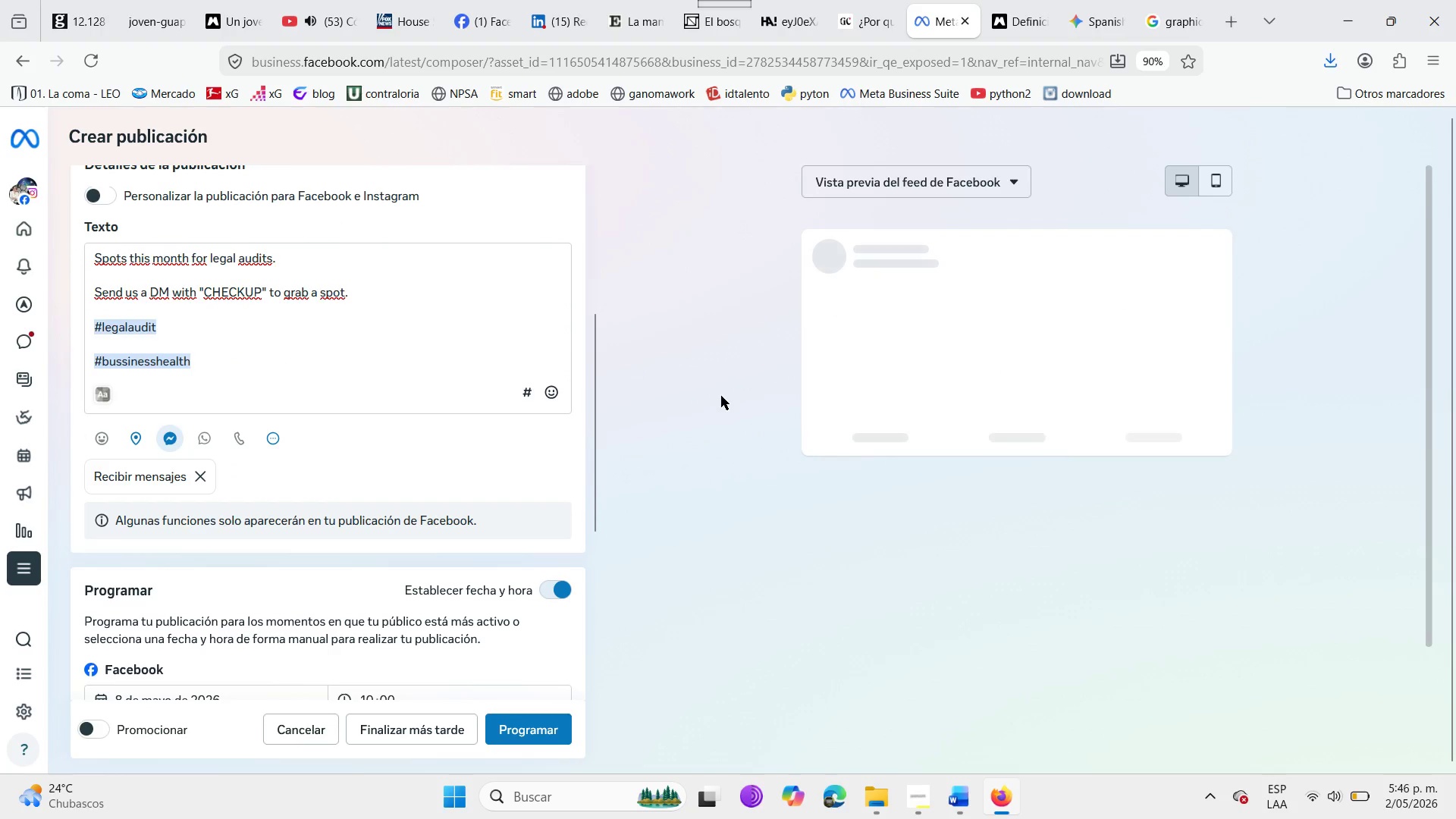 
scroll: coordinate [759, 457], scroll_direction: up, amount: 6.0
 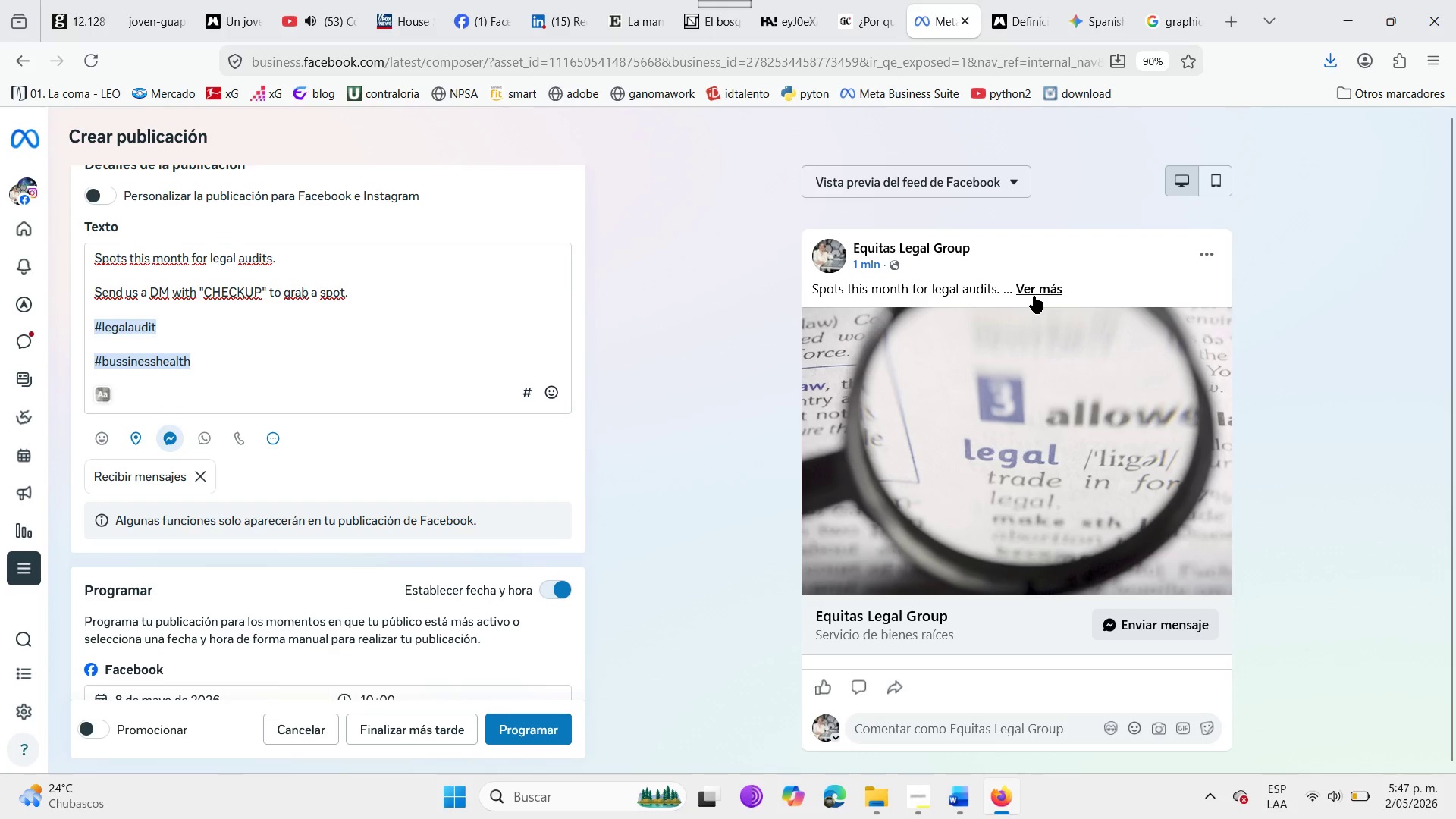 
left_click([1033, 289])
 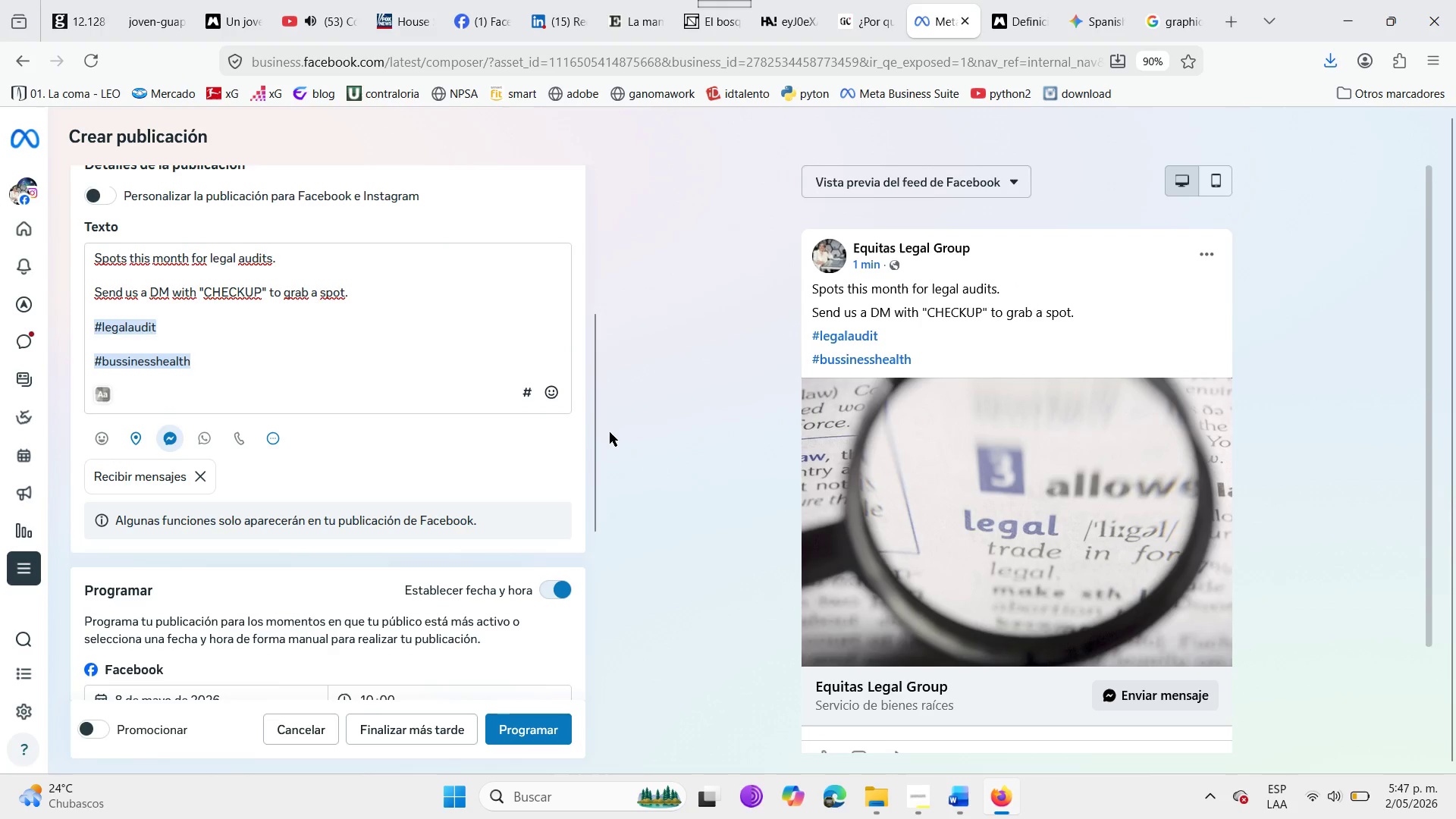 
scroll: coordinate [410, 388], scroll_direction: up, amount: 12.0
 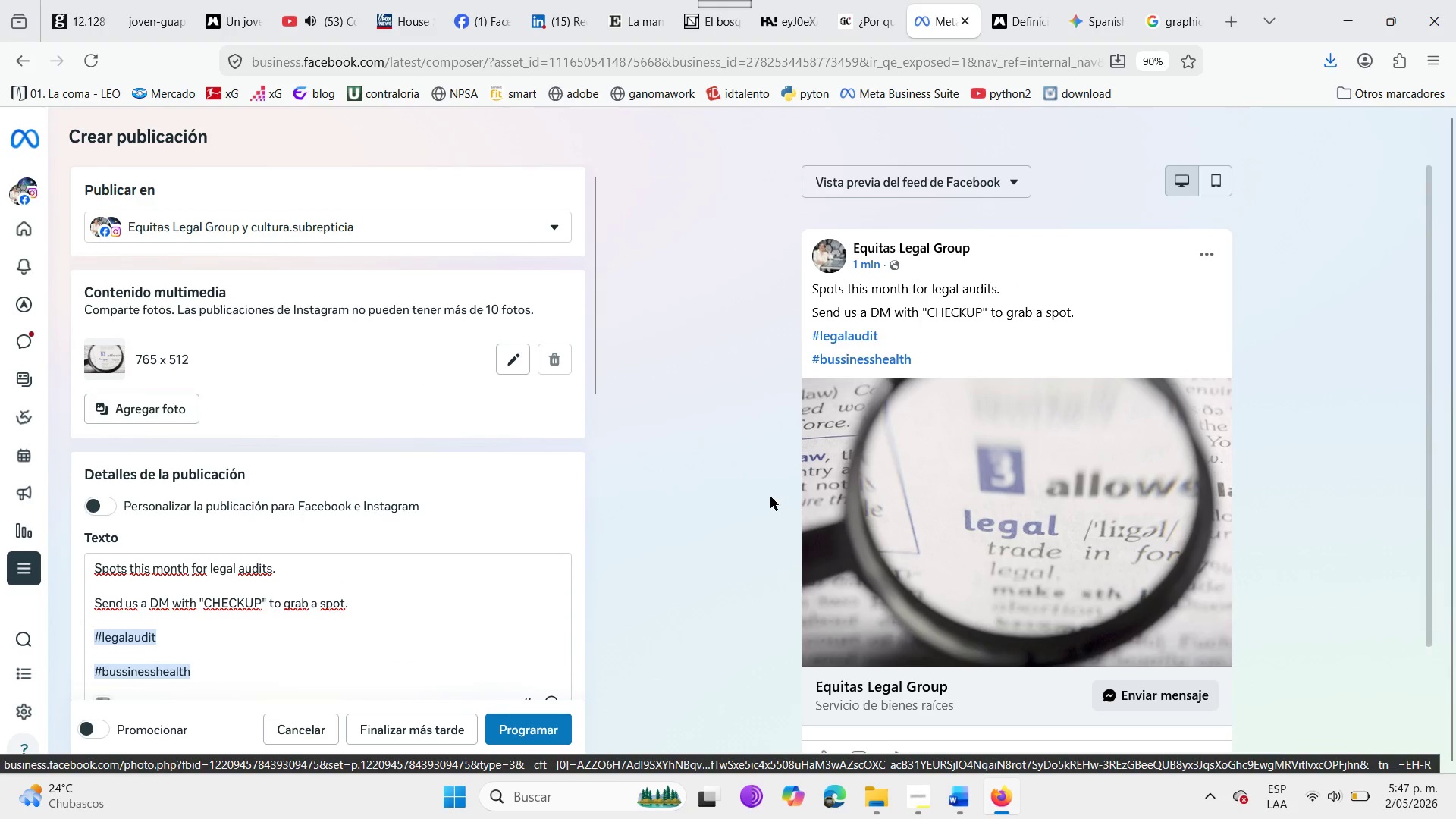 
scroll: coordinate [522, 594], scroll_direction: down, amount: 10.0
 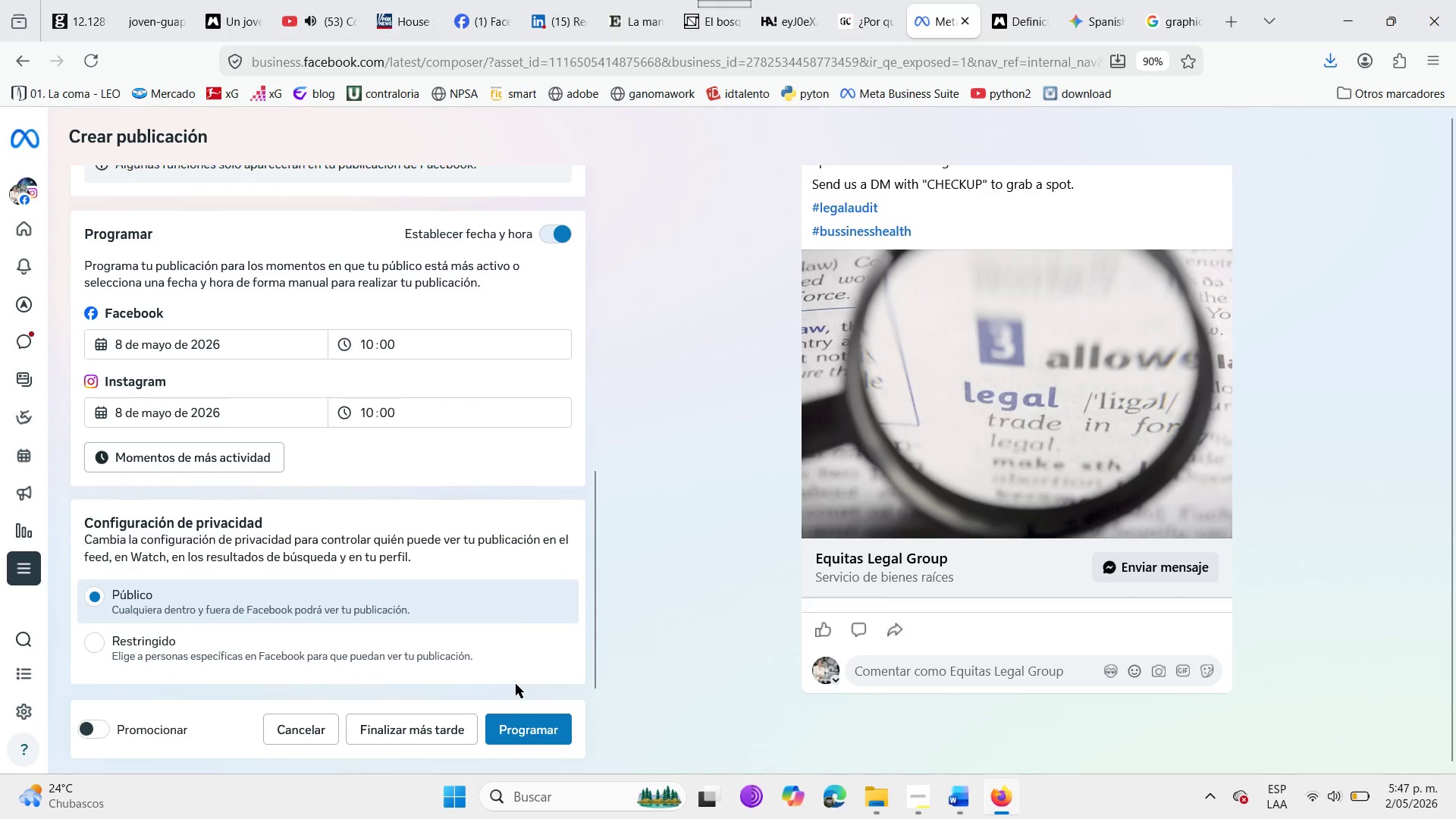 
left_click([525, 728])
 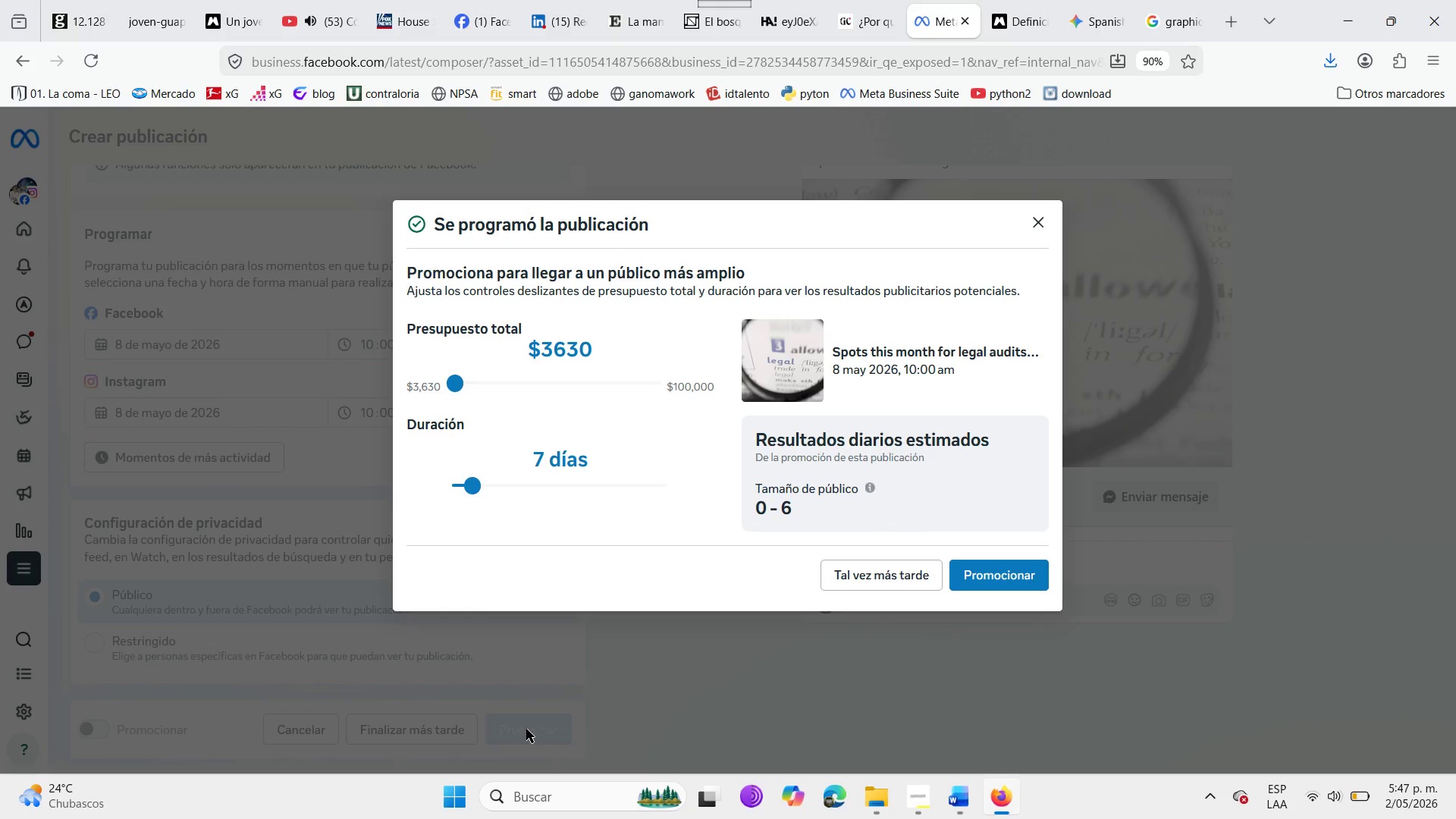 
wait(35.25)
 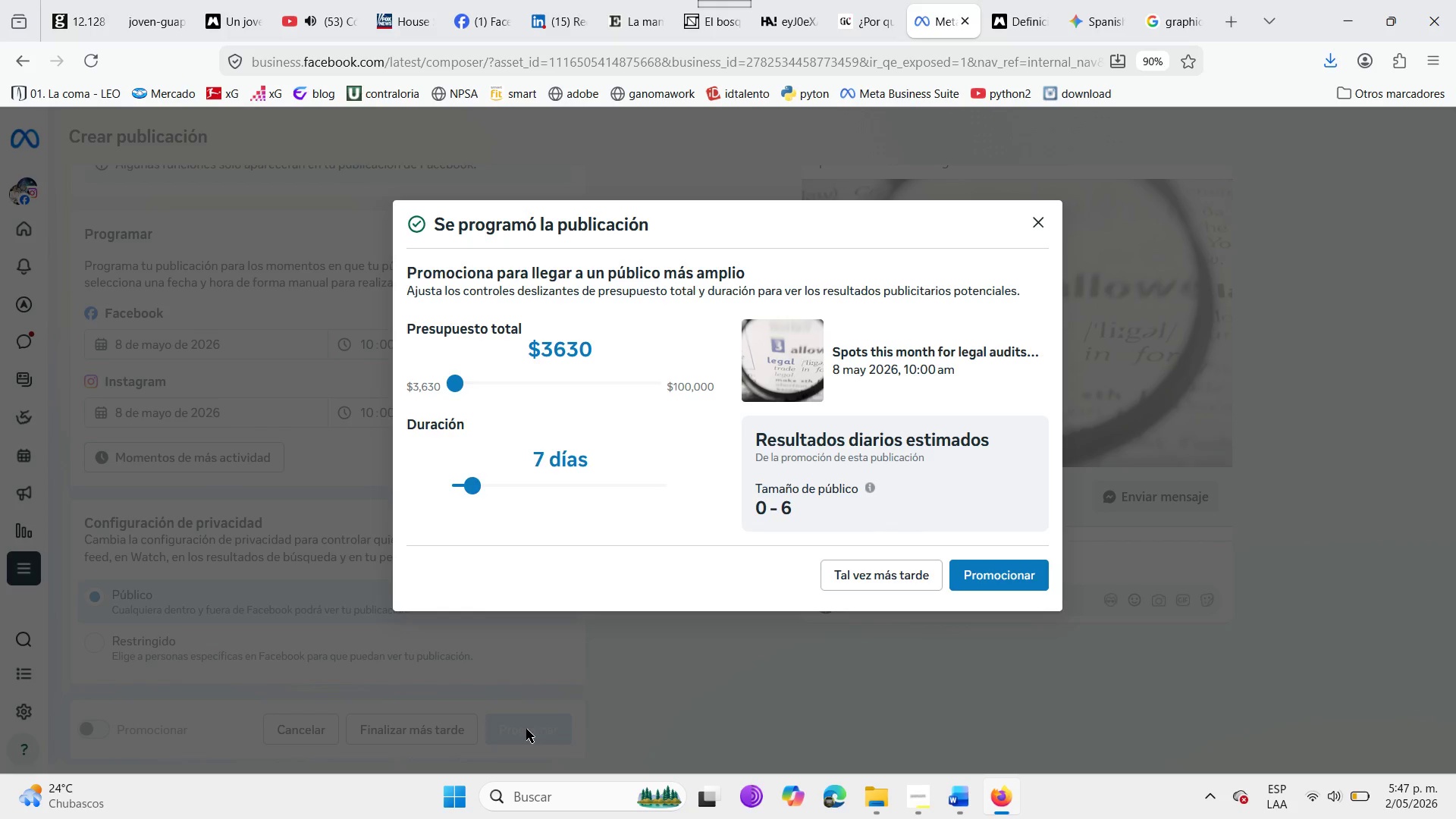 
left_click([1032, 216])
 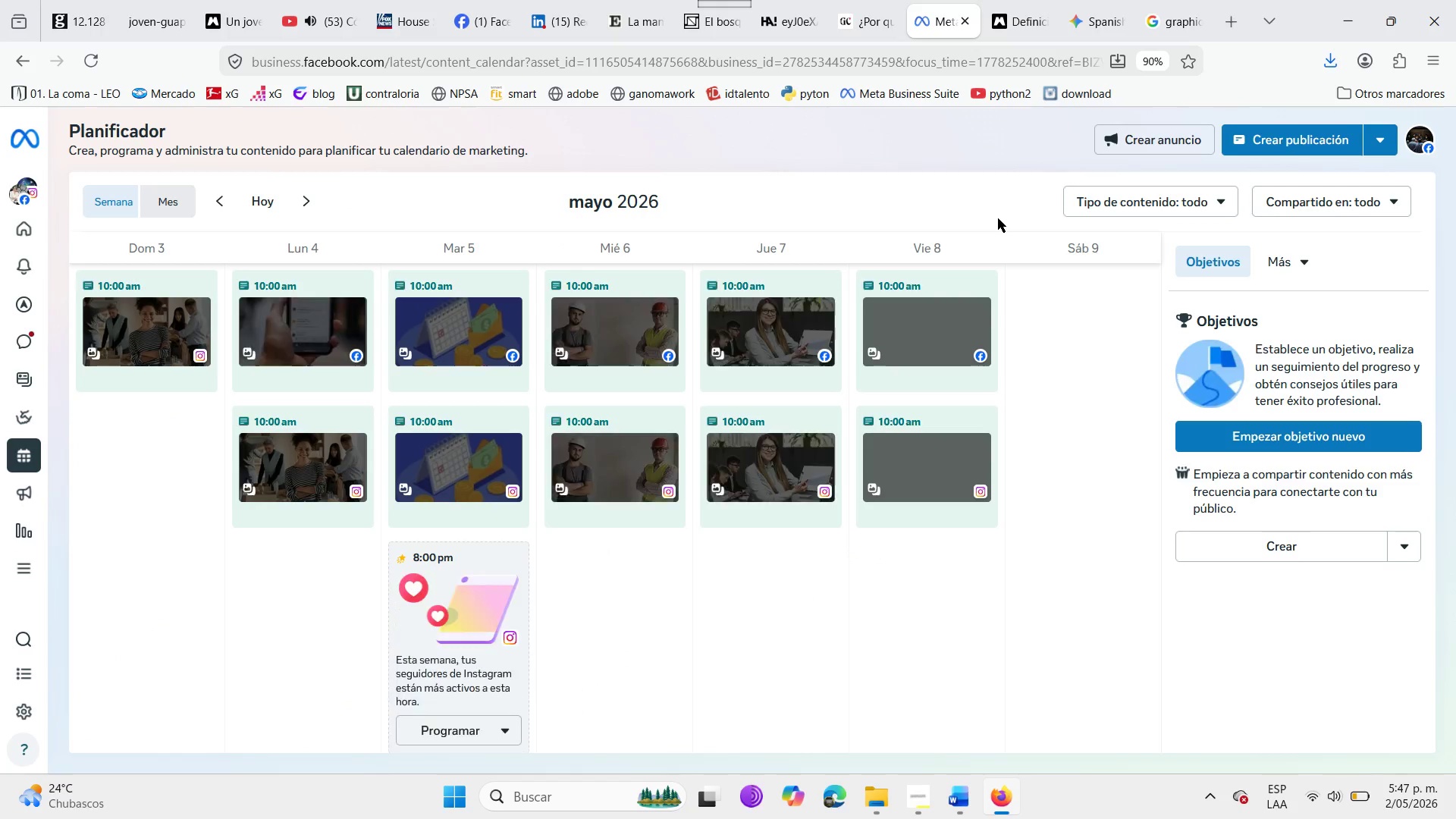 
wait(5.8)
 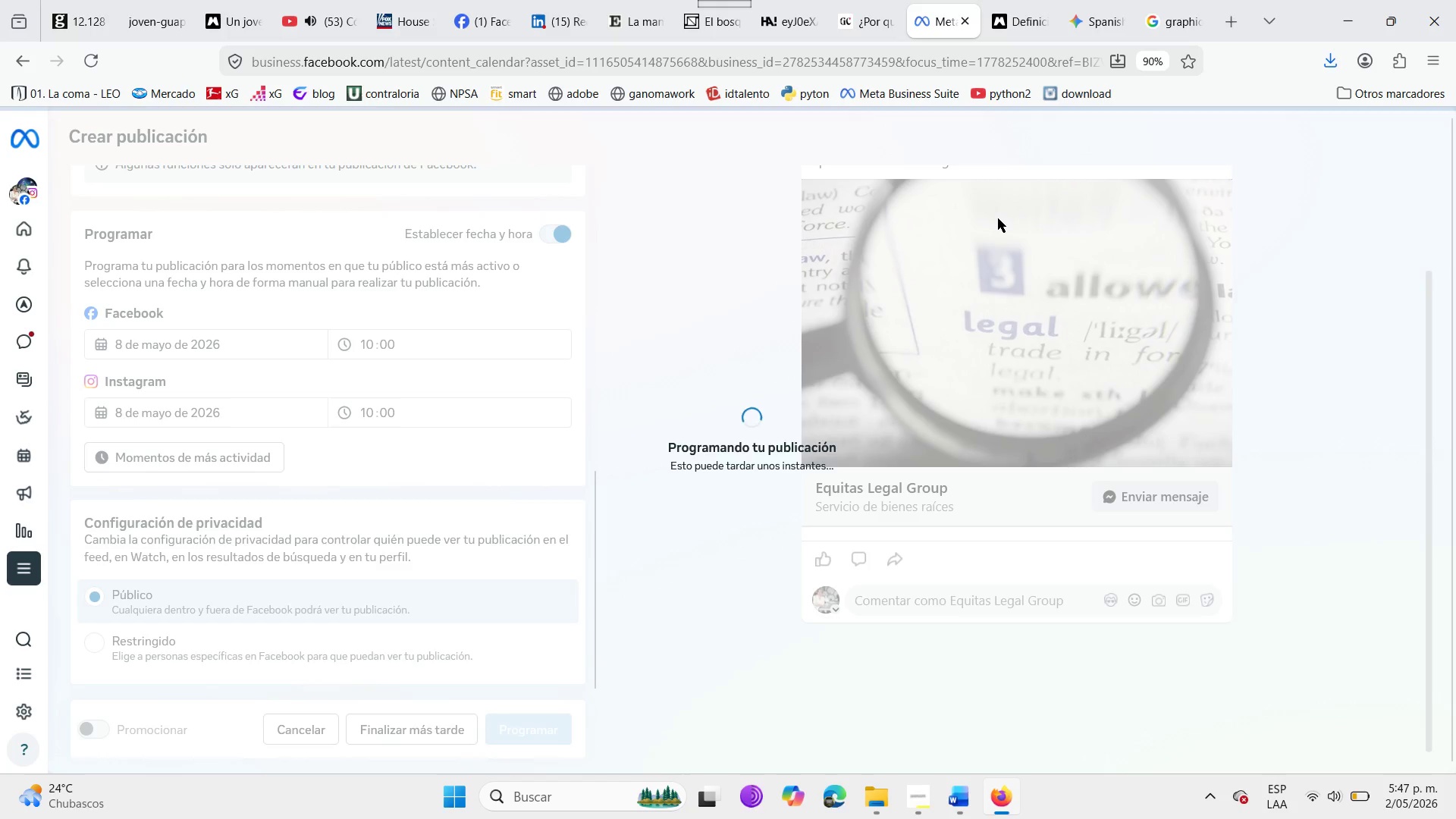 
left_click([1083, 307])
 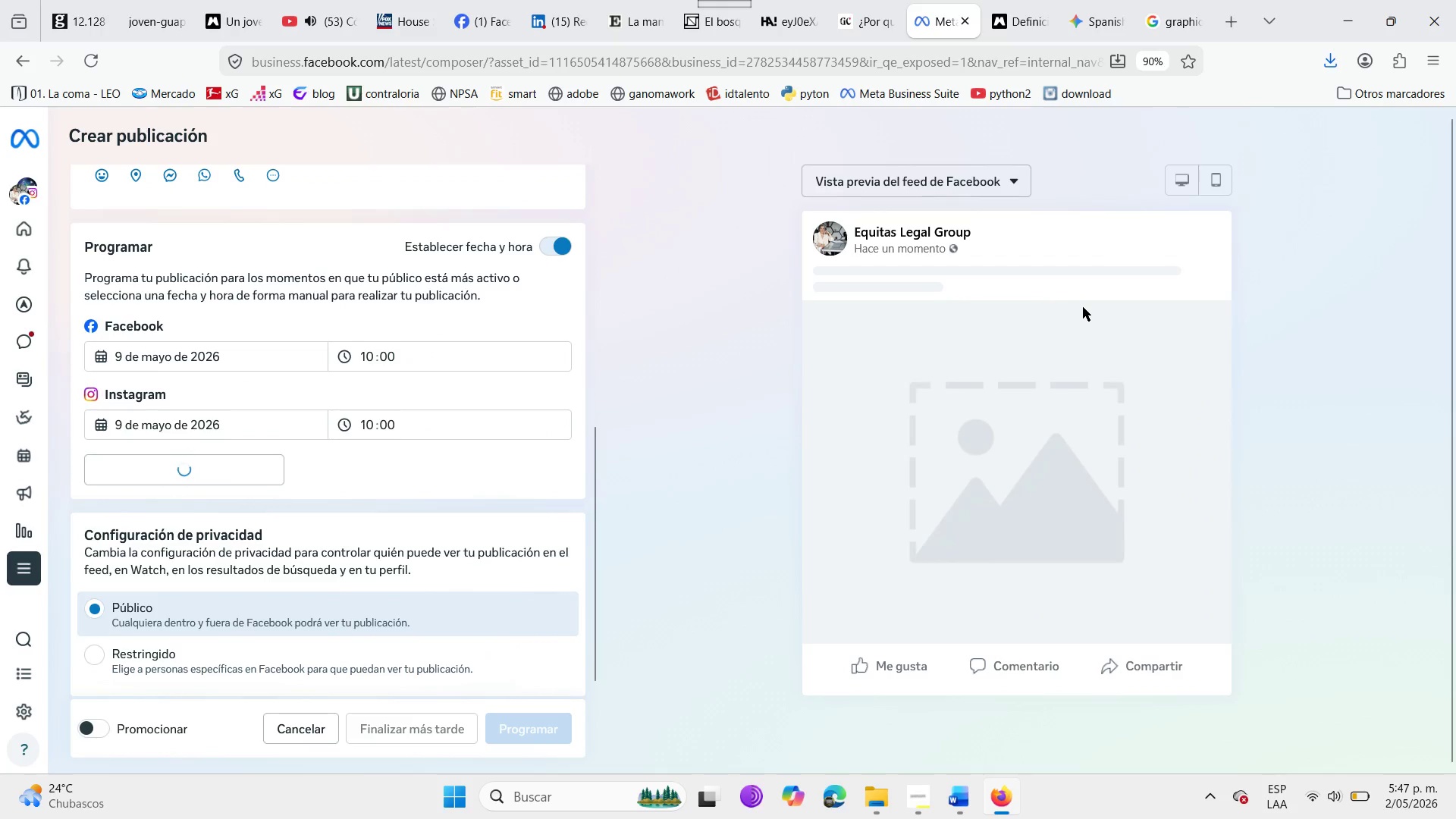 
scroll: coordinate [661, 422], scroll_direction: up, amount: 9.0
 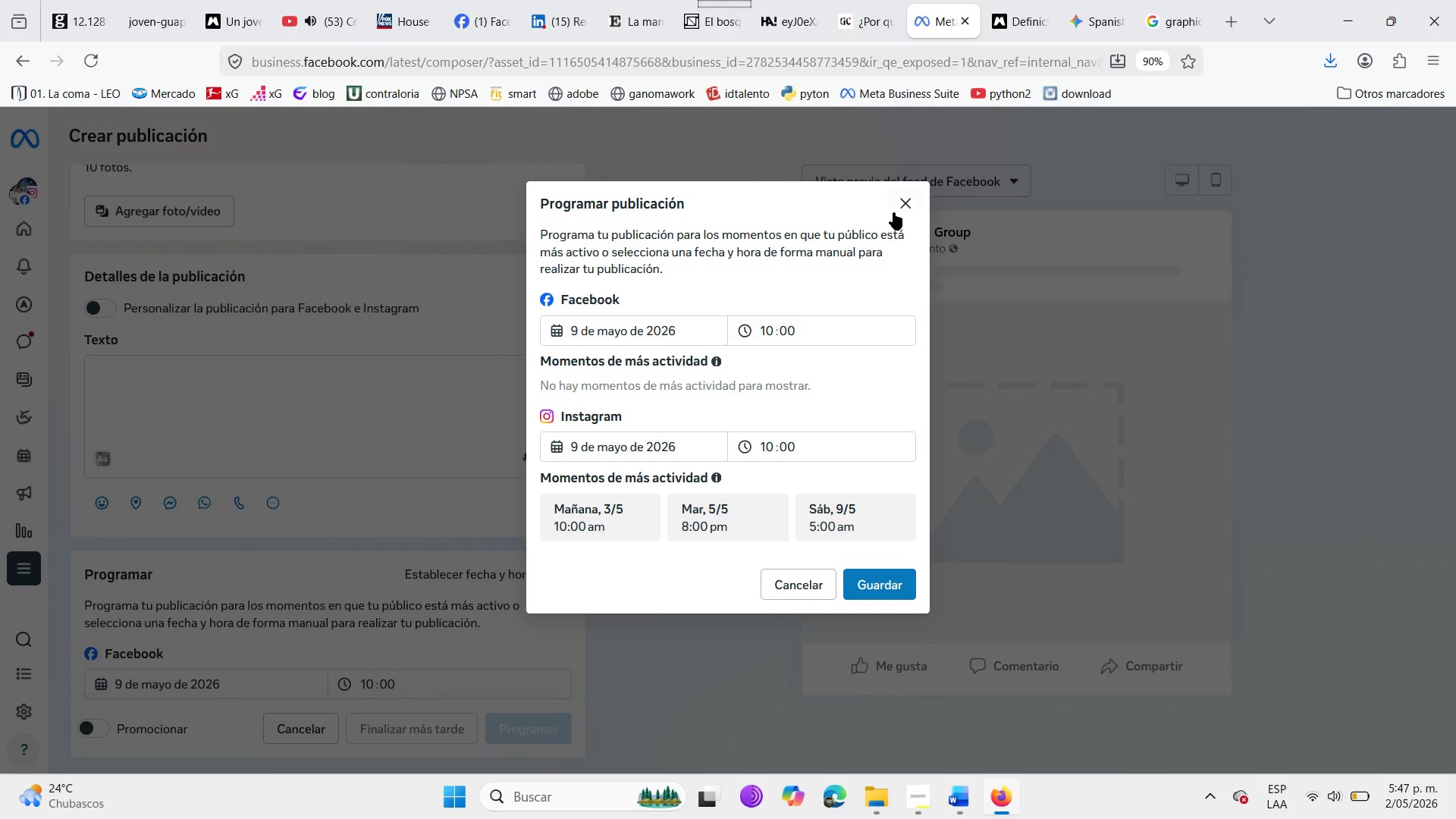 
left_click([903, 212])
 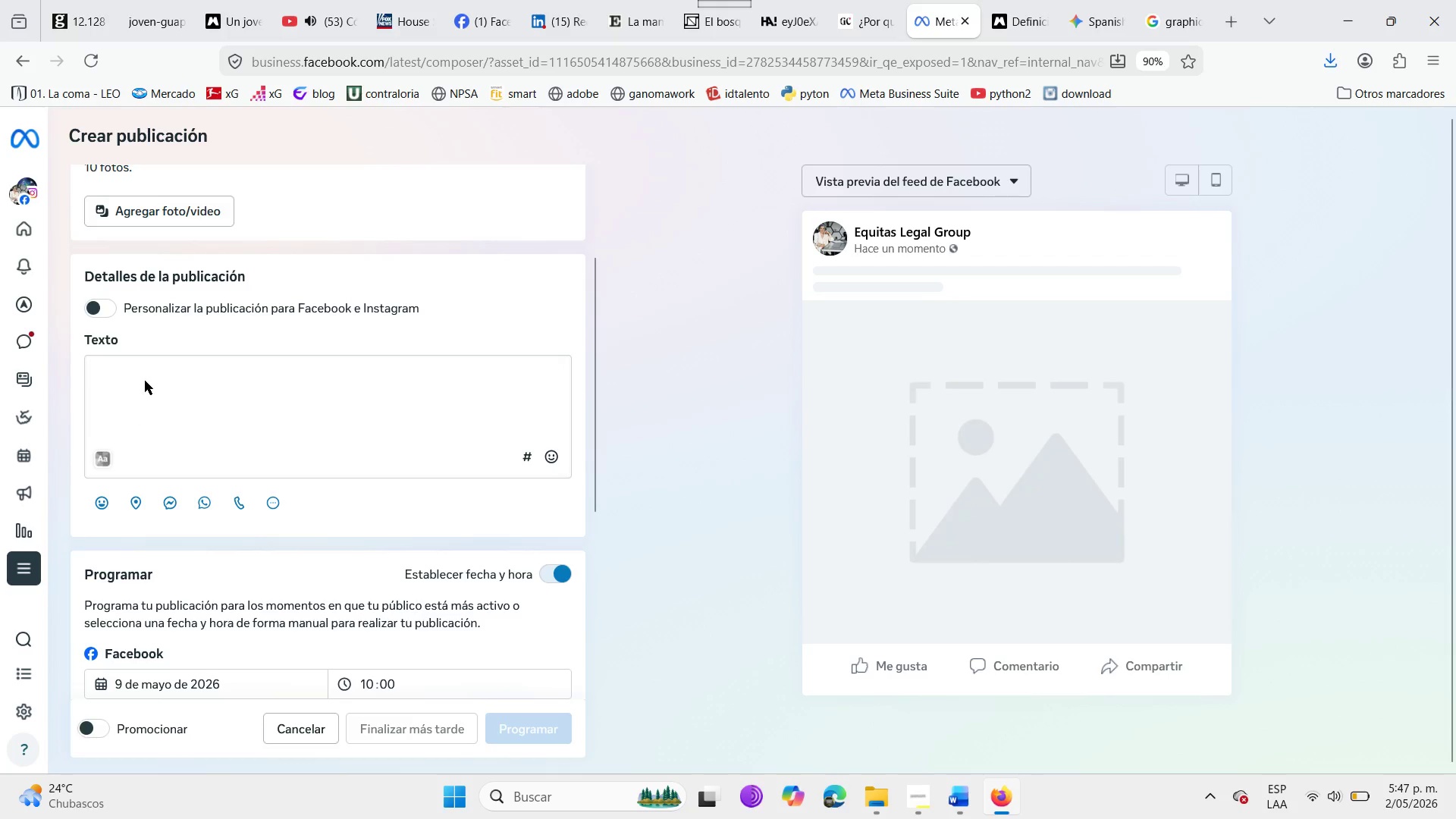 
left_click([145, 381])
 